 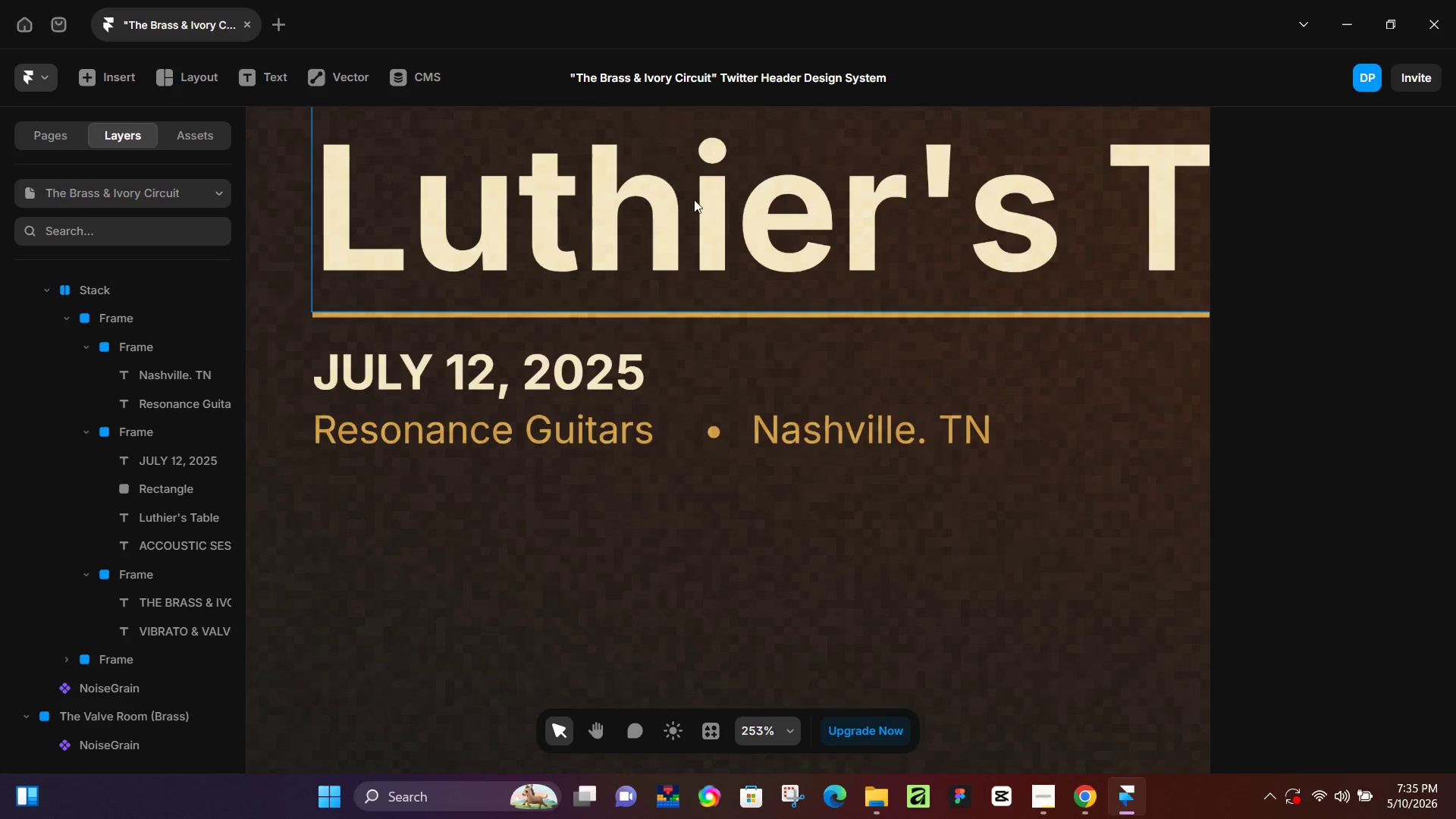 
left_click([704, 215])
 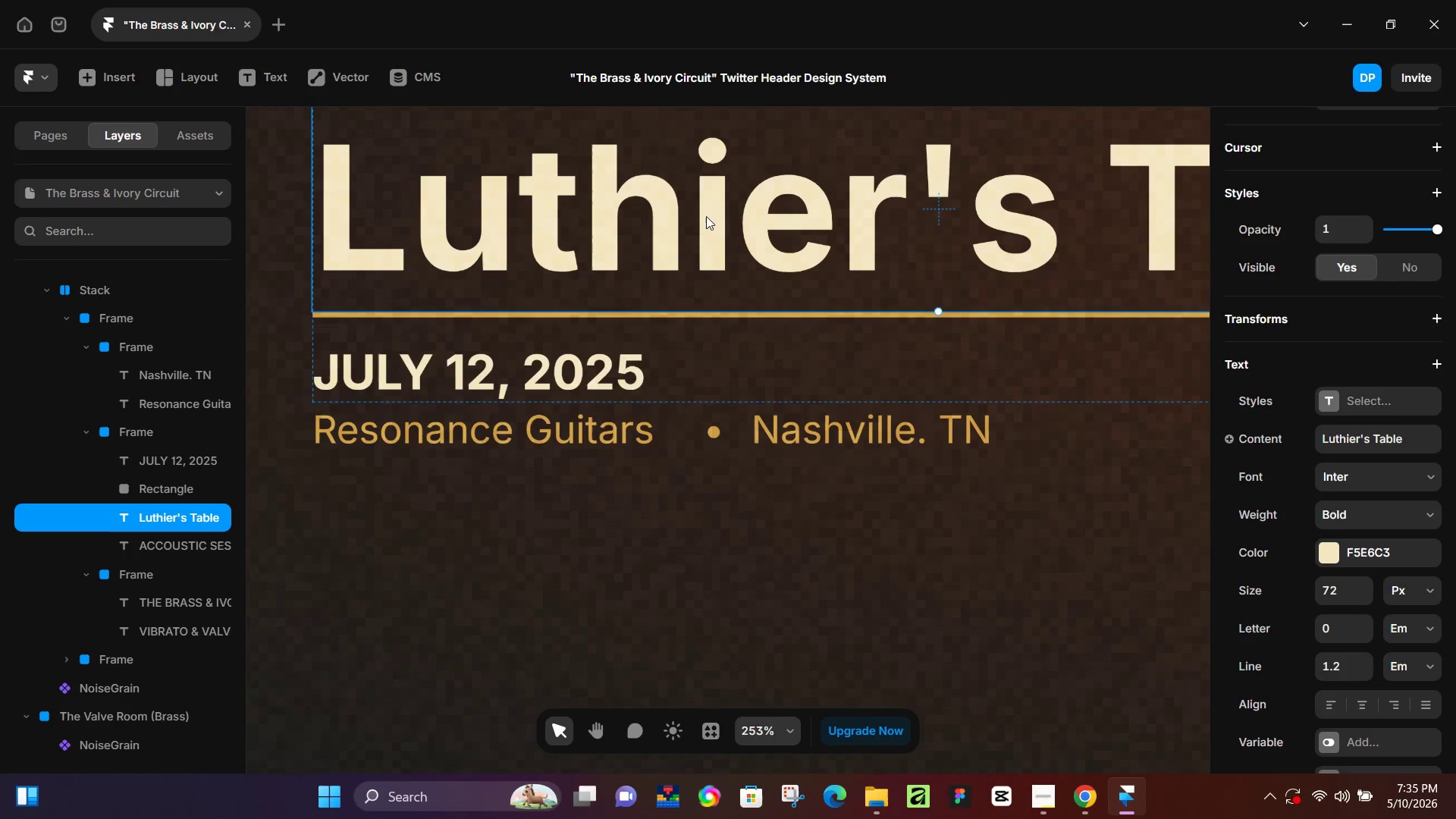 
double_click([706, 216])
 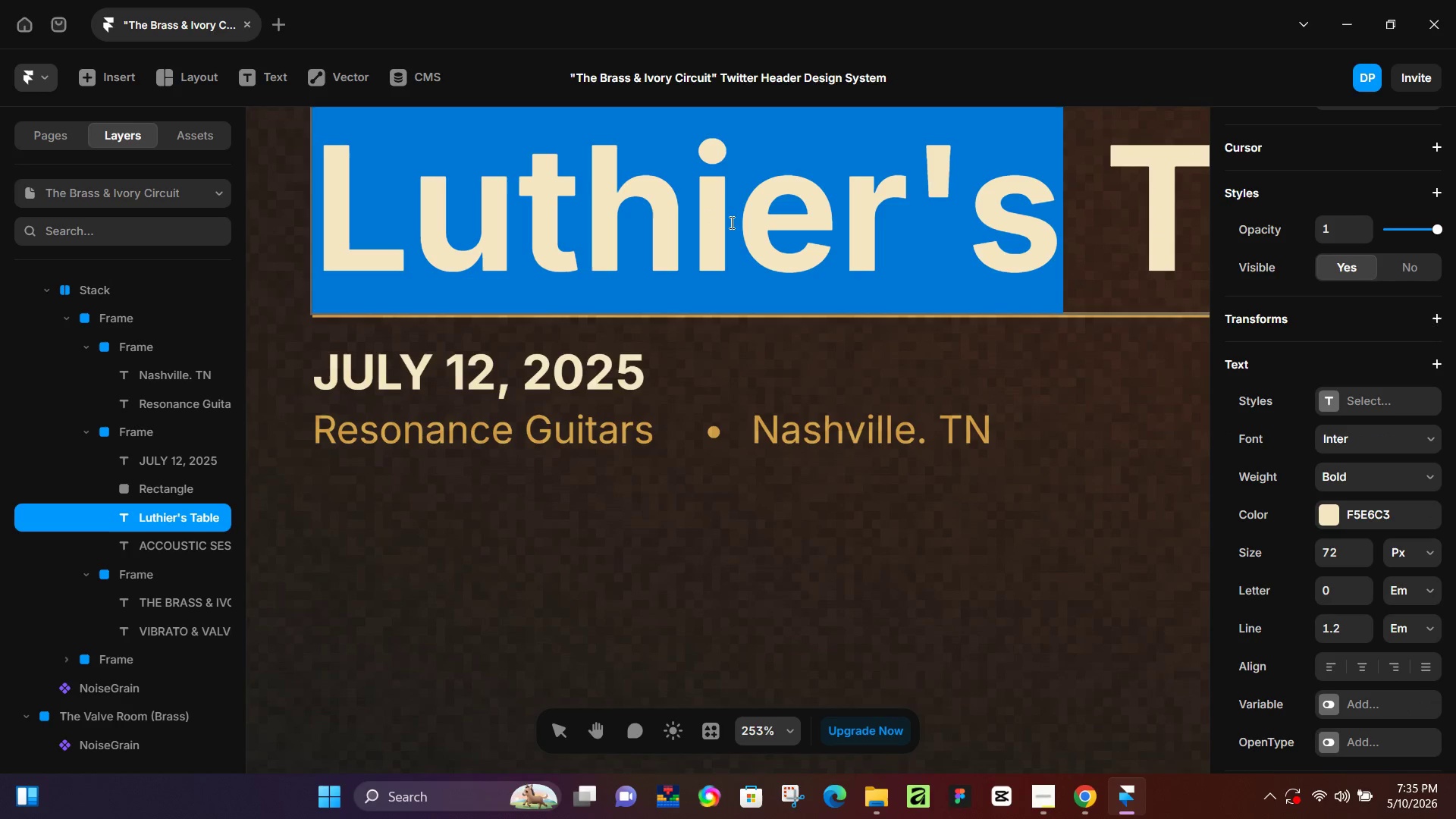 
key(Control+A)
 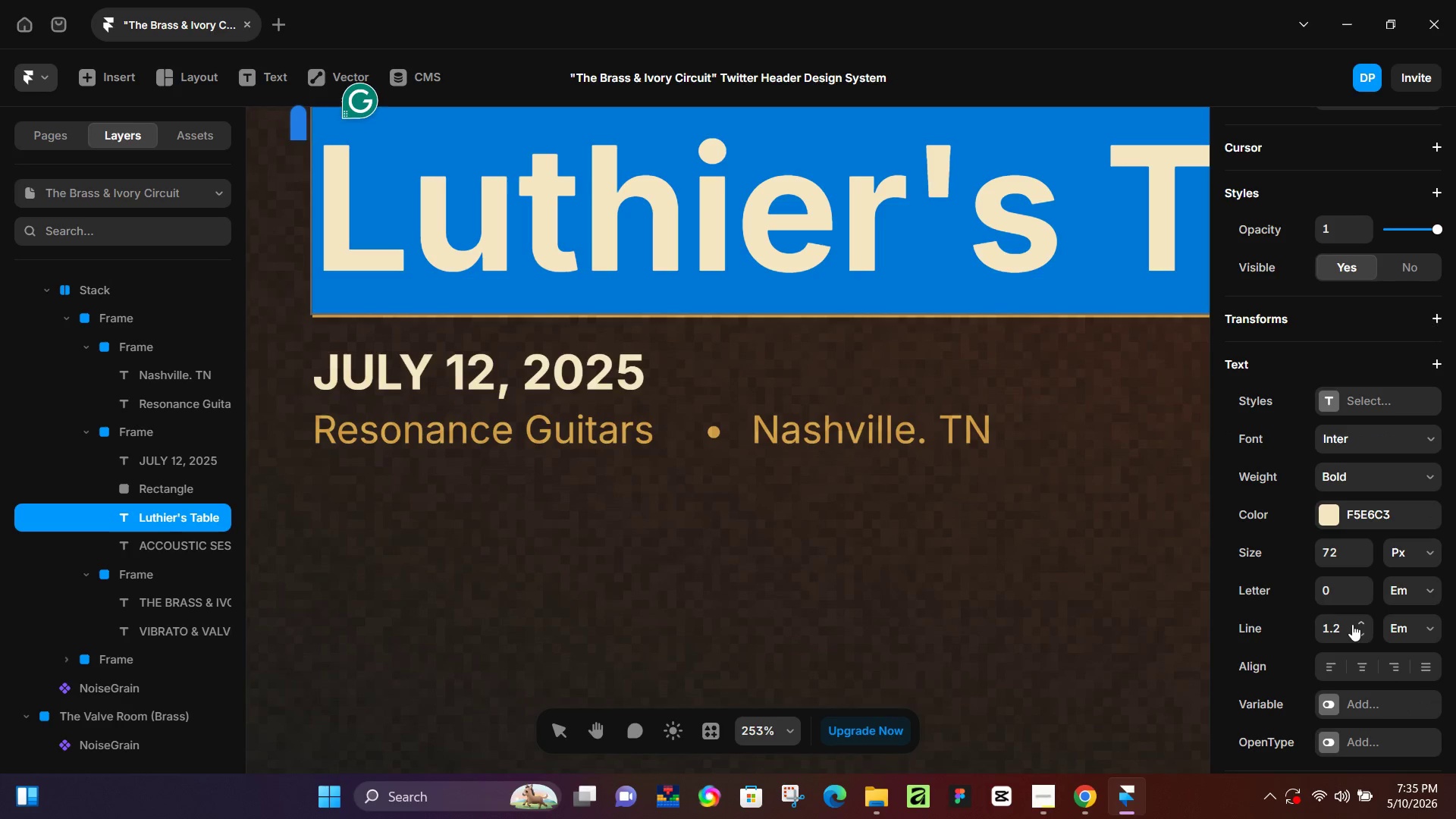 
scroll: coordinate [1319, 375], scroll_direction: down, amount: 3.0
 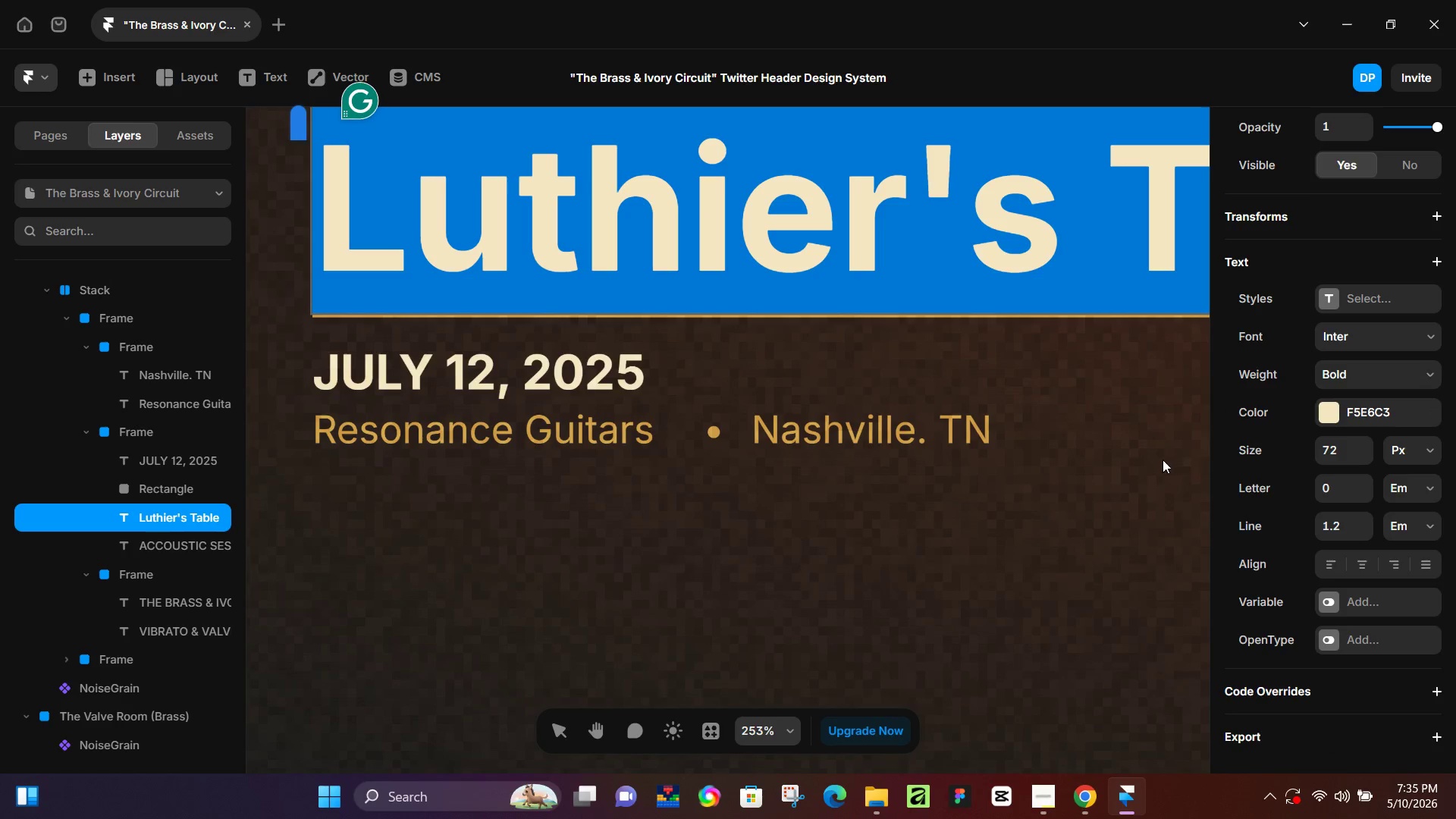 
left_click([1066, 588])
 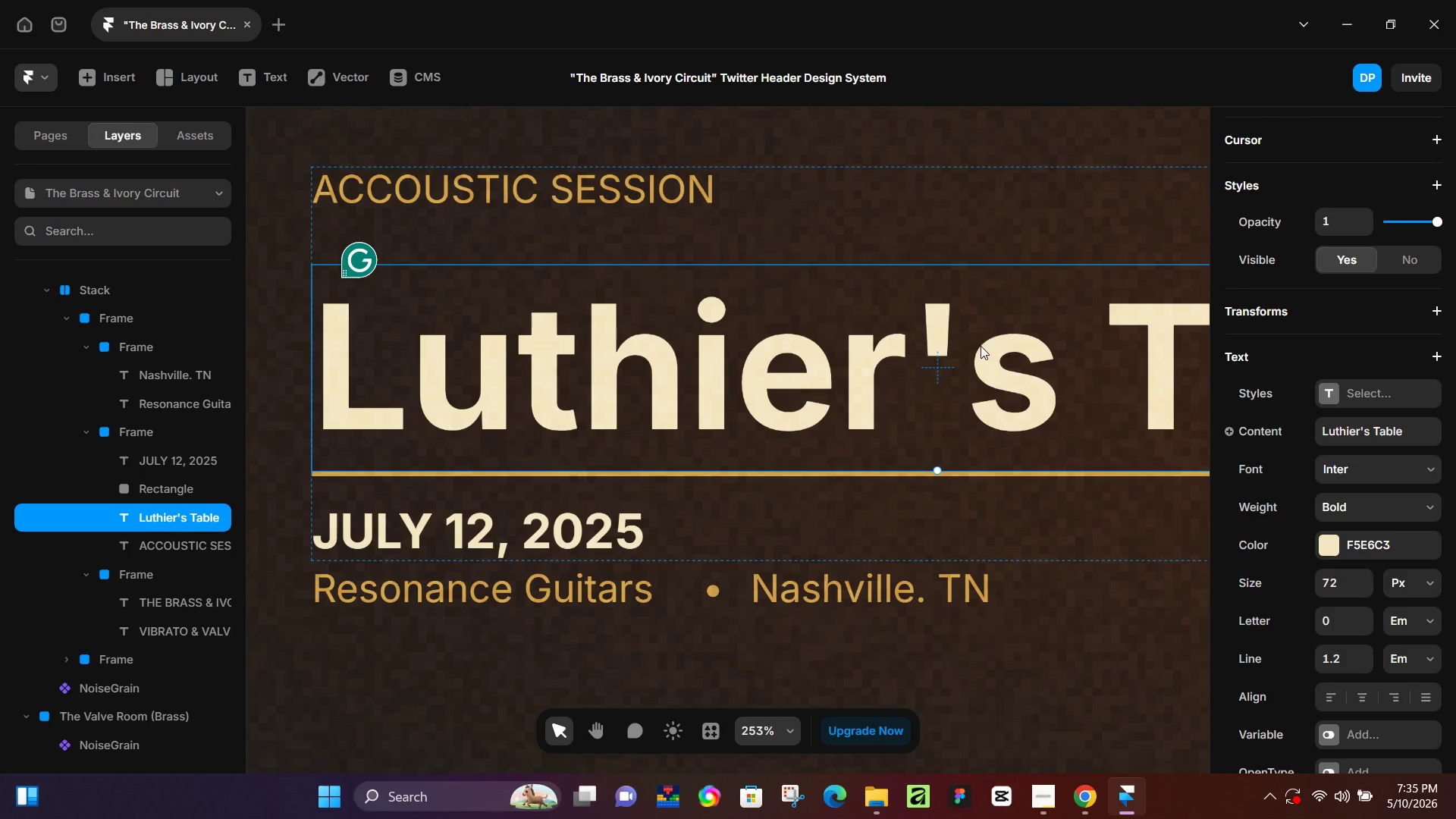 
scroll: coordinate [1244, 466], scroll_direction: up, amount: 3.0
 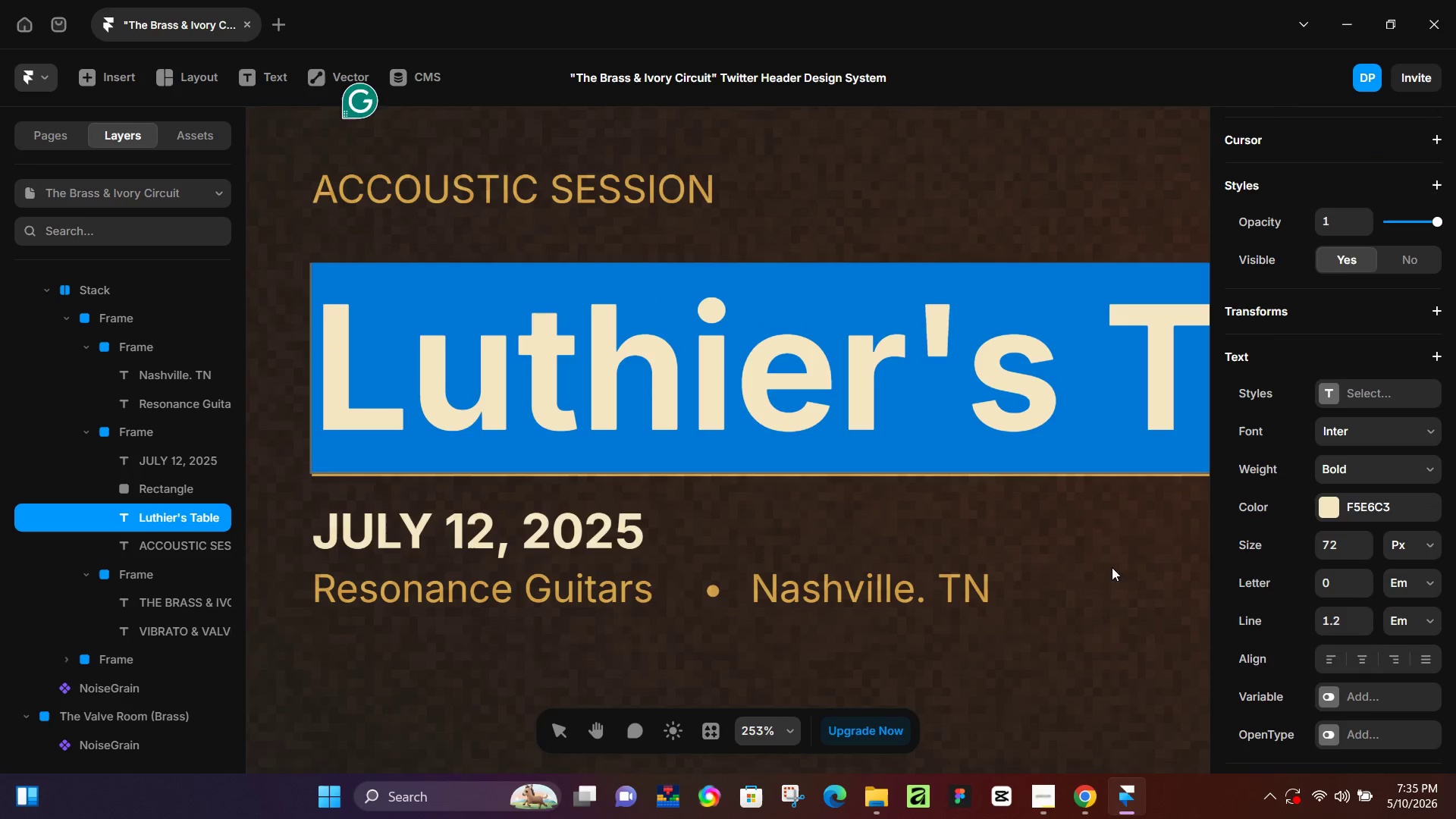 
left_click([981, 346])
 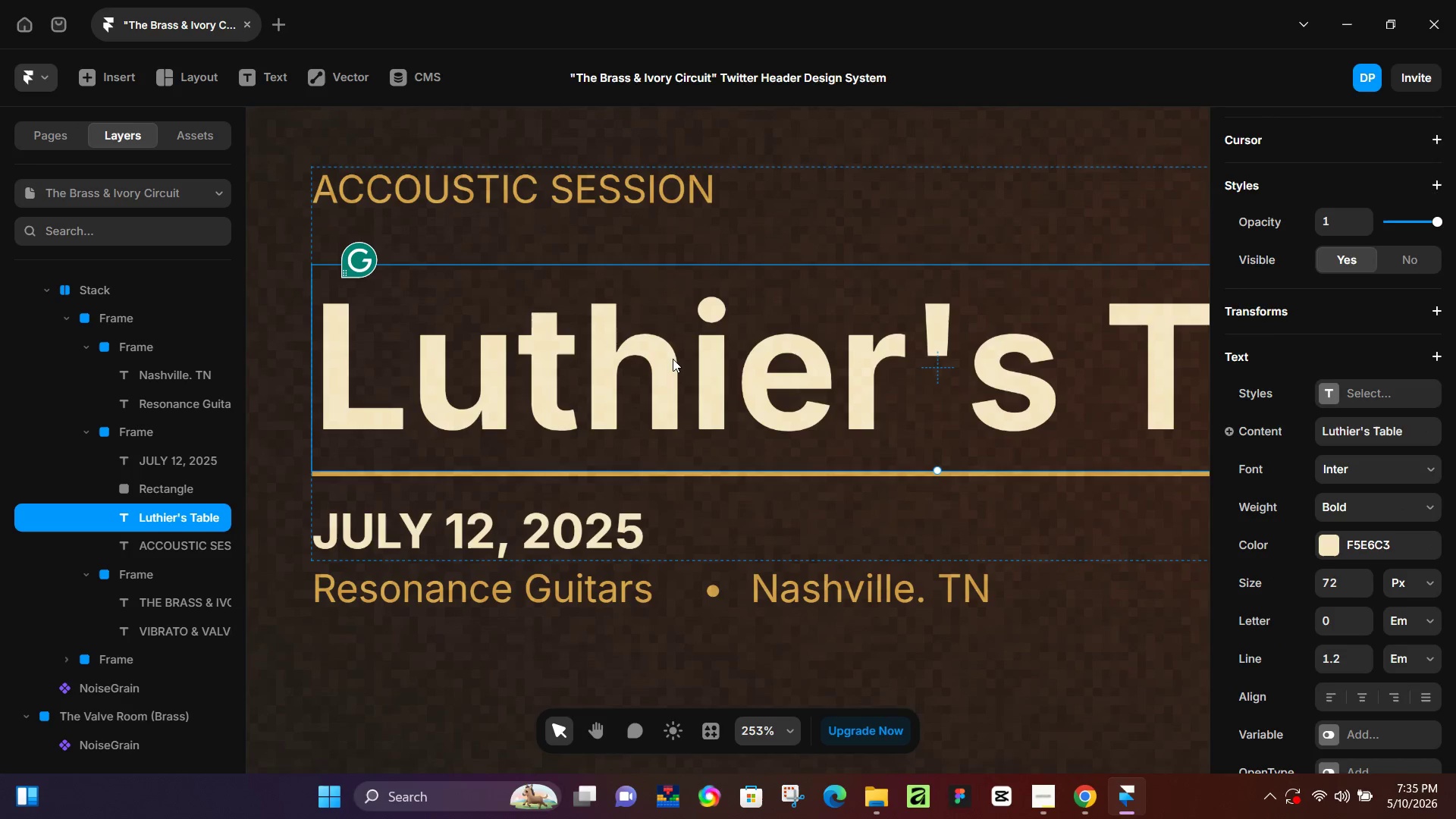 
left_click([672, 359])
 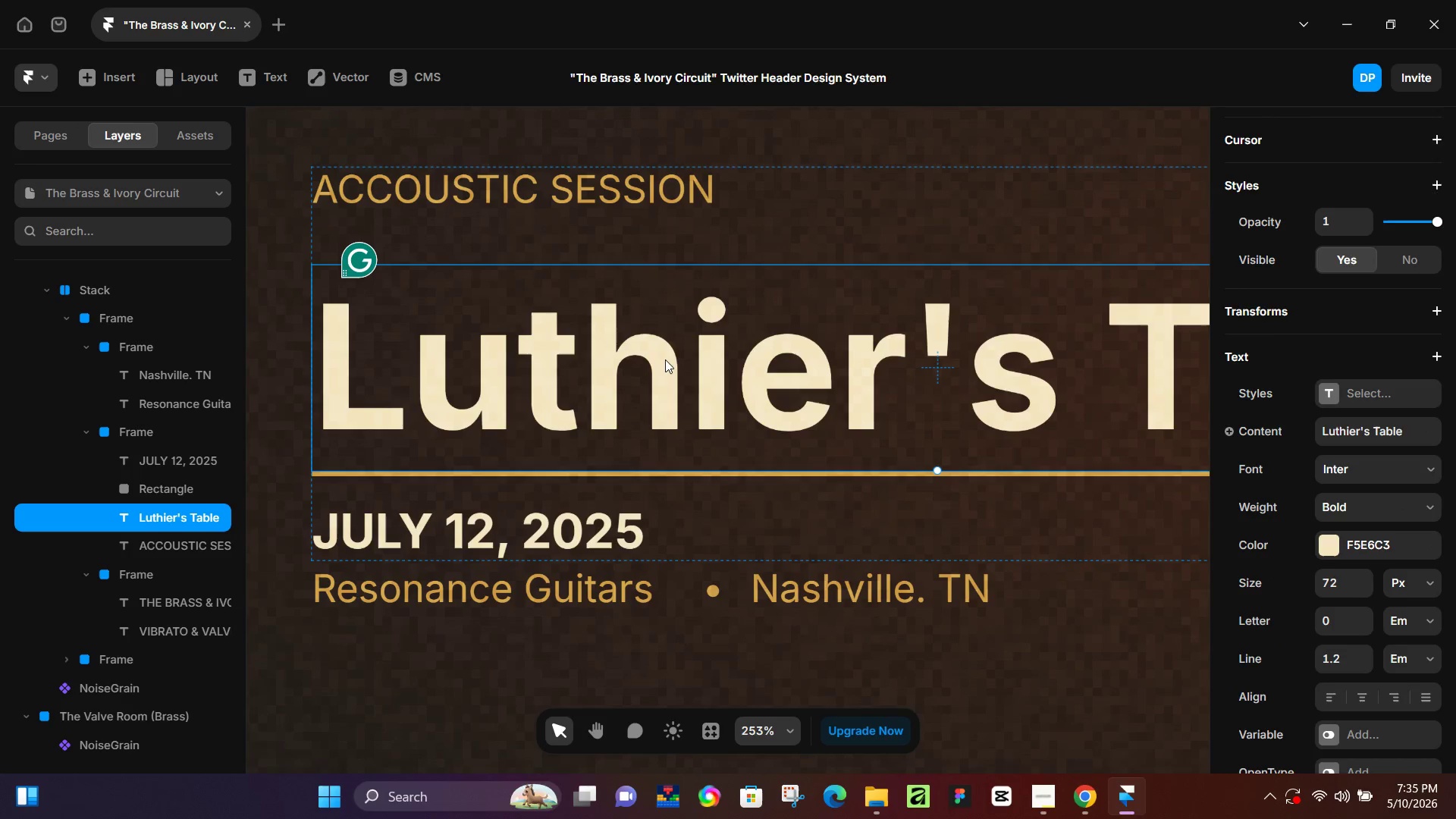 
double_click([665, 359])
 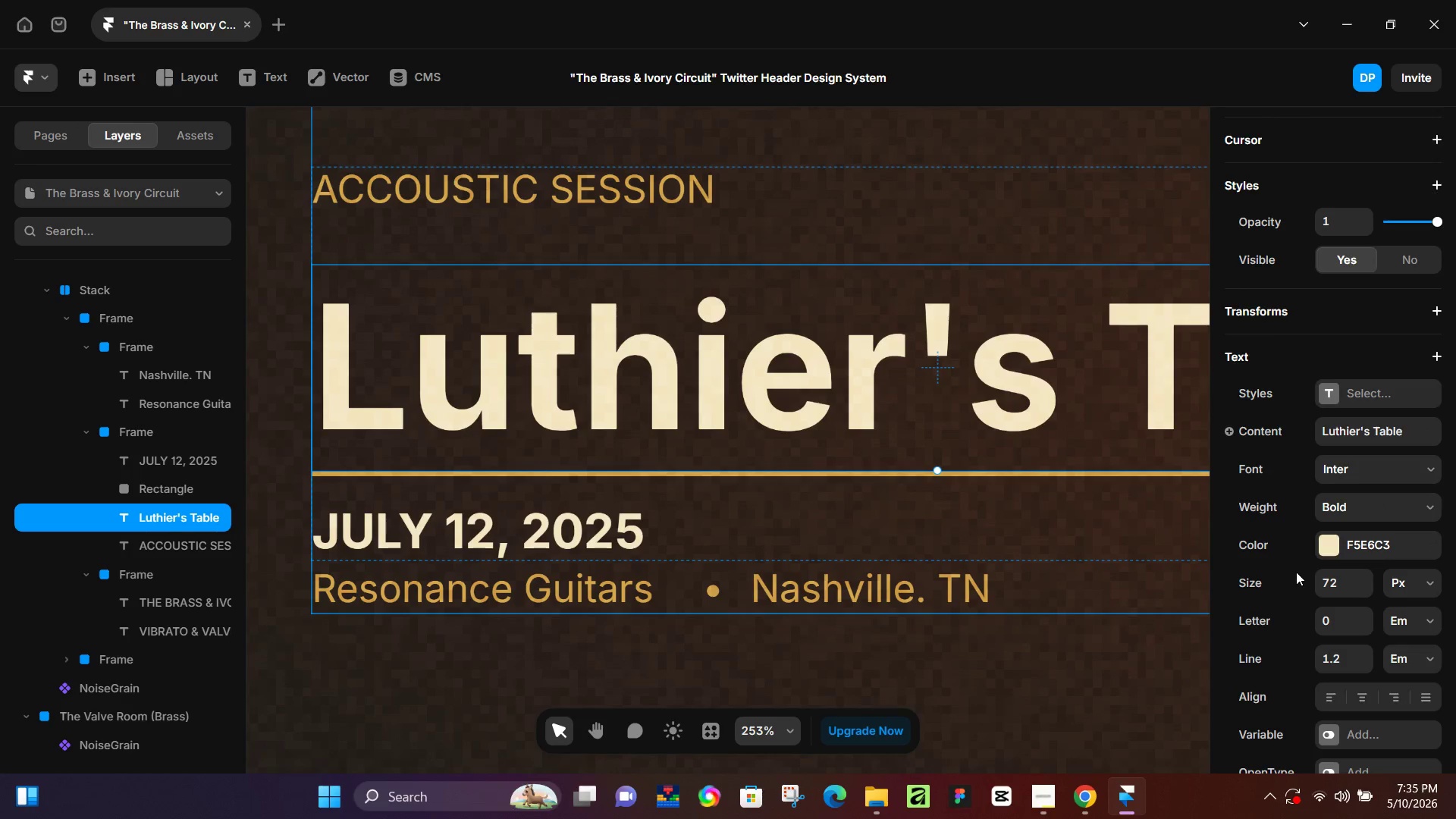 
wait(5.36)
 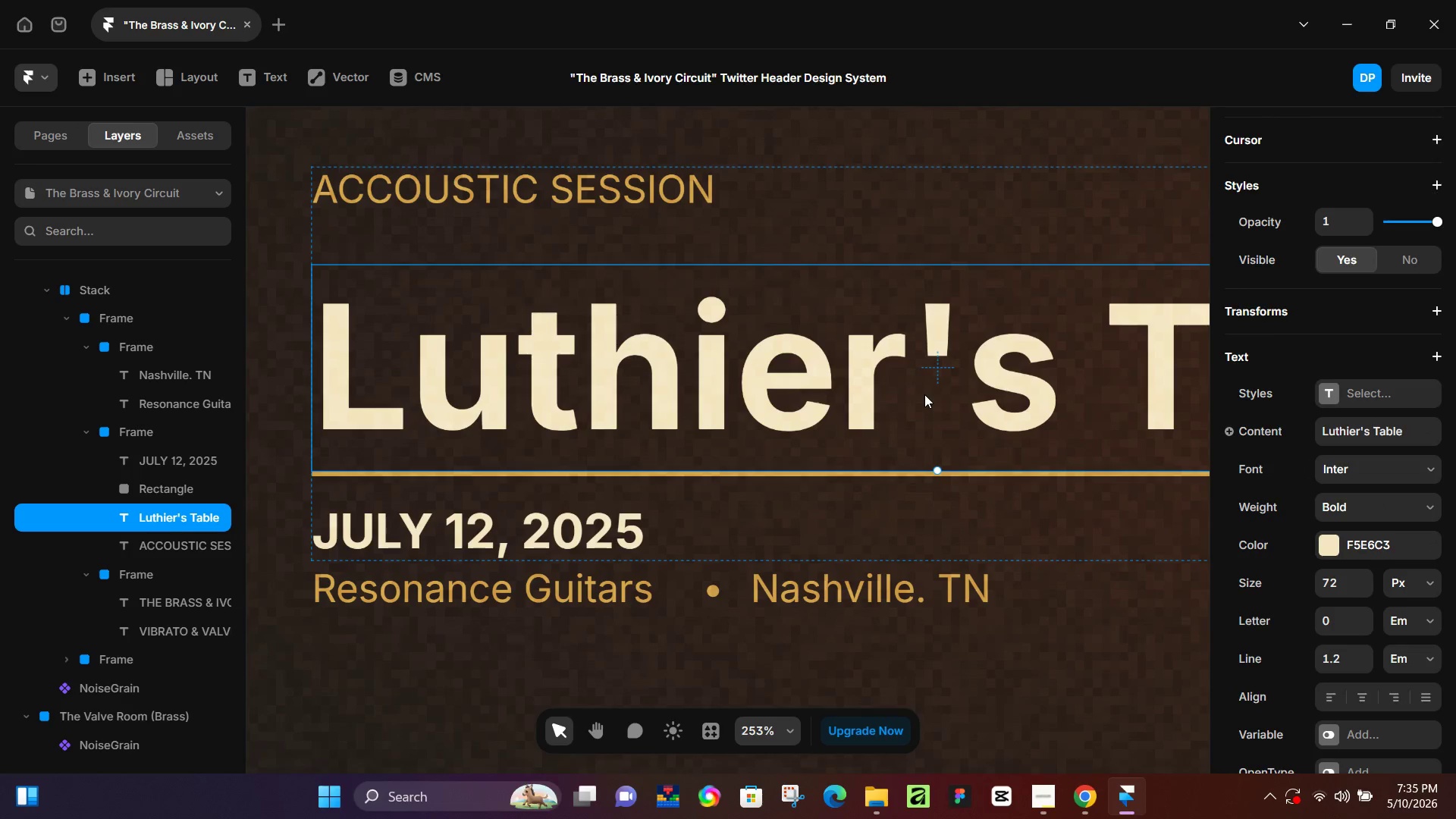 
scroll: coordinate [1340, 686], scroll_direction: down, amount: 2.0
 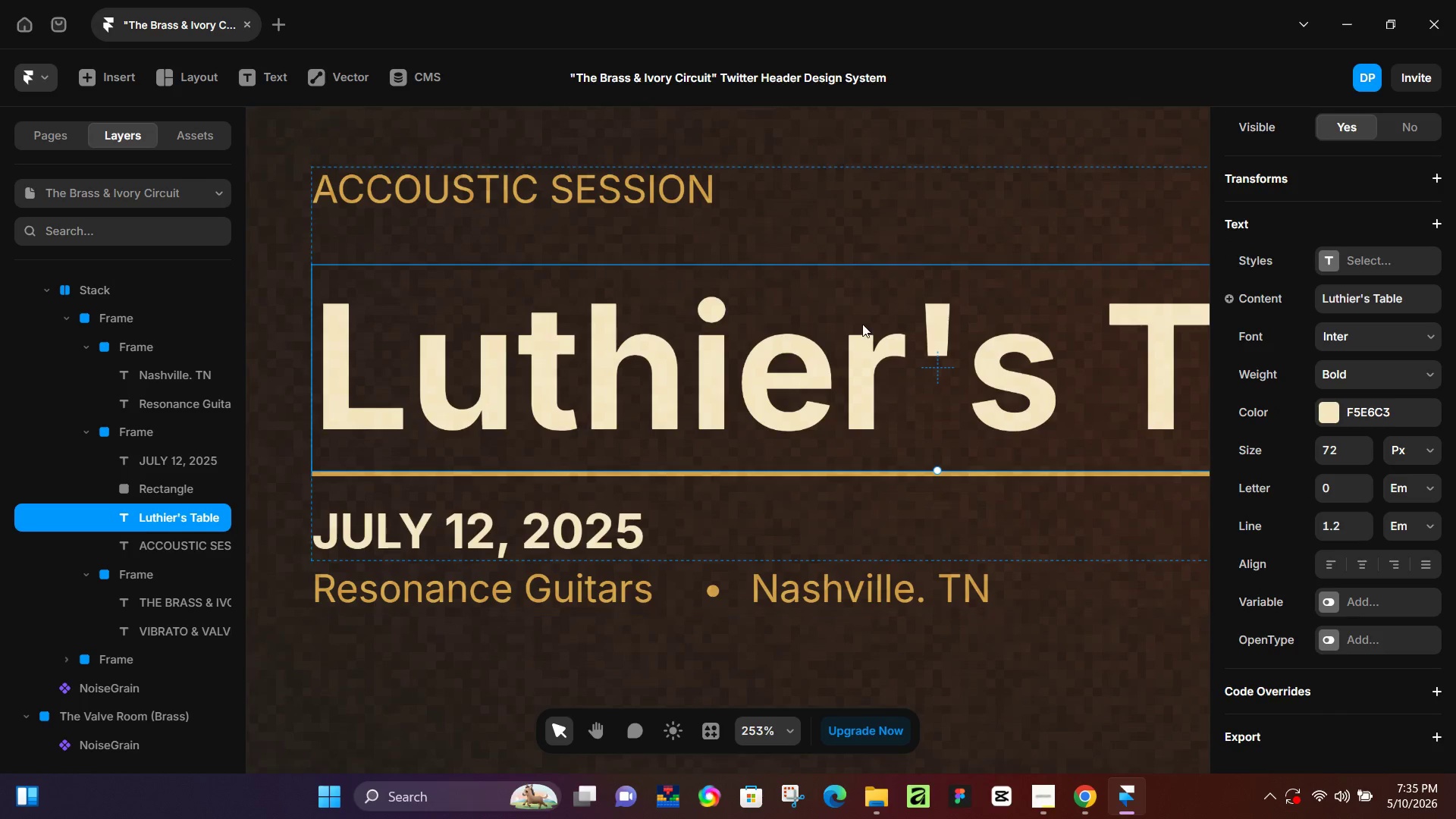 
double_click([853, 356])
 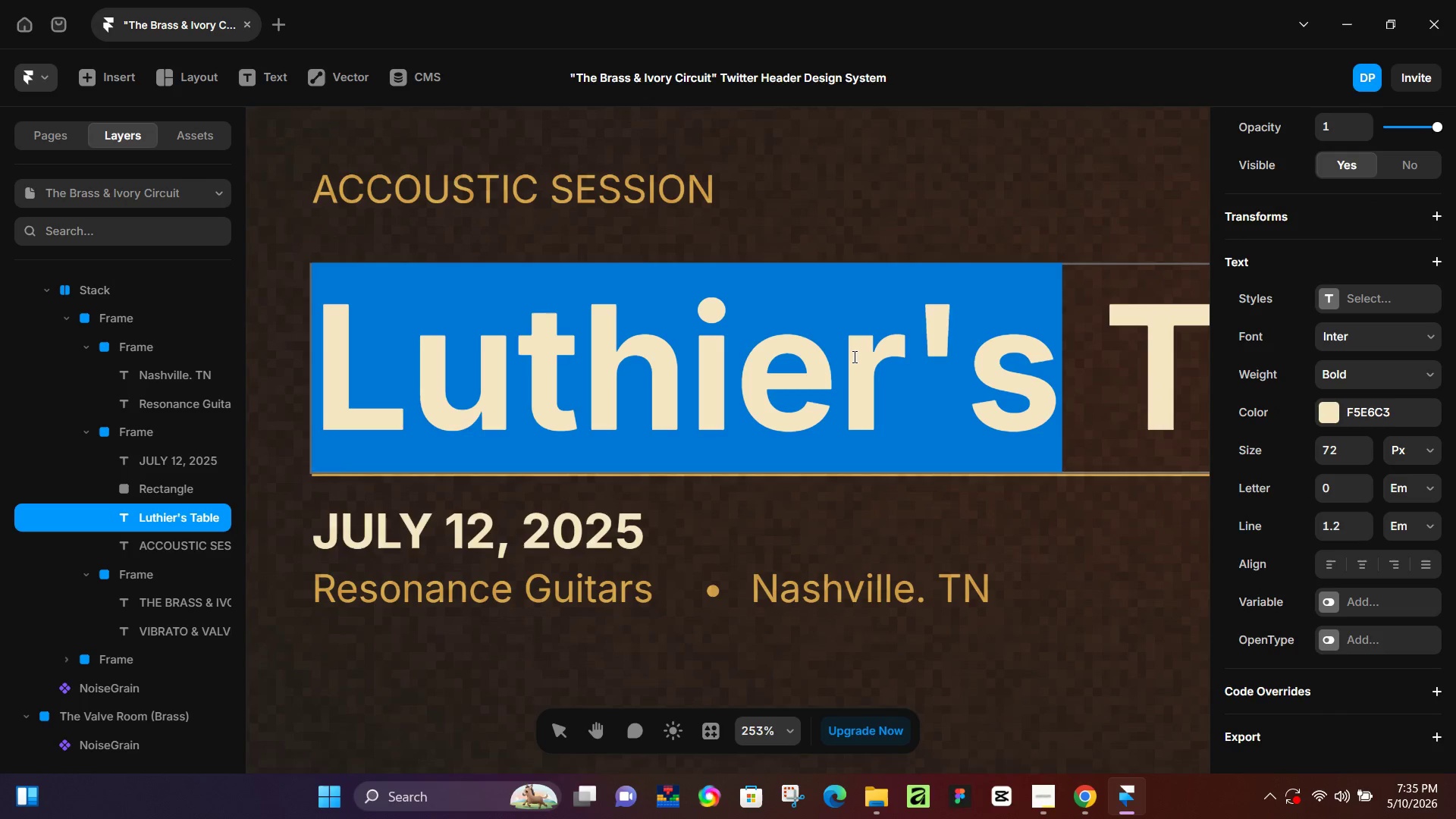 
key(Control+A)
 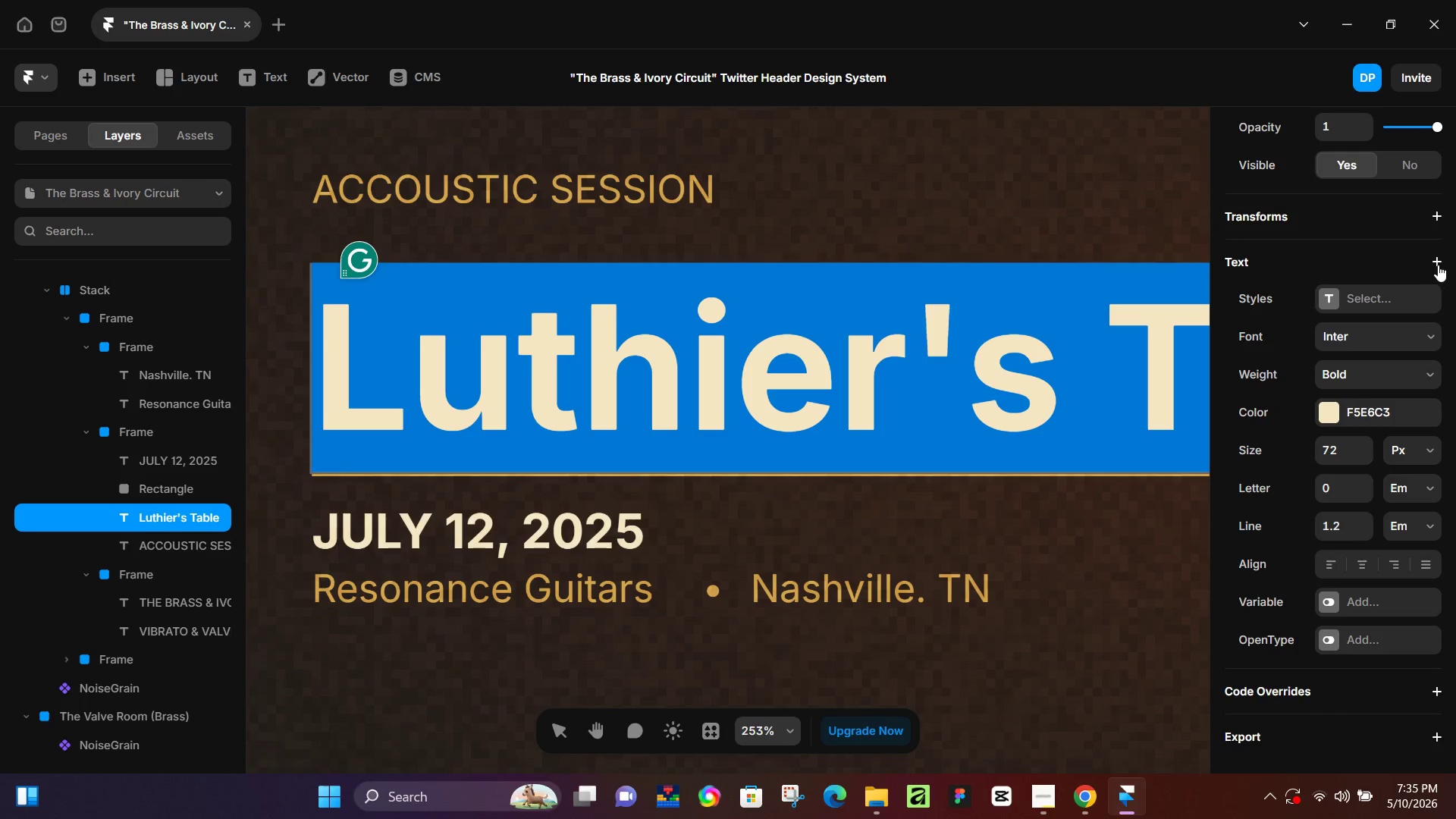 
left_click([1439, 218])
 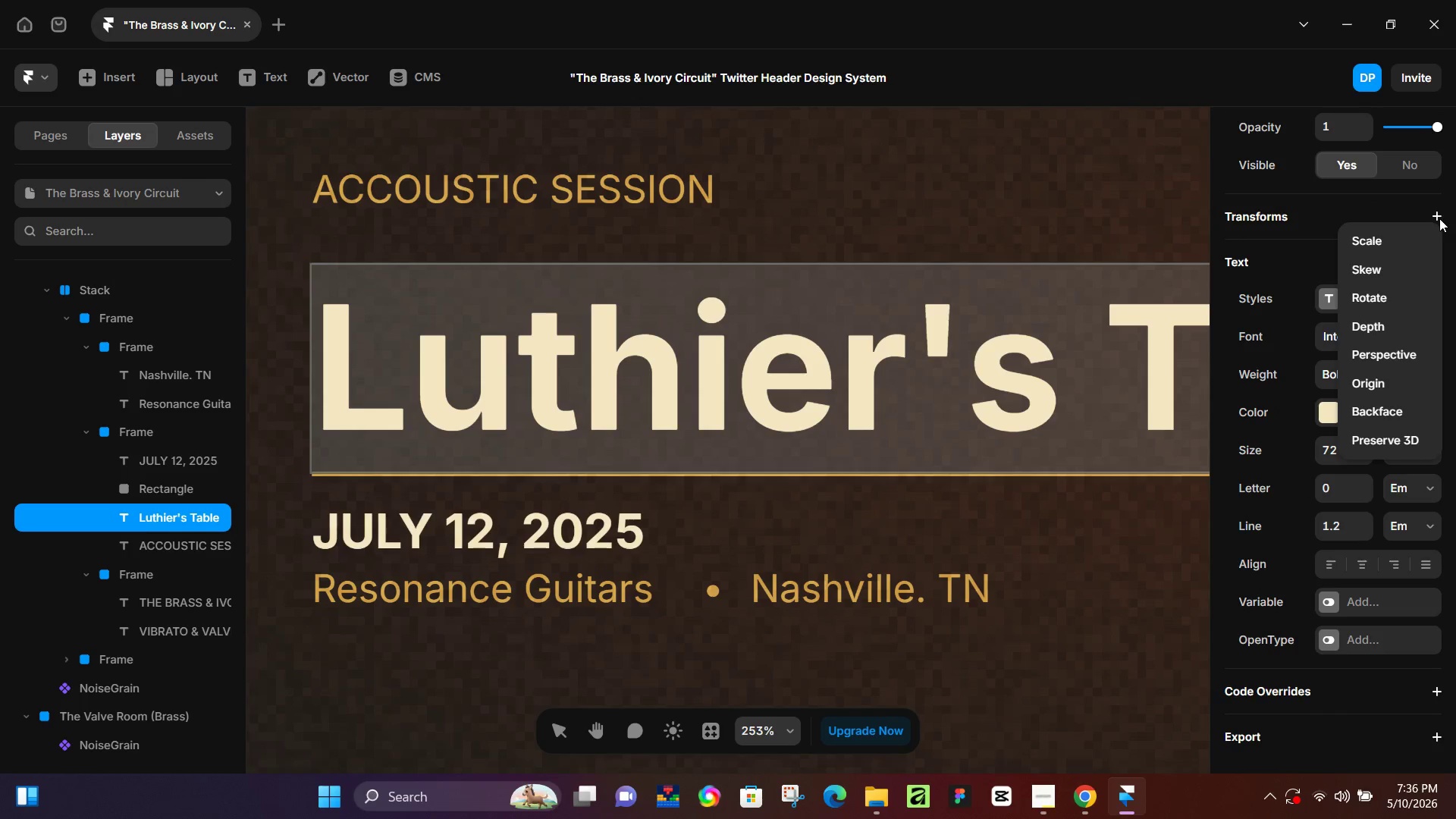 
left_click([1353, 209])
 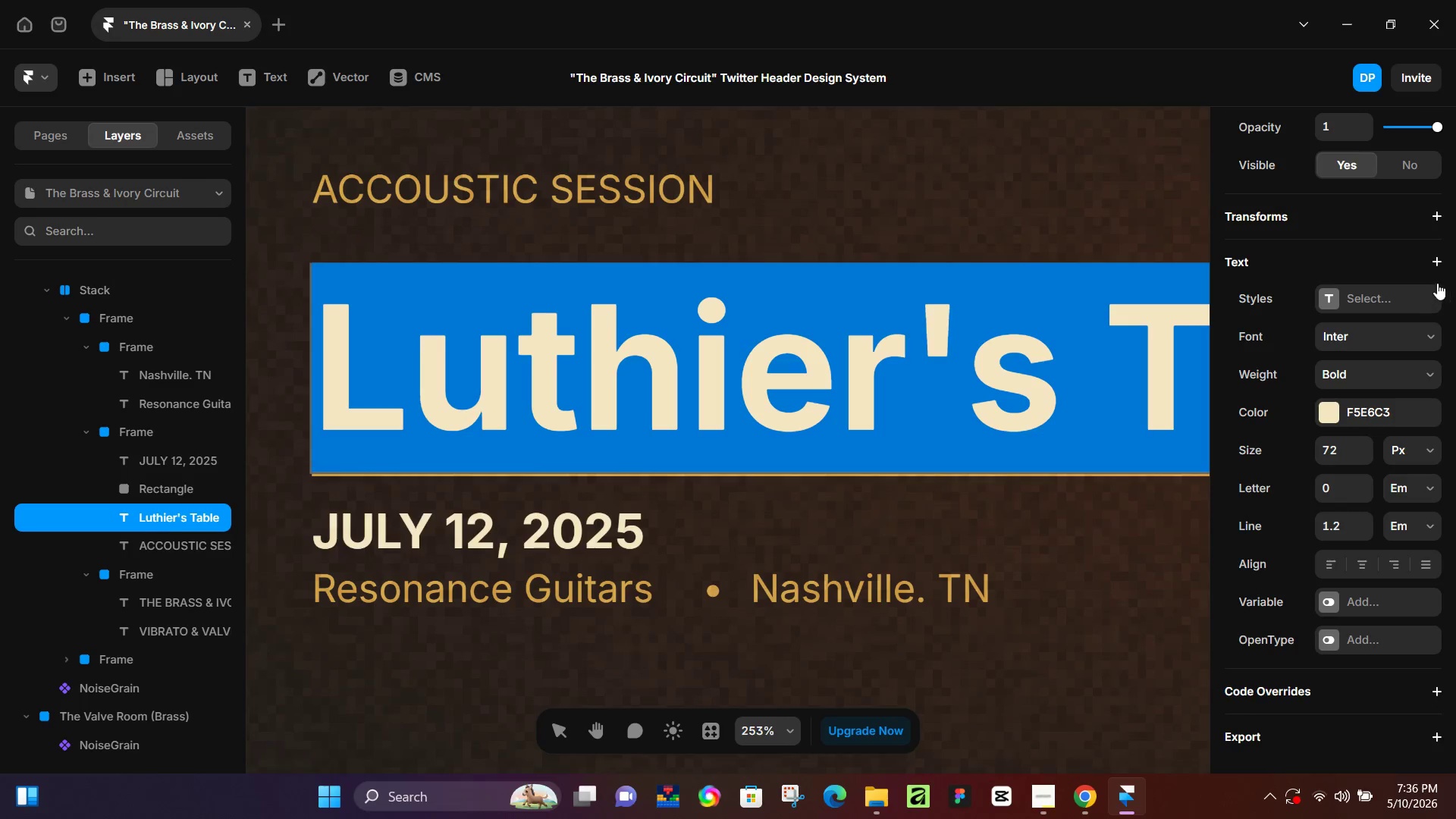 
left_click([1442, 273])
 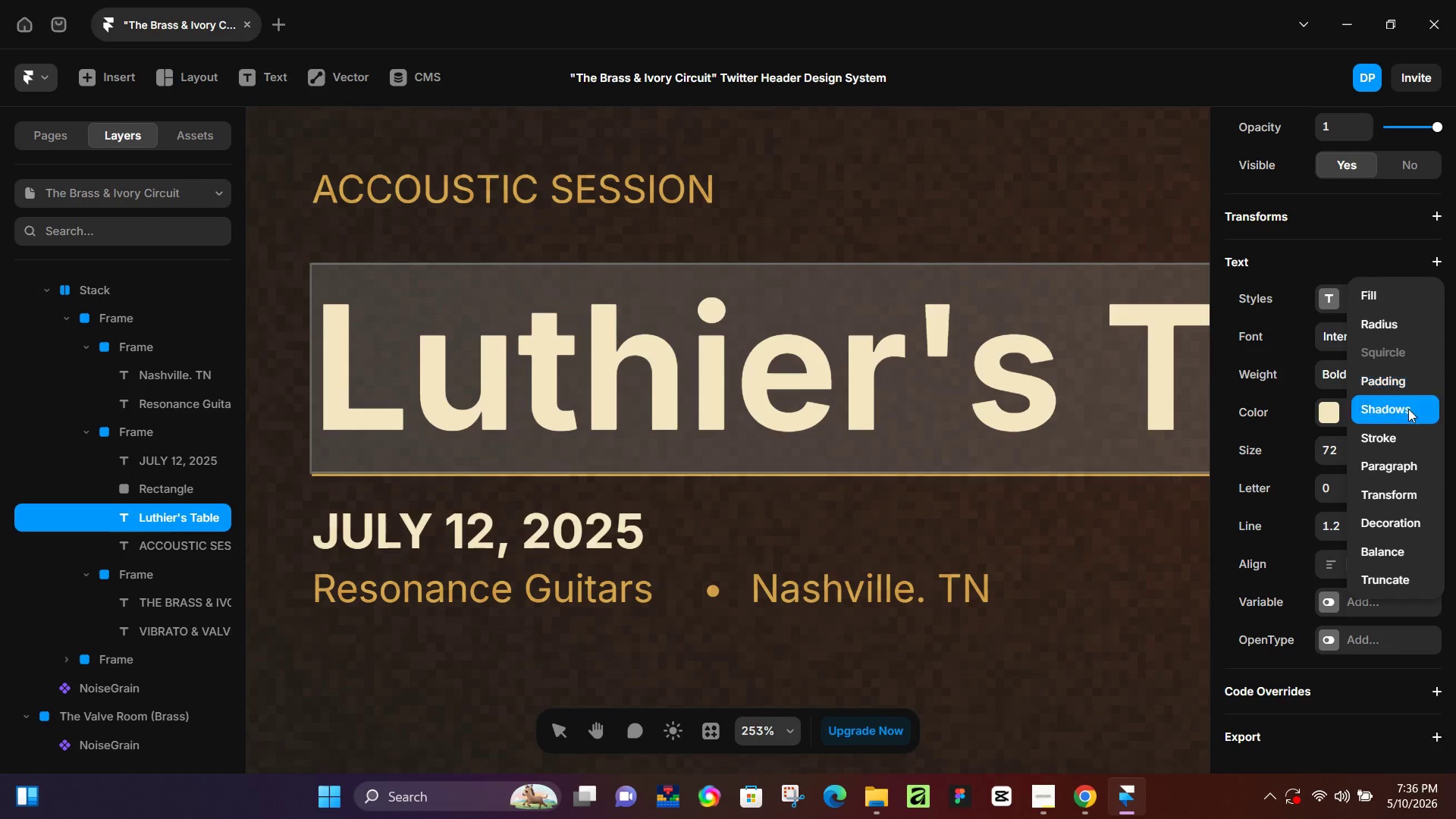 
left_click([1404, 417])
 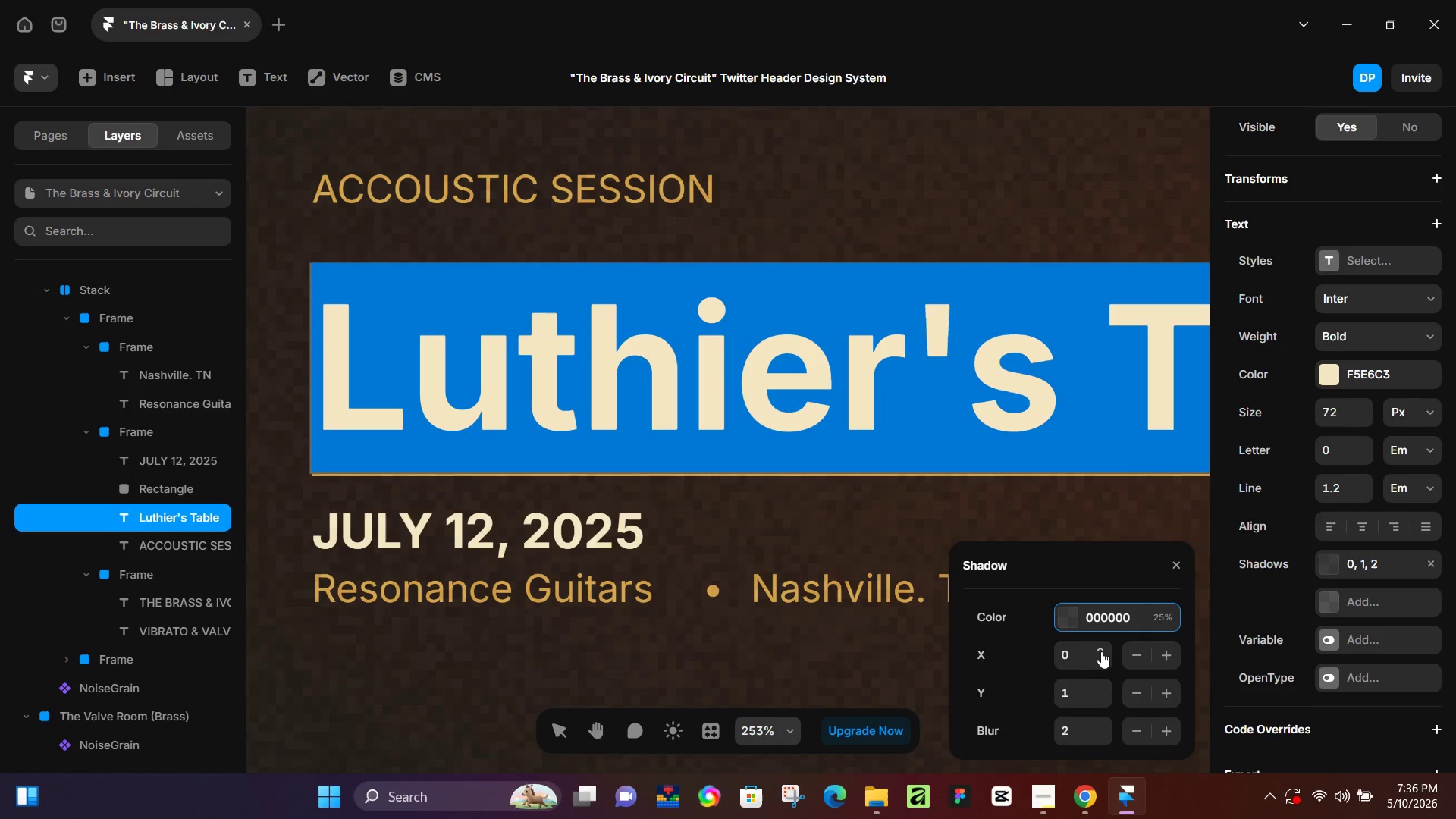 
double_click([1100, 650])
 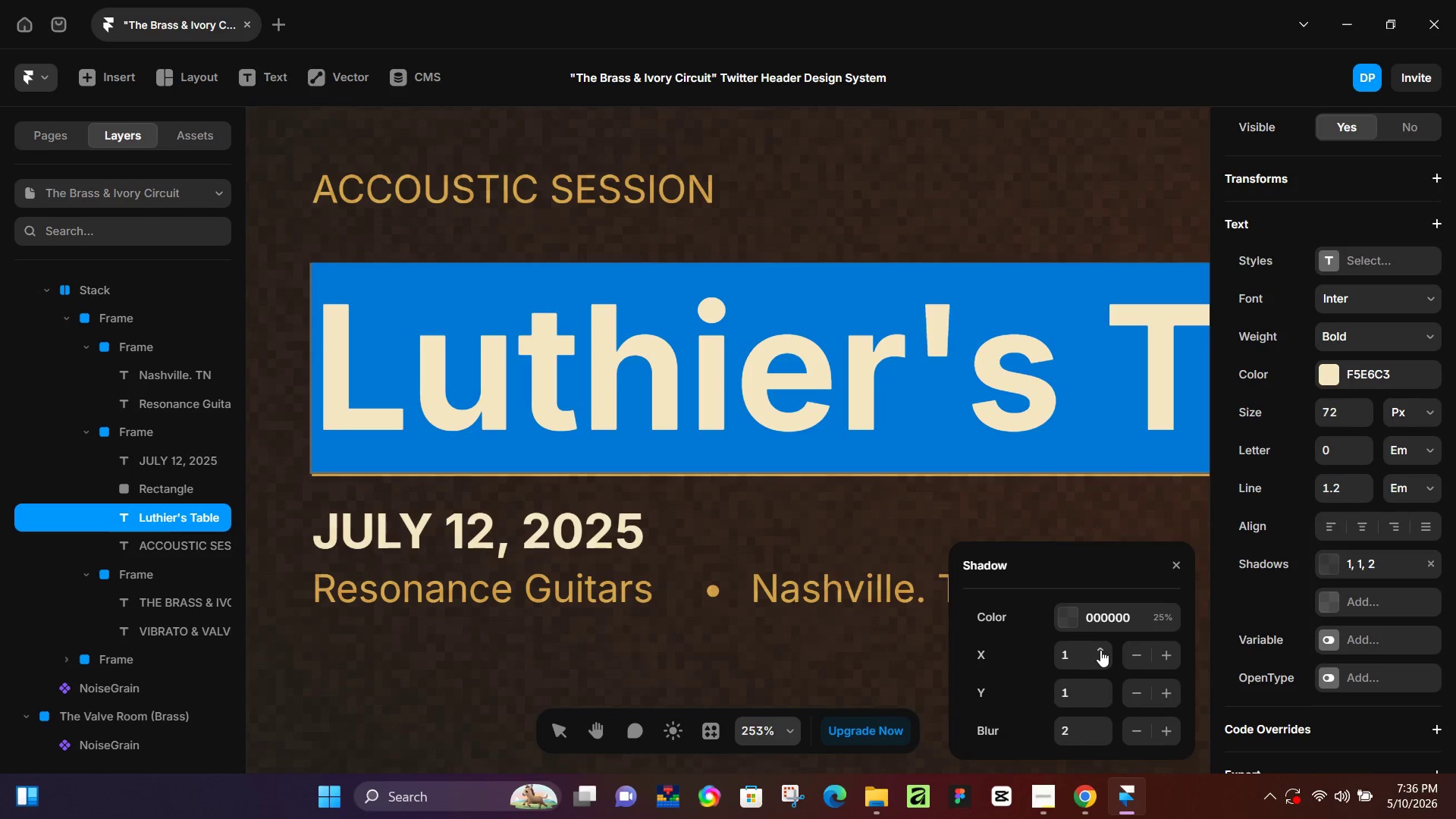 
triple_click([1100, 650])
 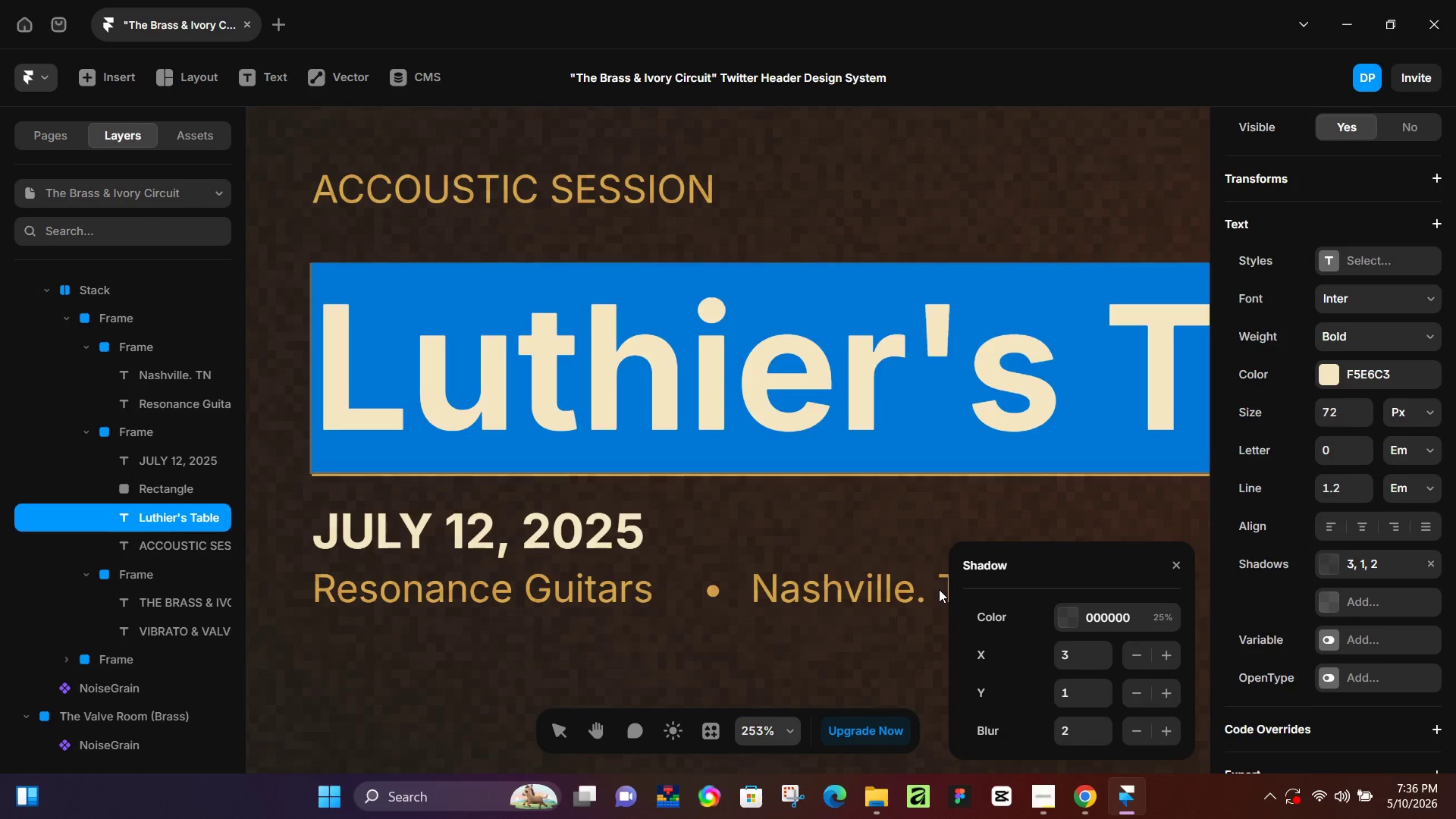 
triple_click([939, 589])
 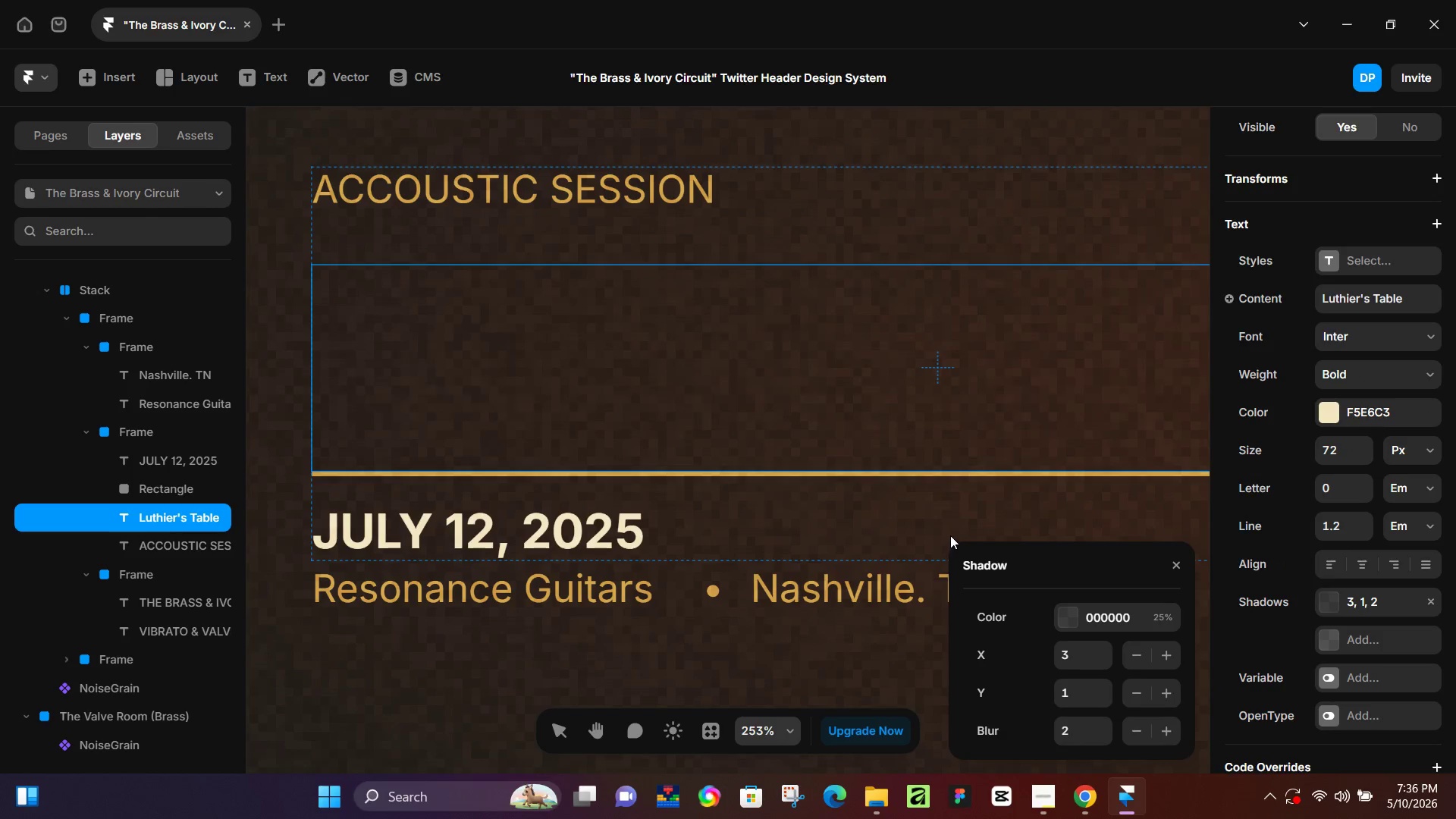 
hold_key(key=ControlLeft, duration=1.52)
 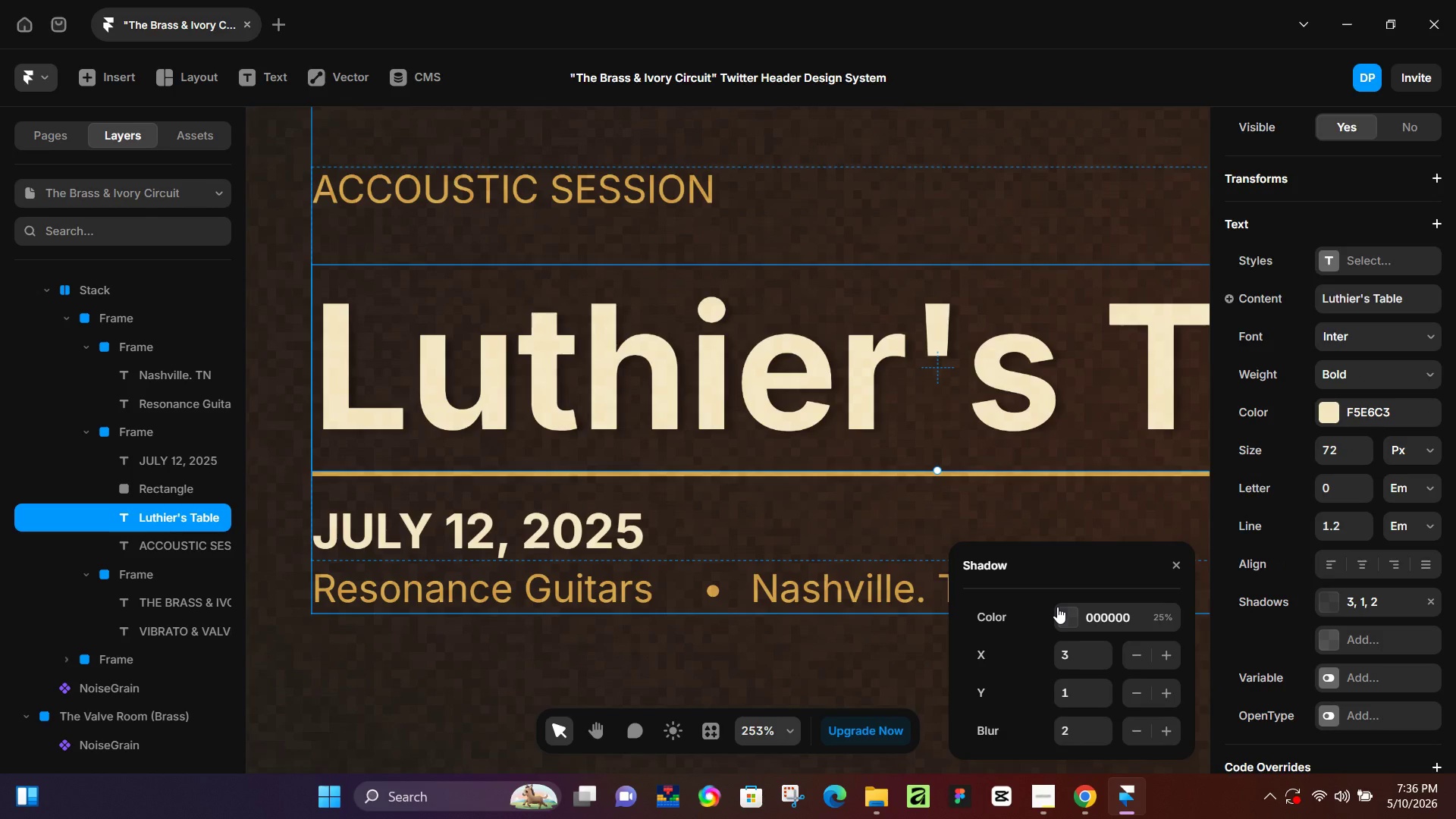 
hold_key(key=ControlLeft, duration=0.78)
 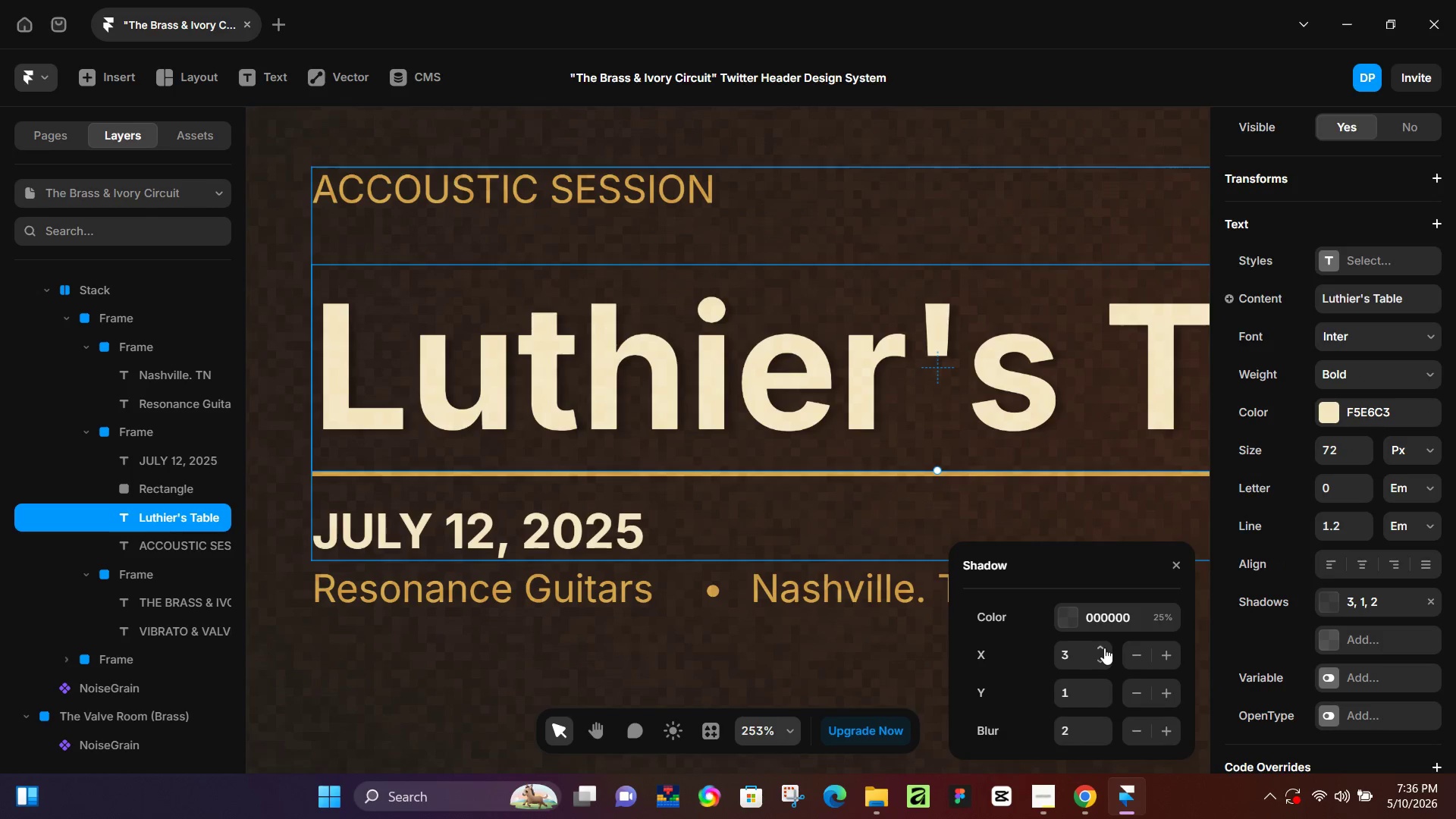 
left_click([1104, 648])
 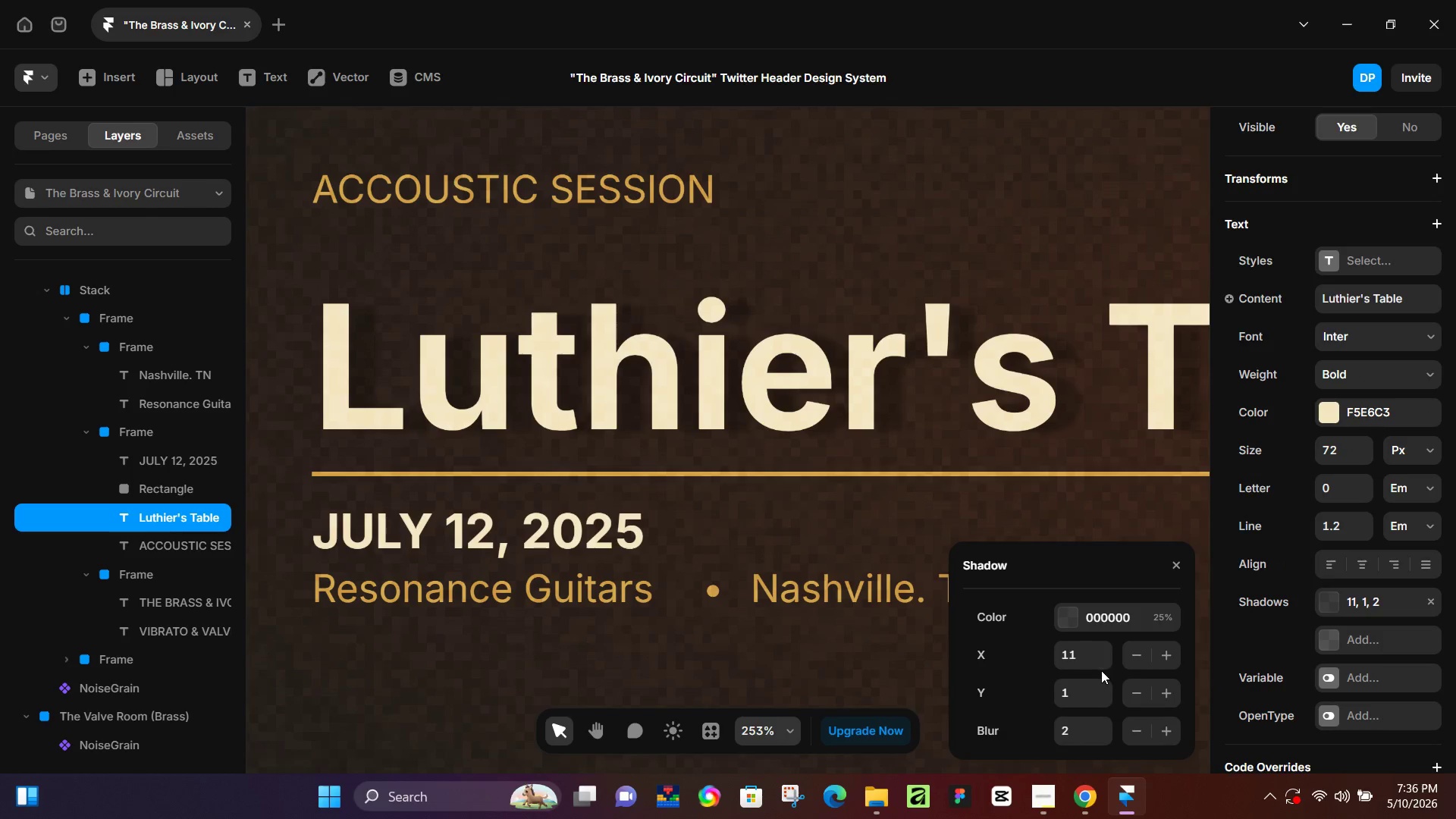 
left_click([1101, 663])
 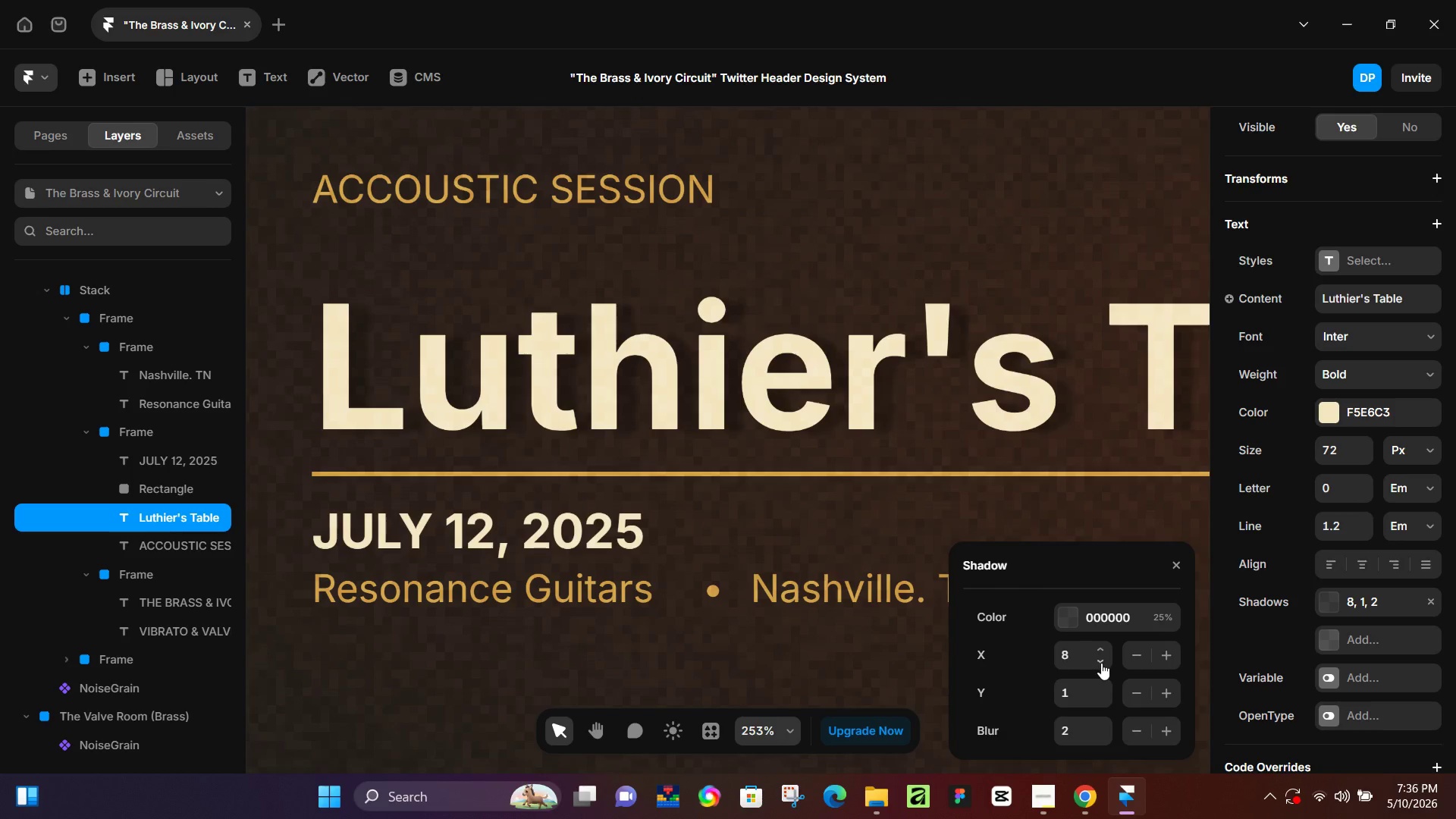 
double_click([1101, 663])
 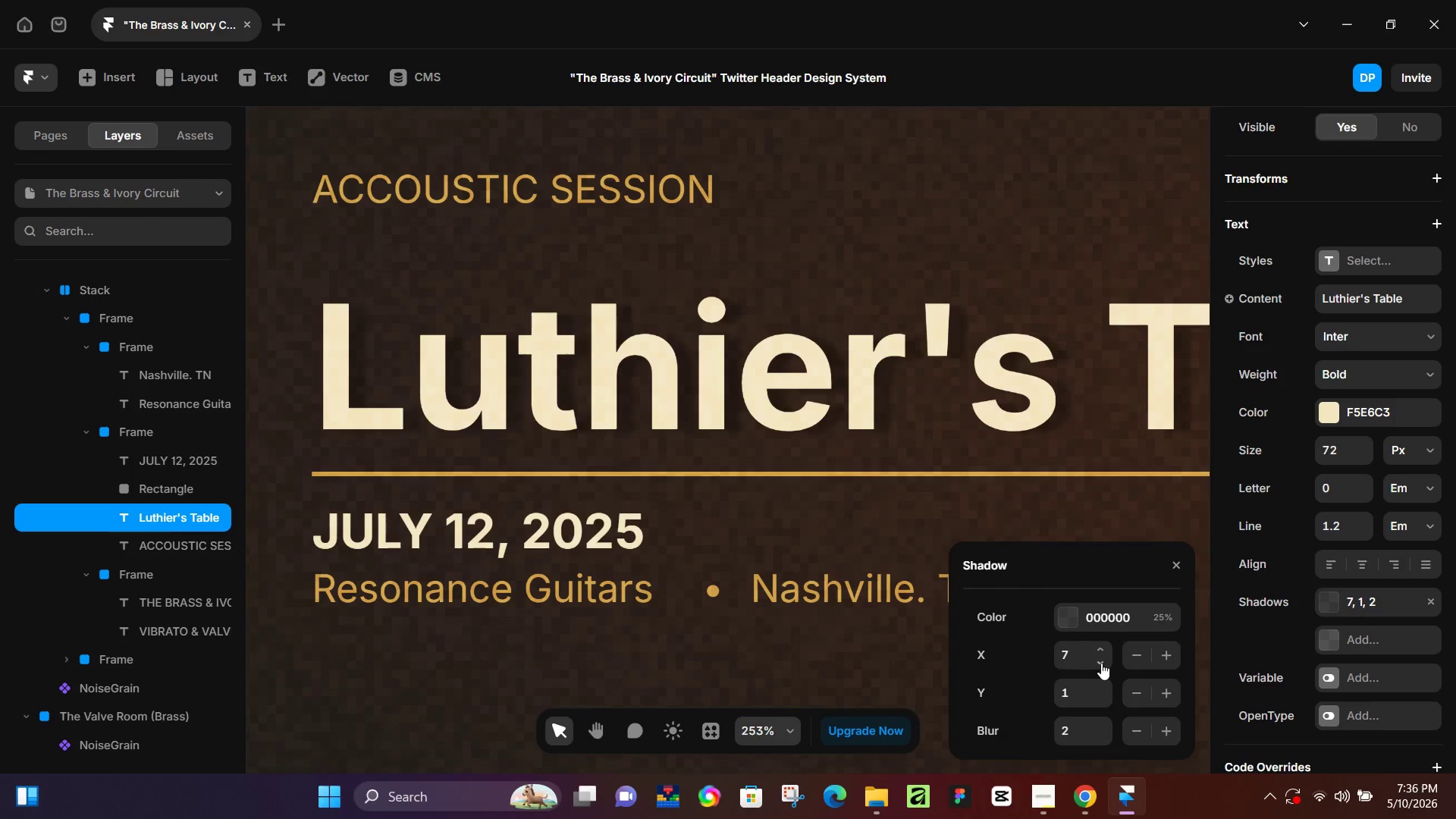 
triple_click([1101, 663])
 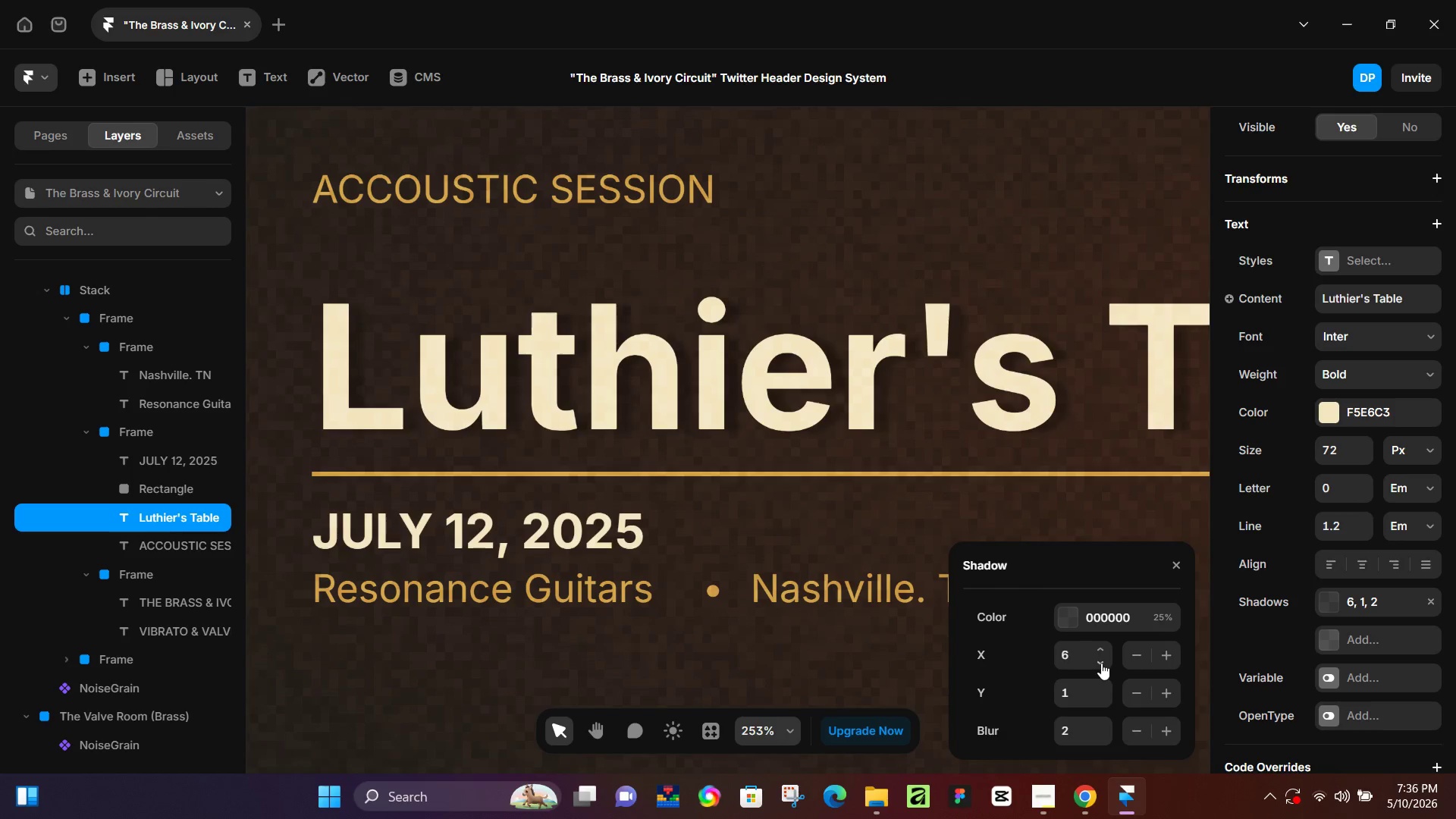 
triple_click([1101, 663])
 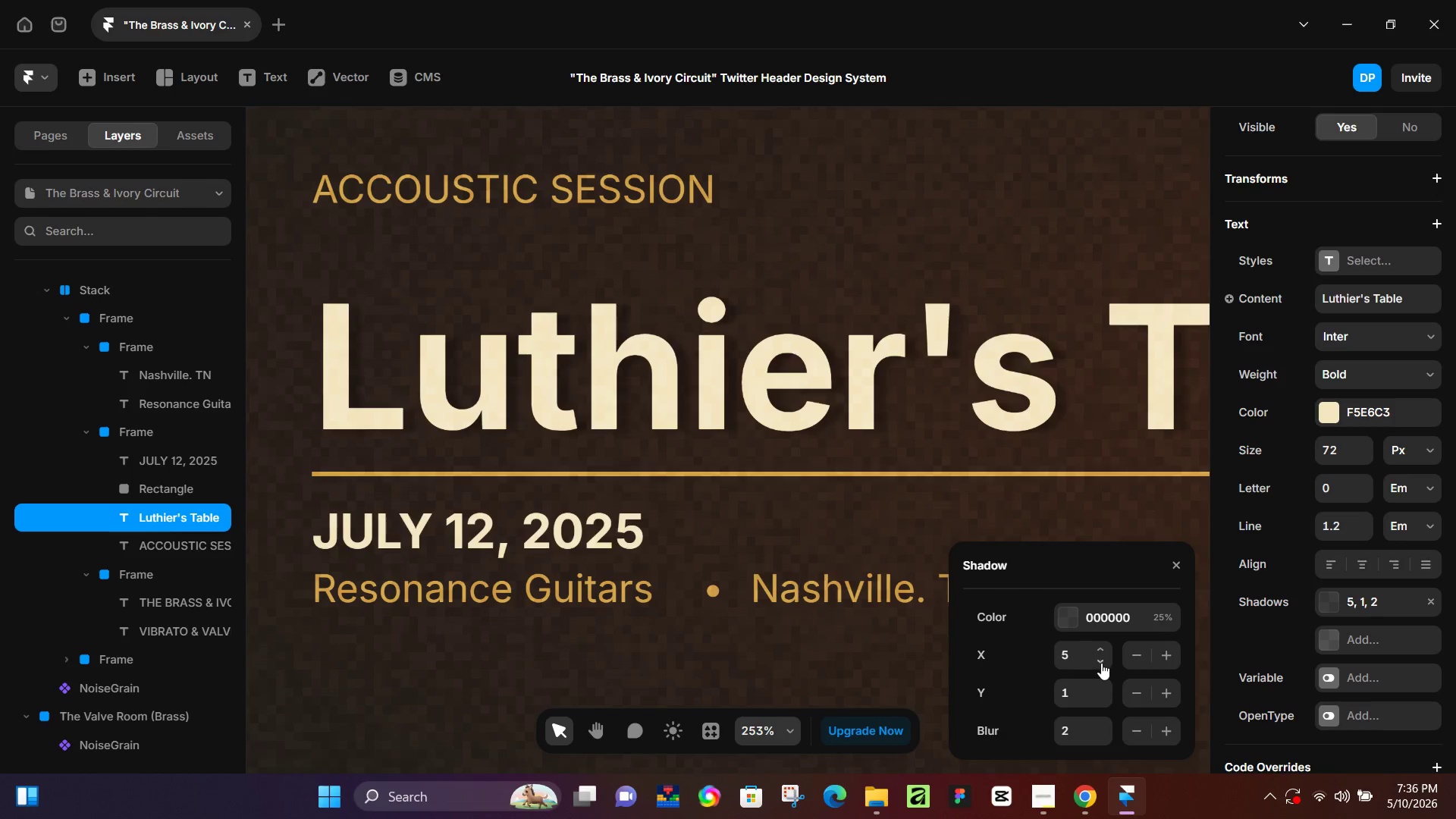 
triple_click([1101, 663])
 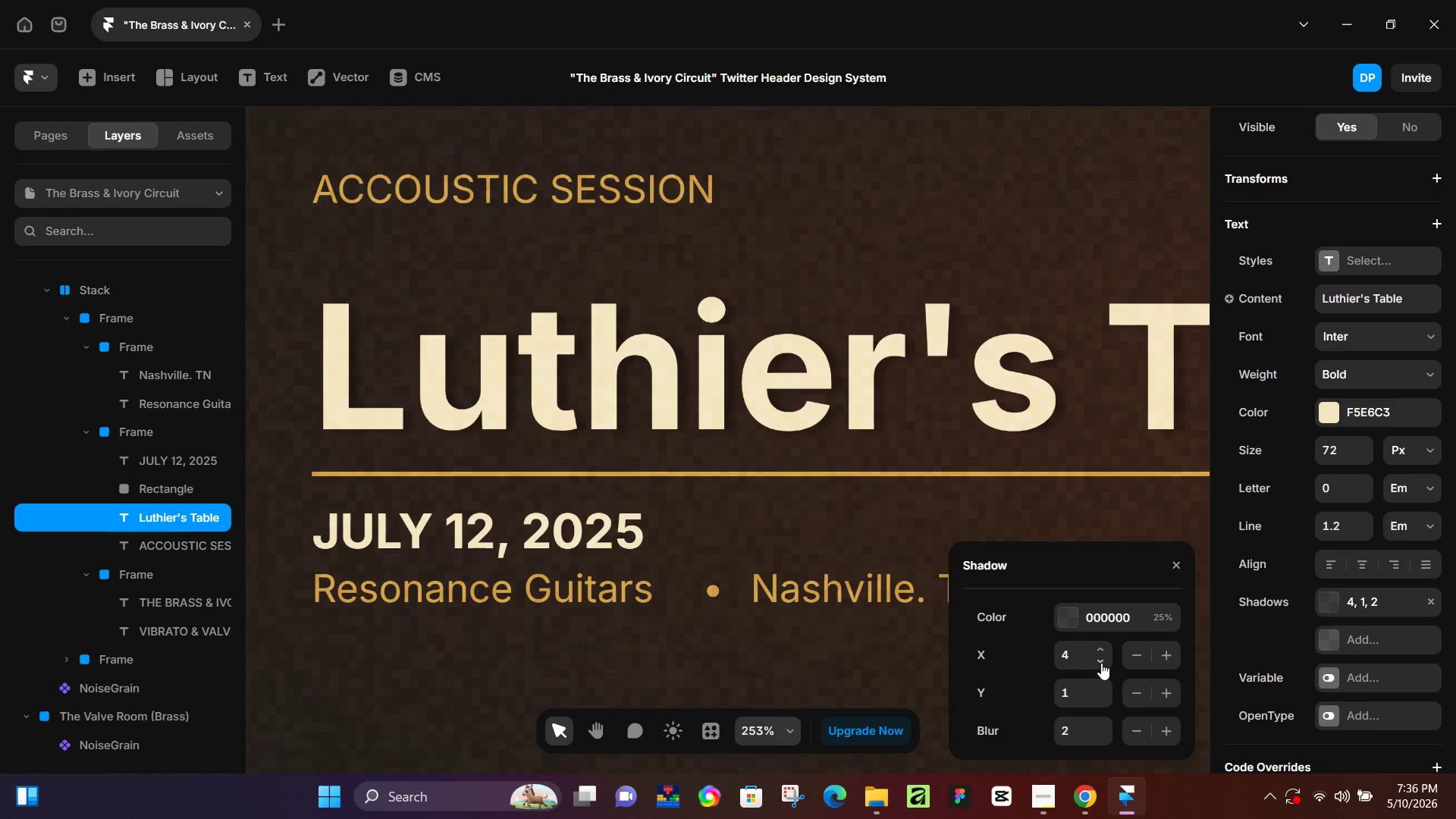 
triple_click([1101, 663])
 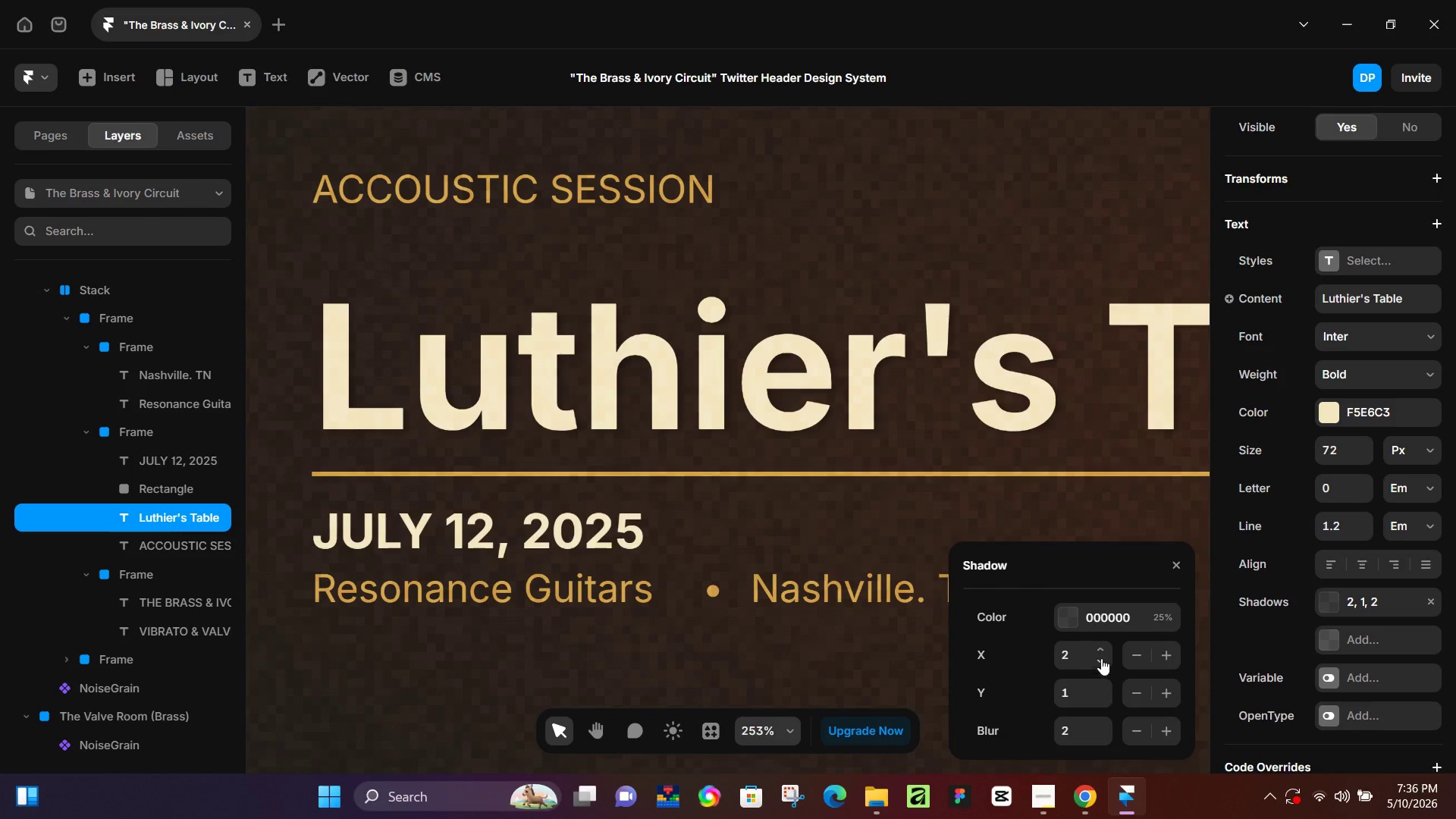 
left_click([1101, 648])
 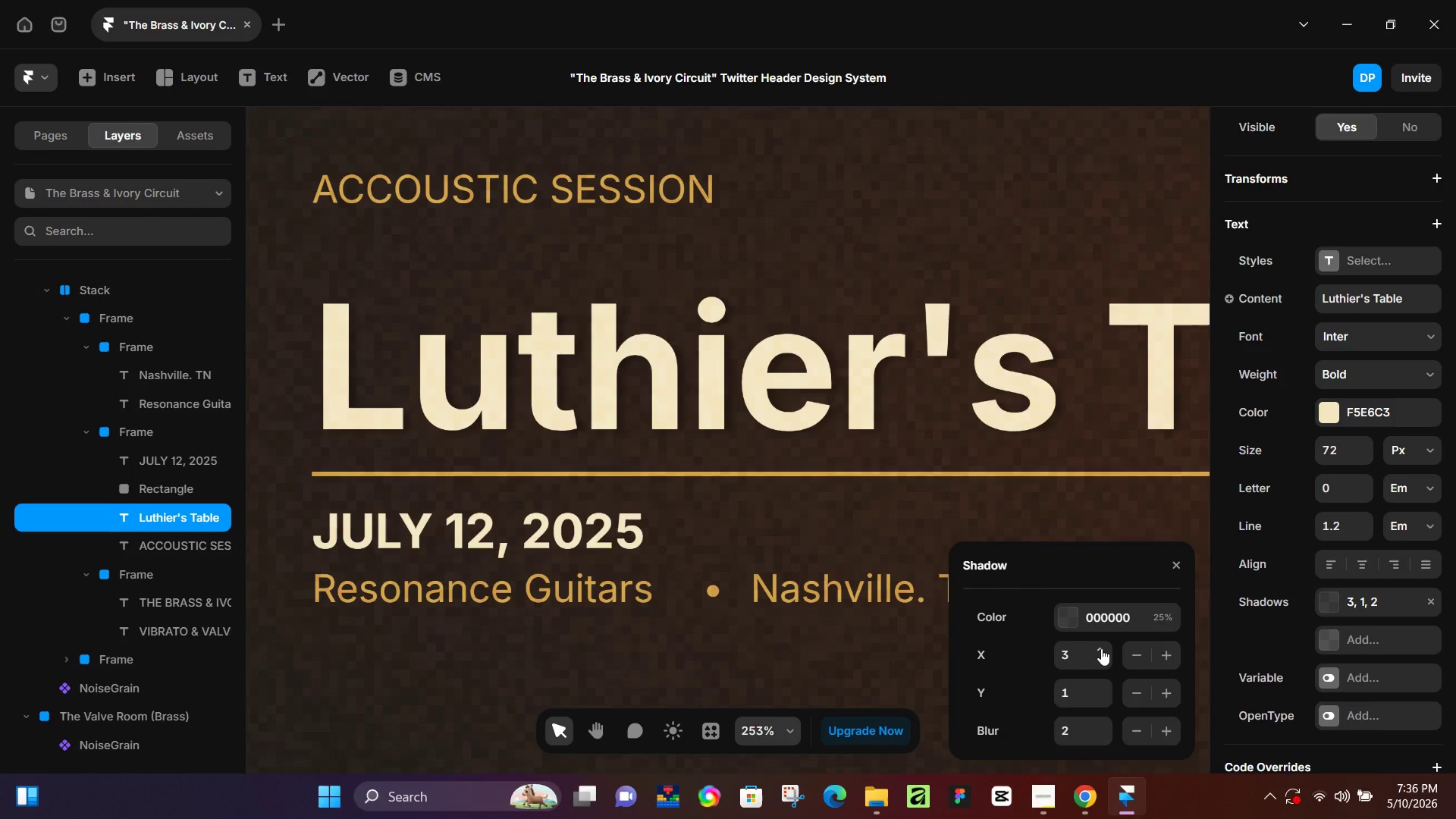 
left_click([1101, 648])
 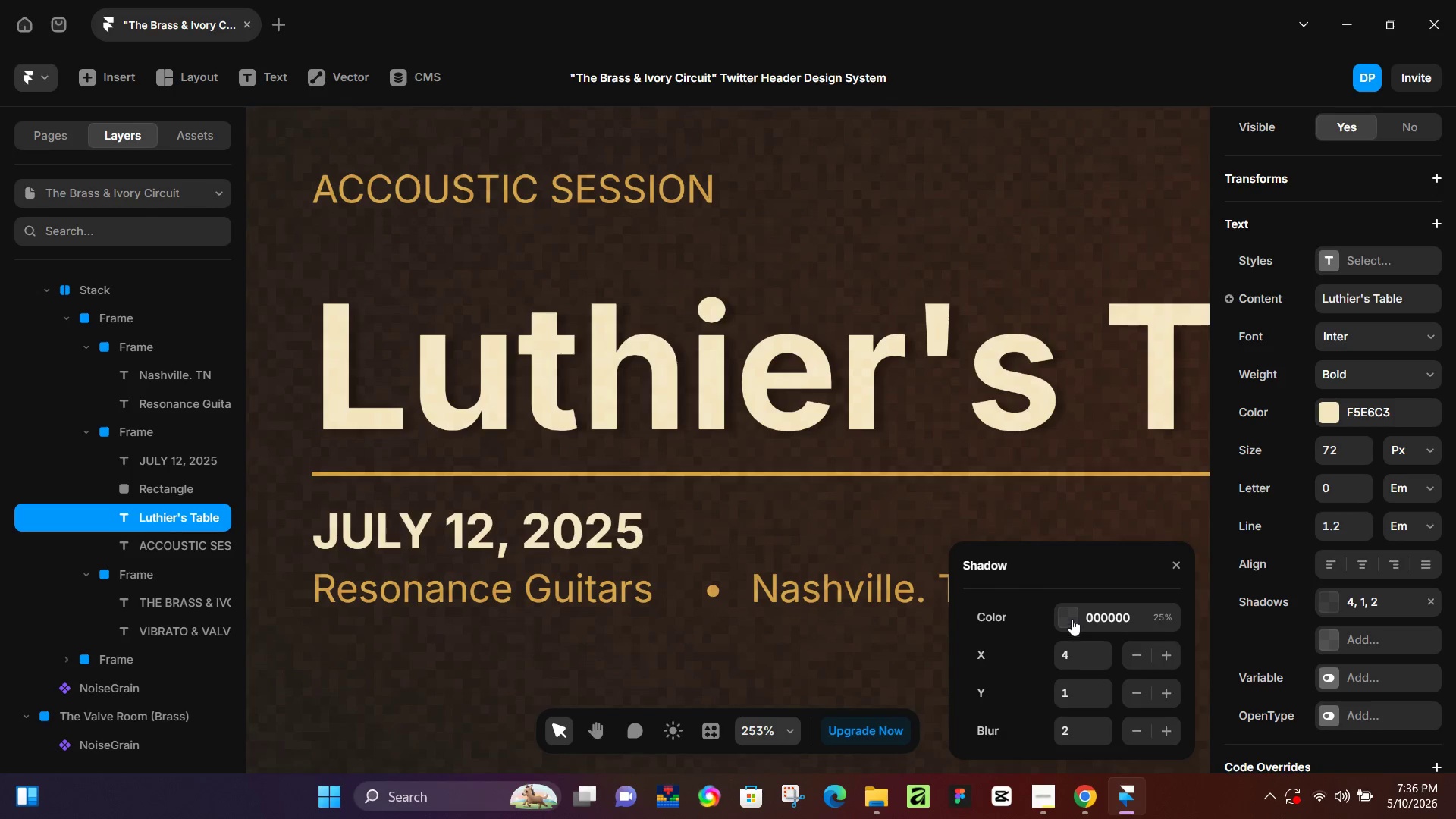 
left_click([1072, 617])
 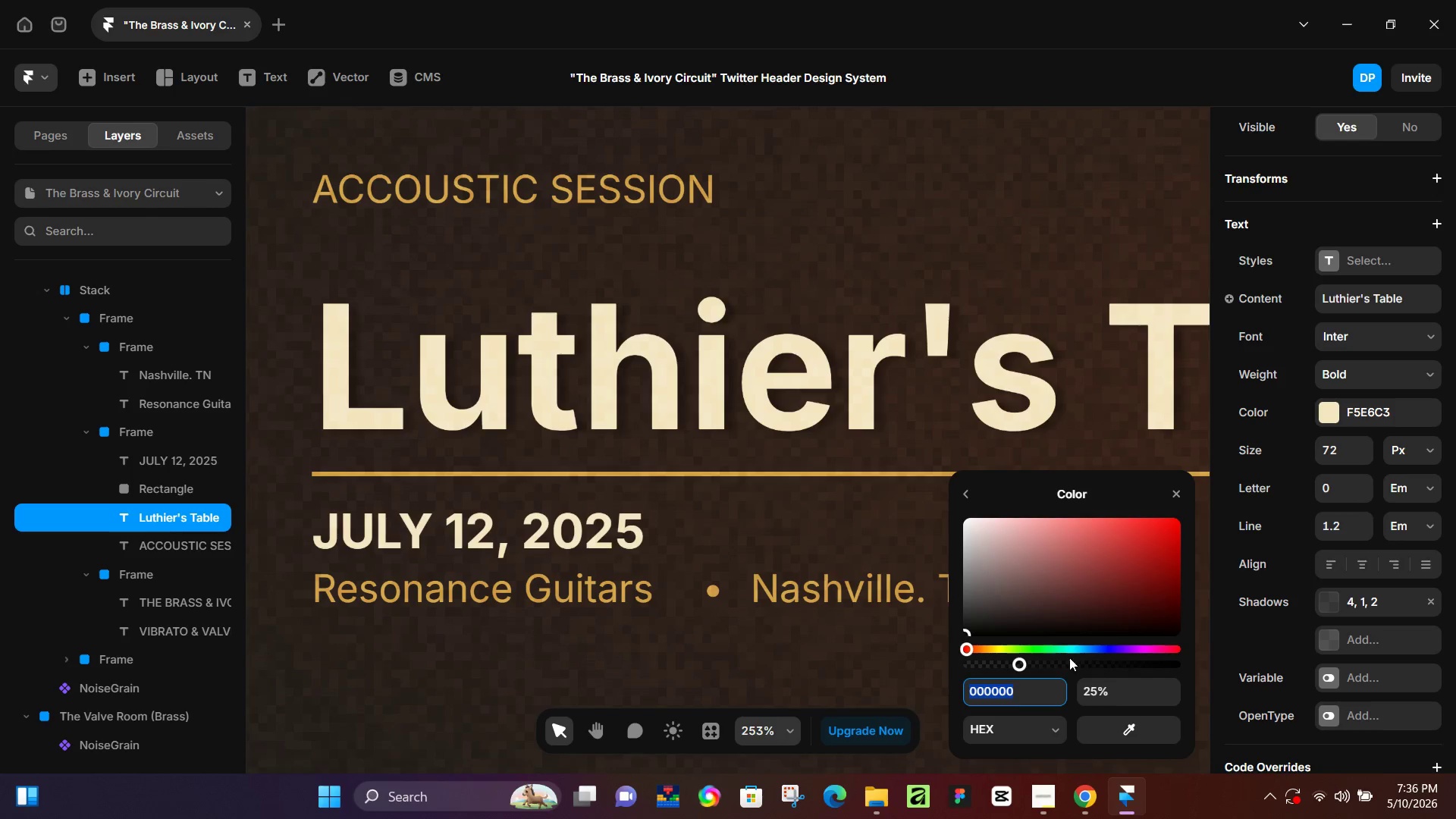 
left_click_drag(start_coordinate=[1053, 663], to_coordinate=[1143, 667])
 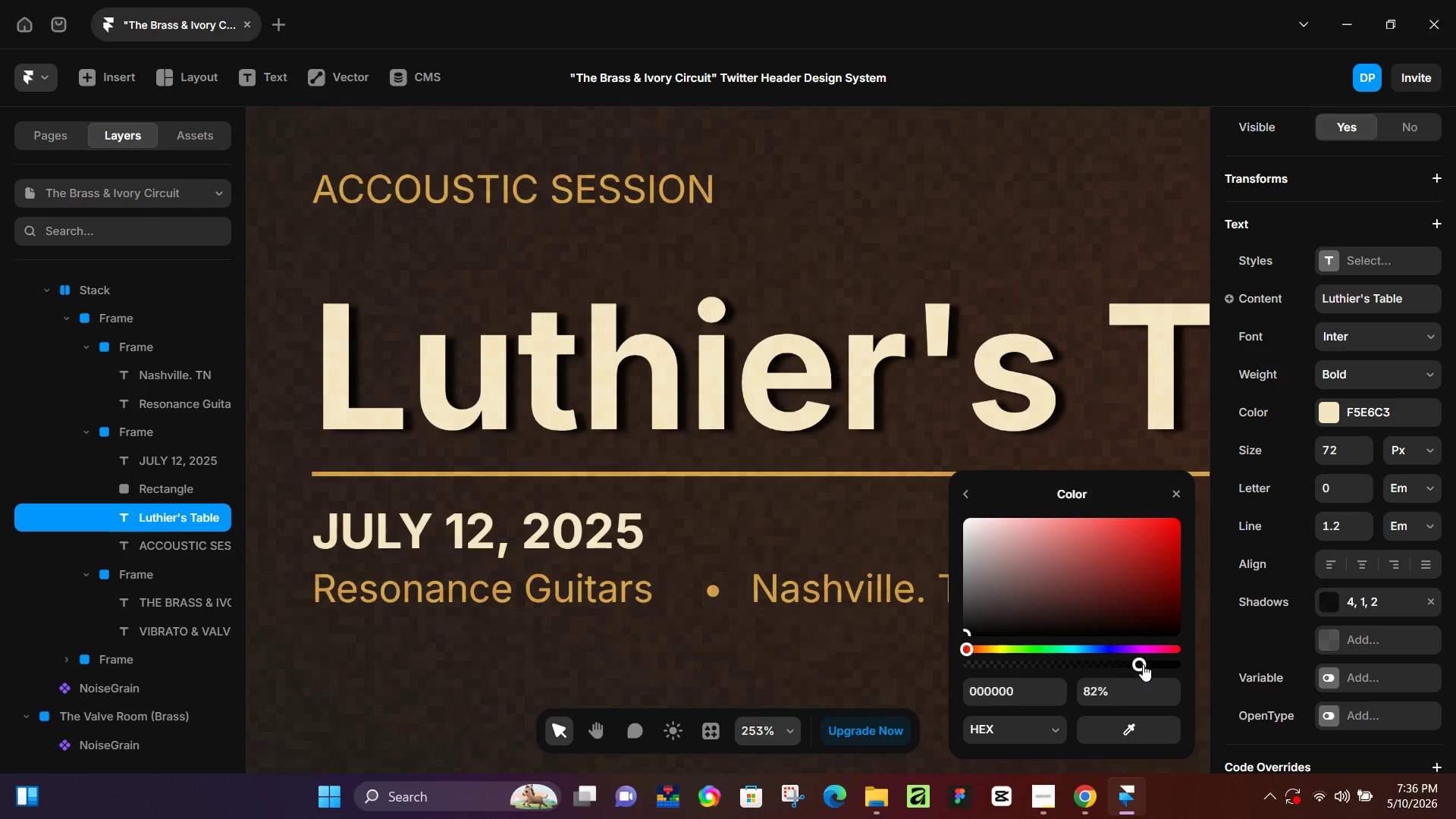 
left_click_drag(start_coordinate=[1144, 667], to_coordinate=[1194, 668])
 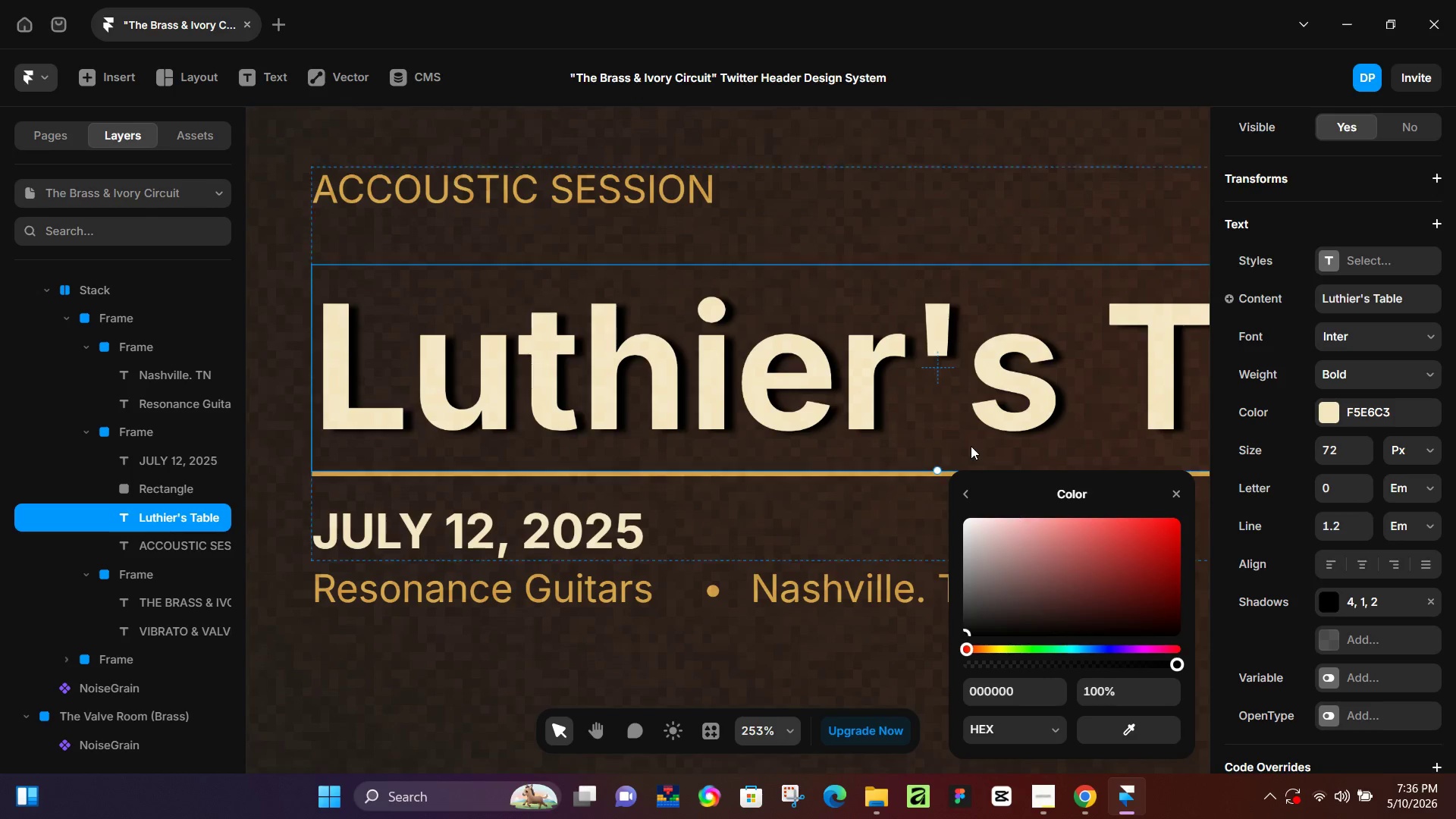 
key(Control+ControlLeft)
 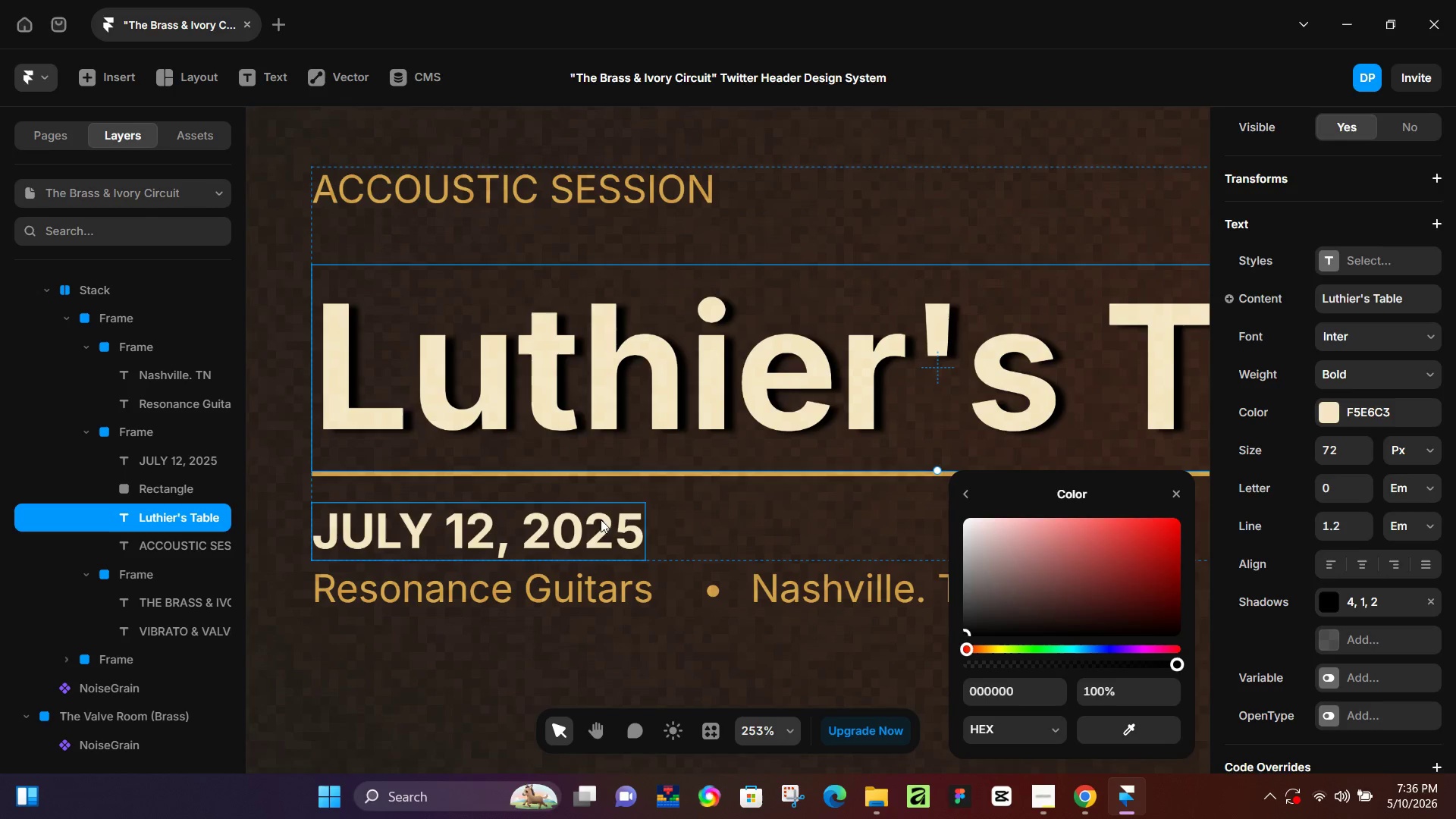 
left_click([601, 524])
 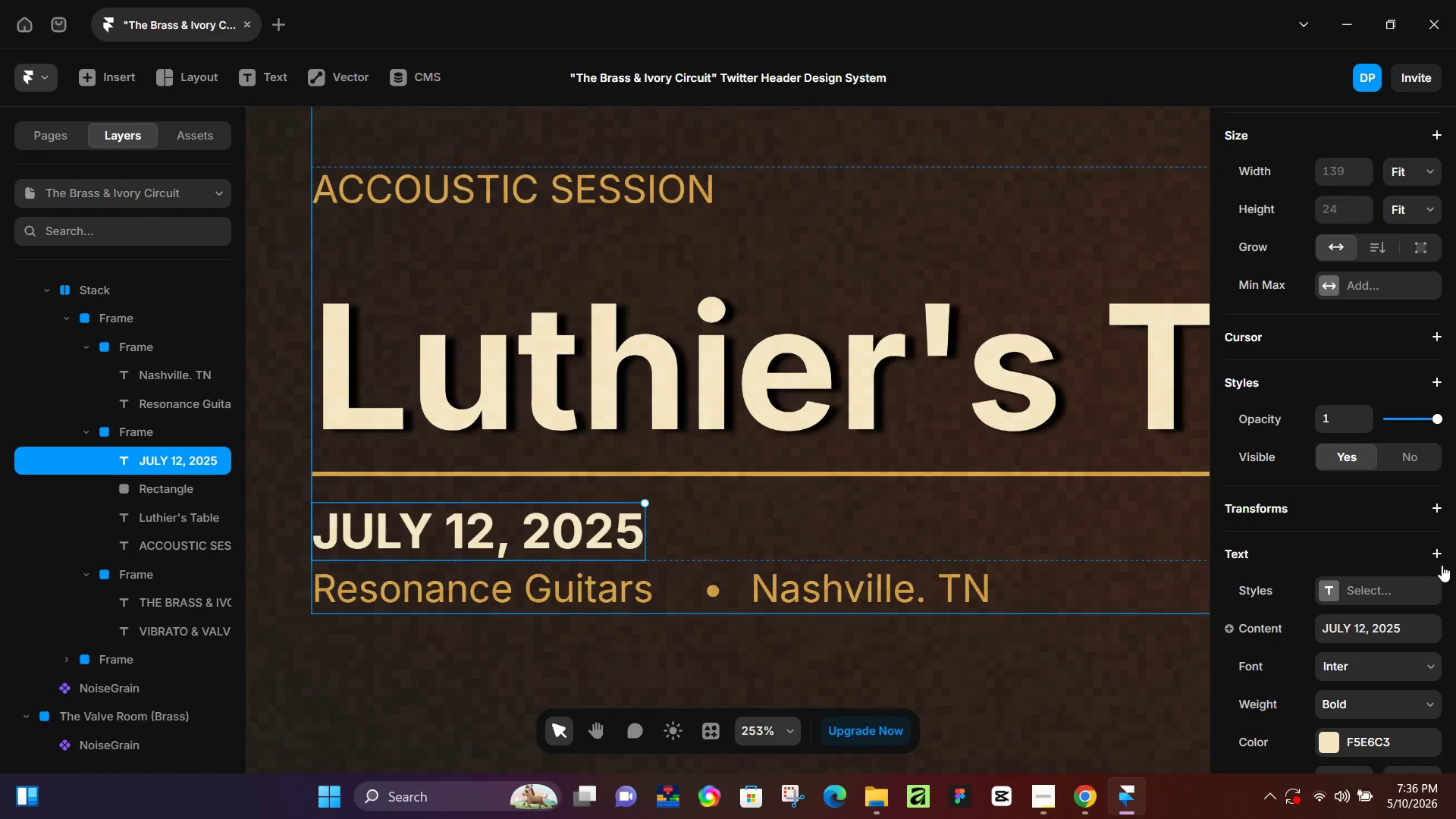 
left_click([1435, 554])
 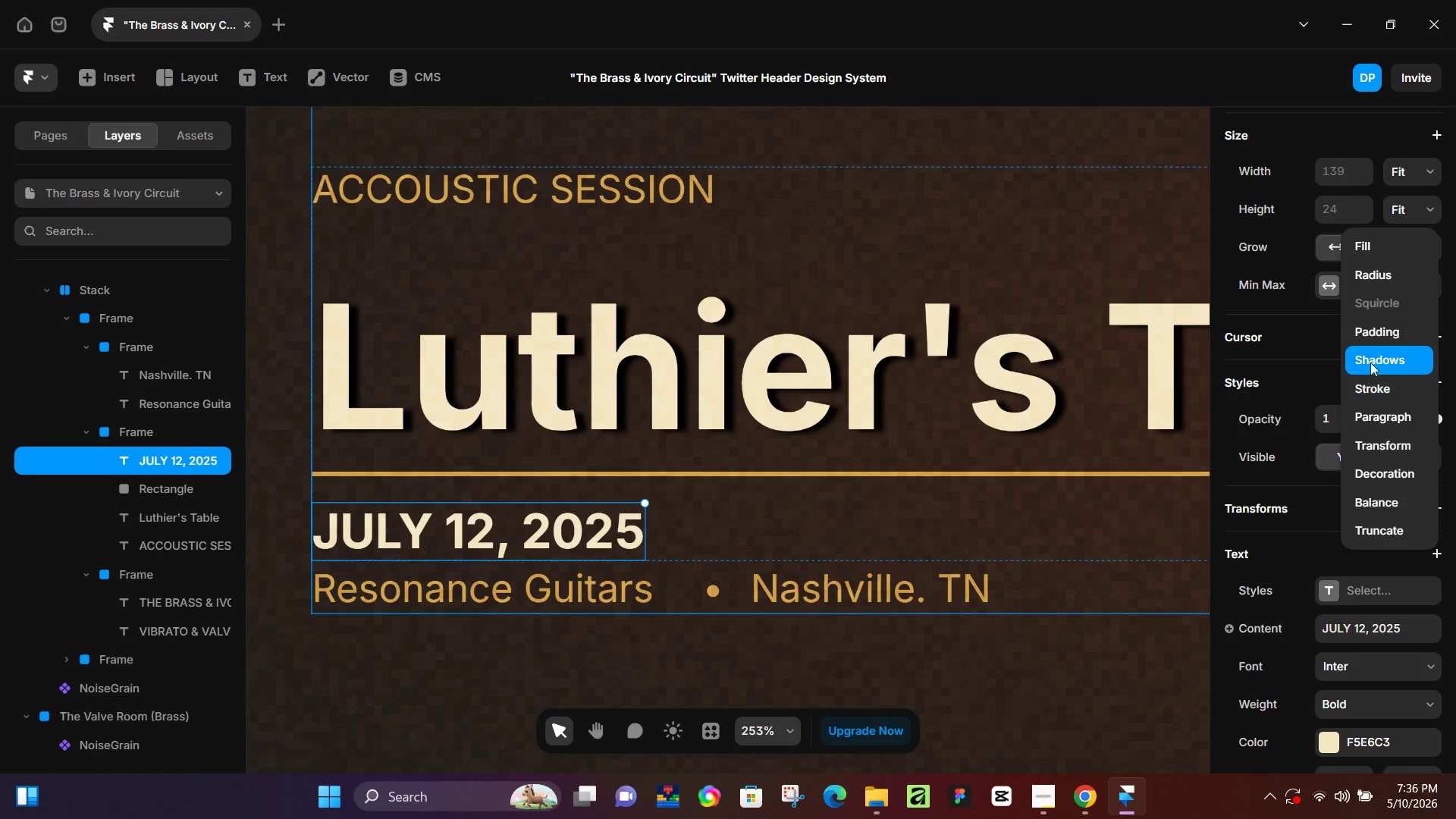 
left_click([1375, 355])
 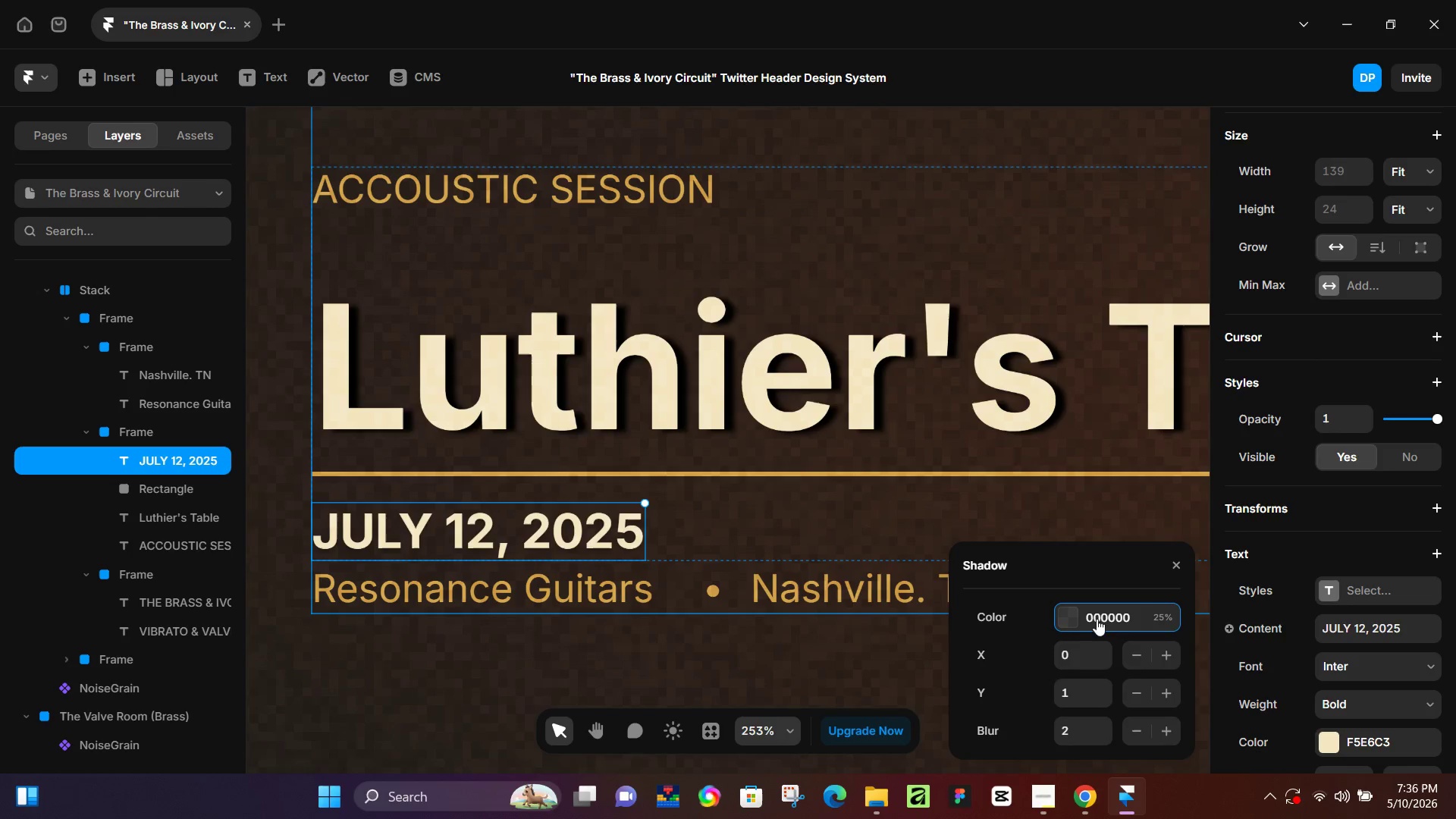 
left_click([1070, 615])
 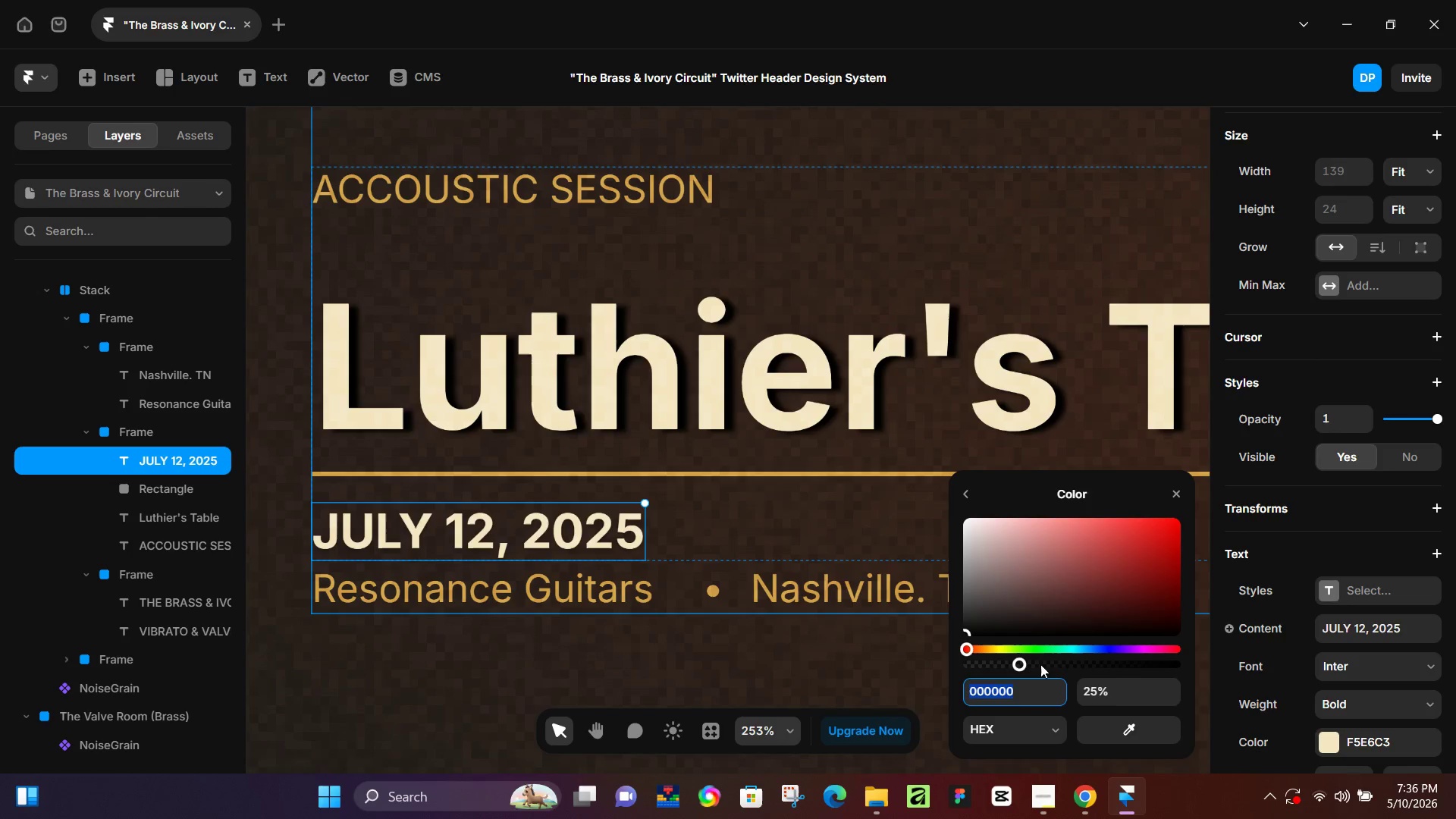 
left_click_drag(start_coordinate=[1034, 667], to_coordinate=[1235, 674])
 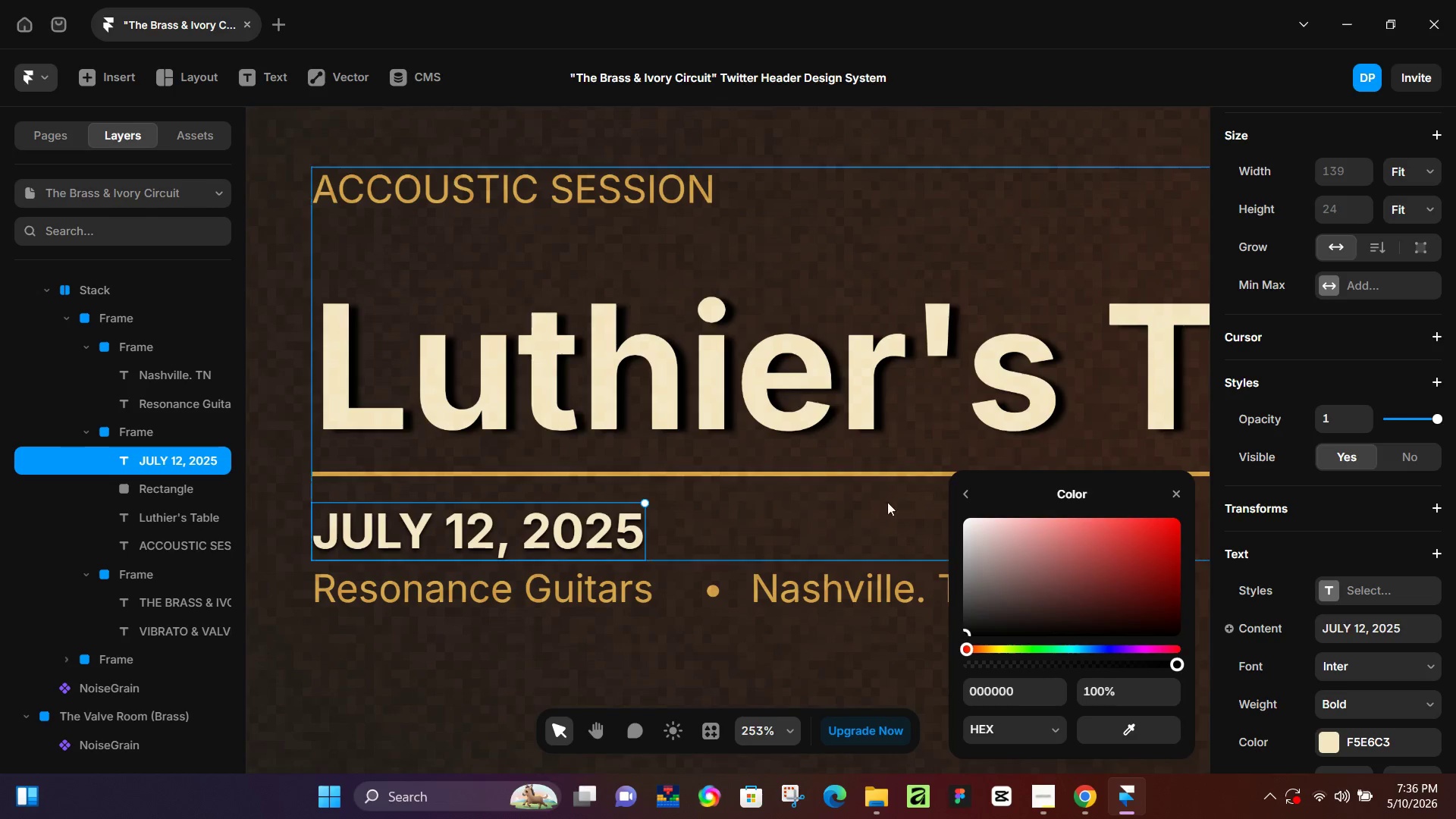 
left_click([978, 491])
 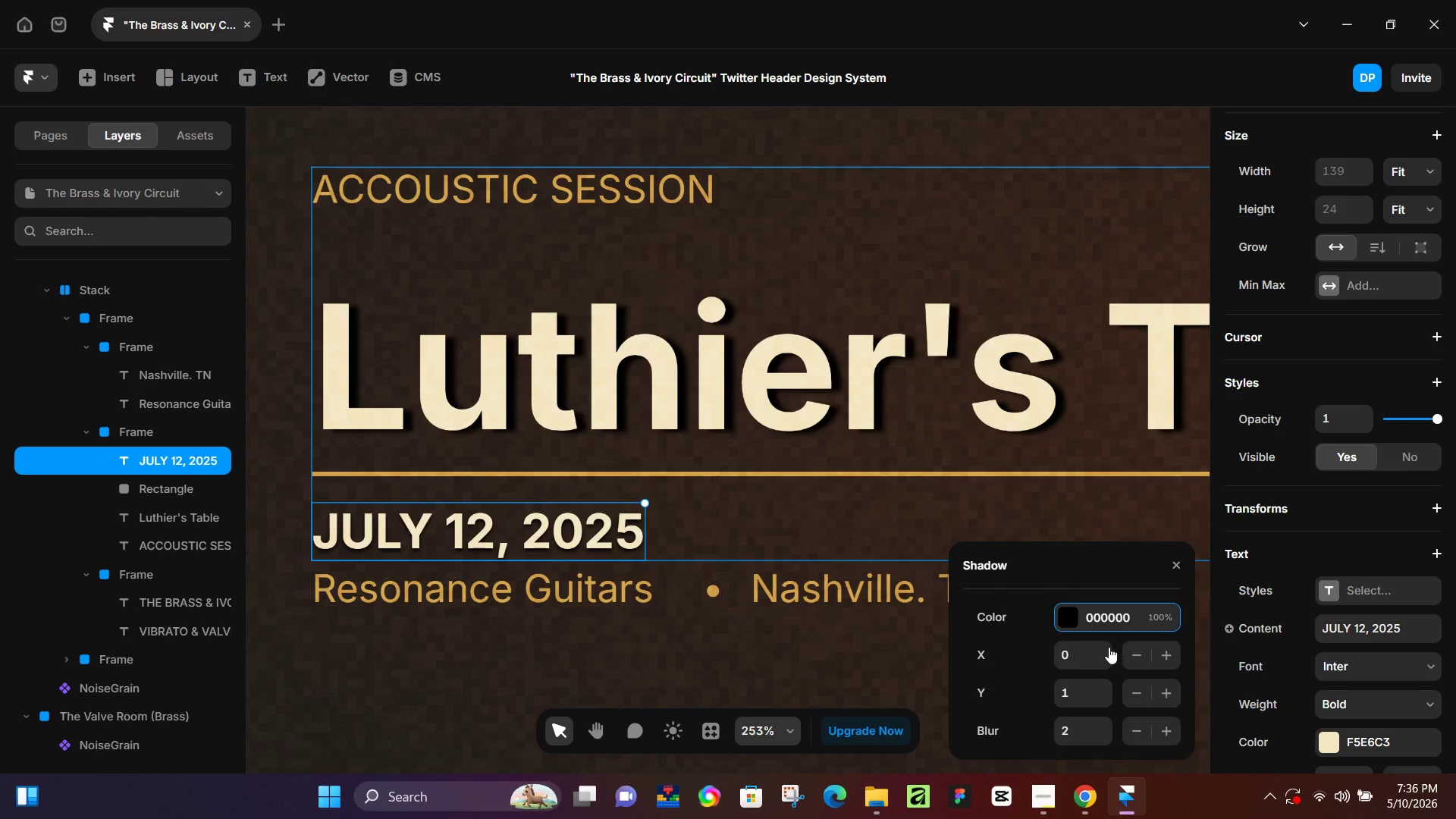 
double_click([1103, 647])
 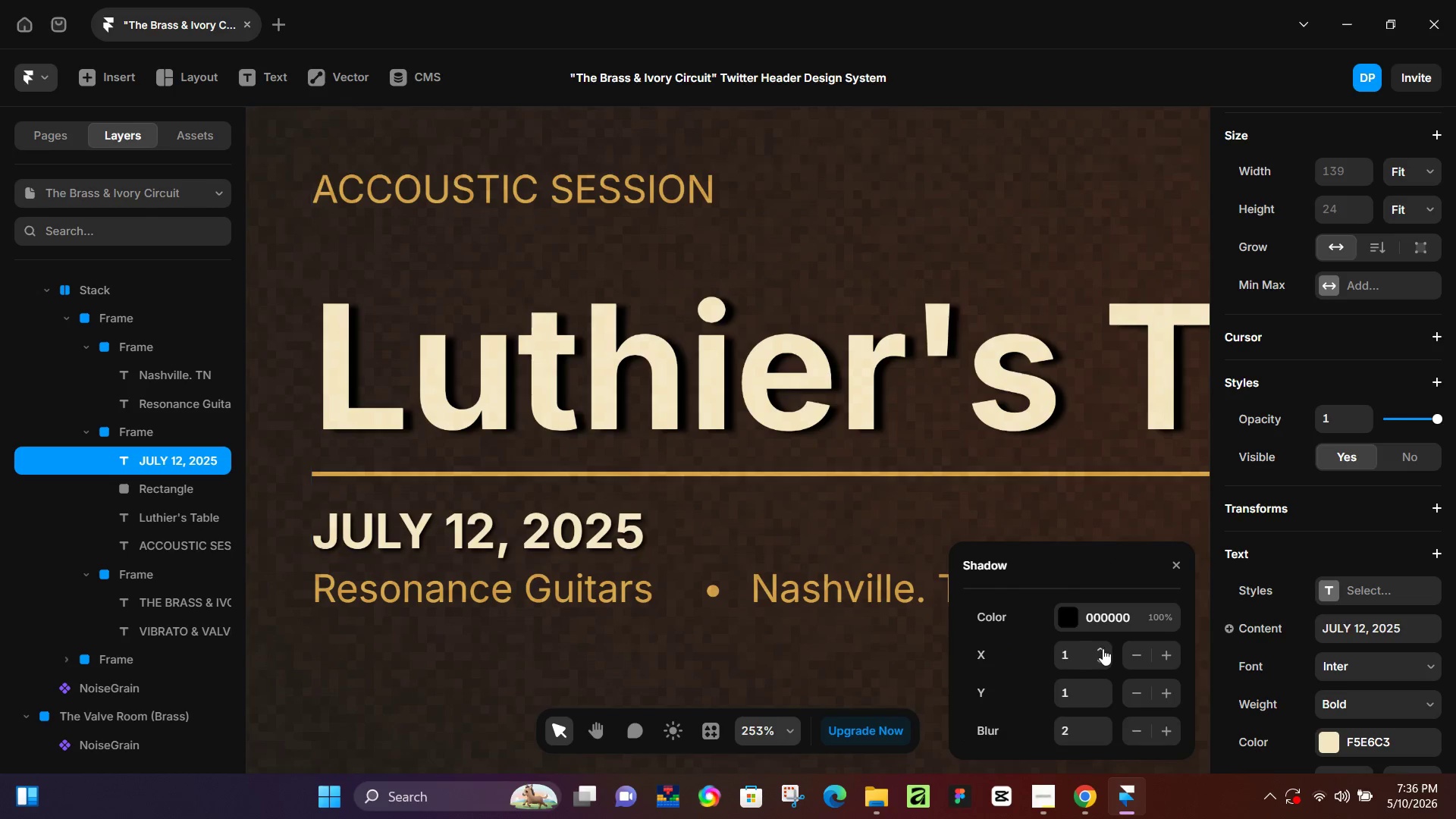 
triple_click([1103, 648])
 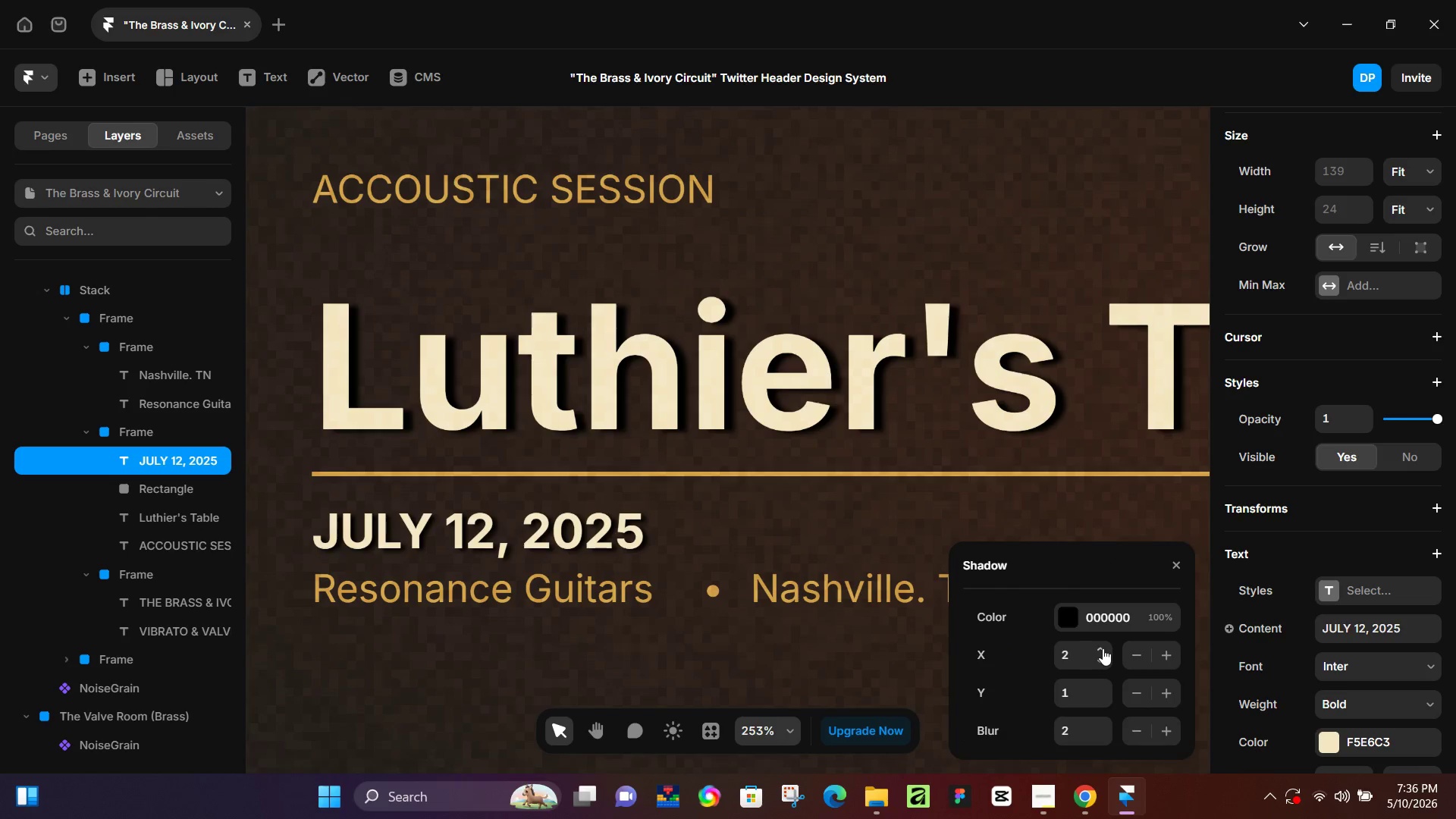 
triple_click([1103, 648])
 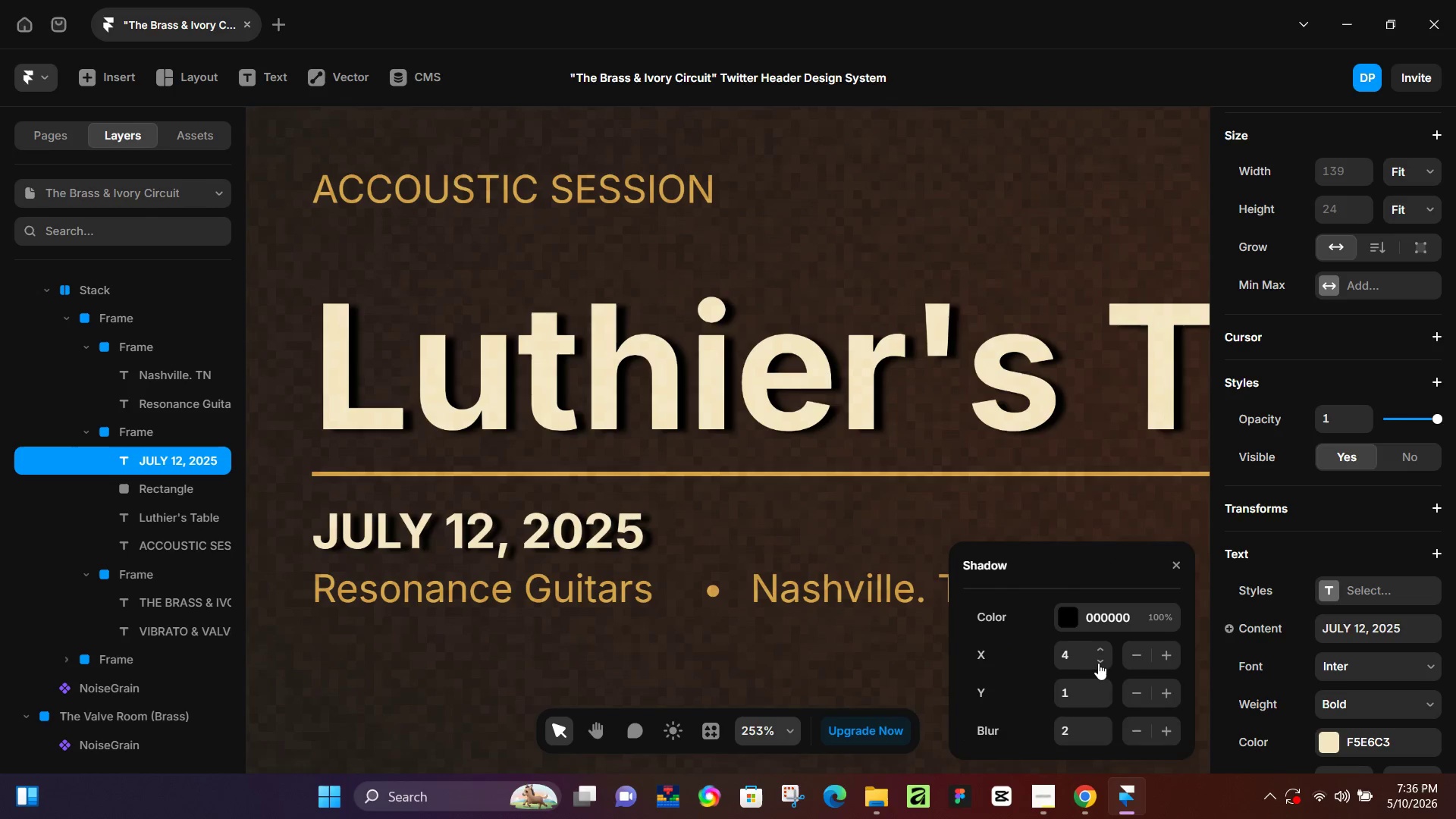 
double_click([1098, 663])
 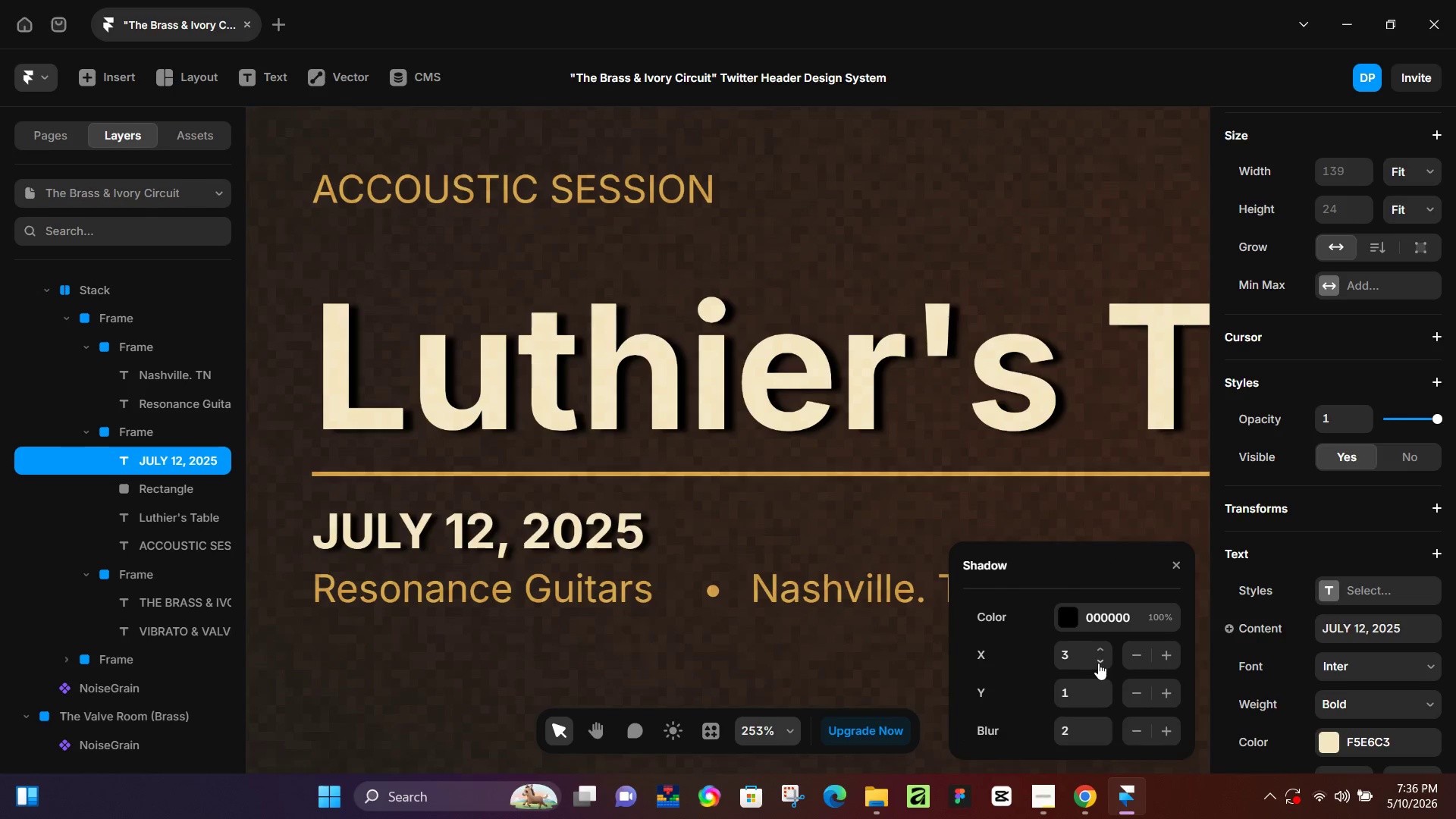 
triple_click([1098, 663])
 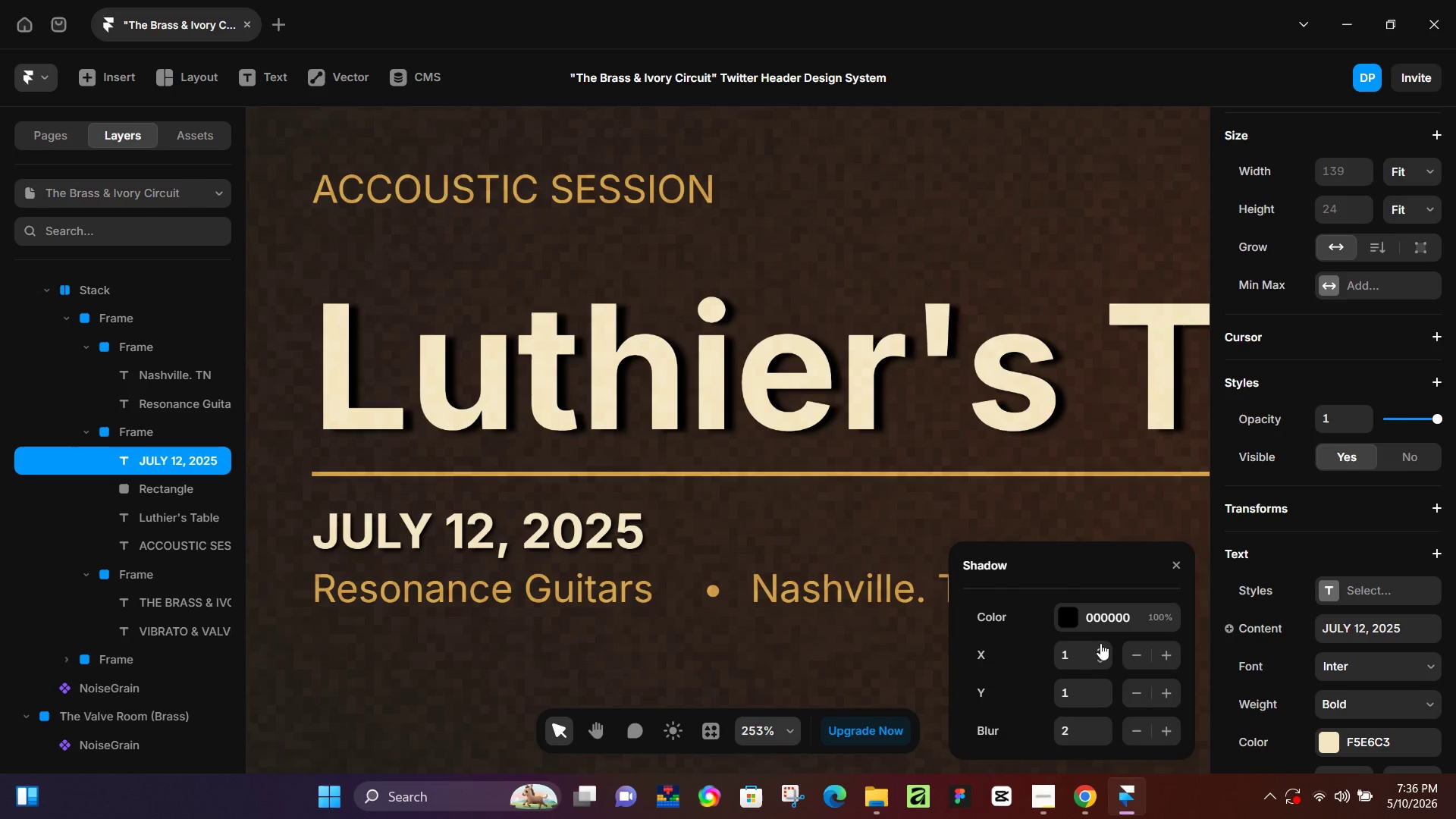 
left_click([1100, 642])
 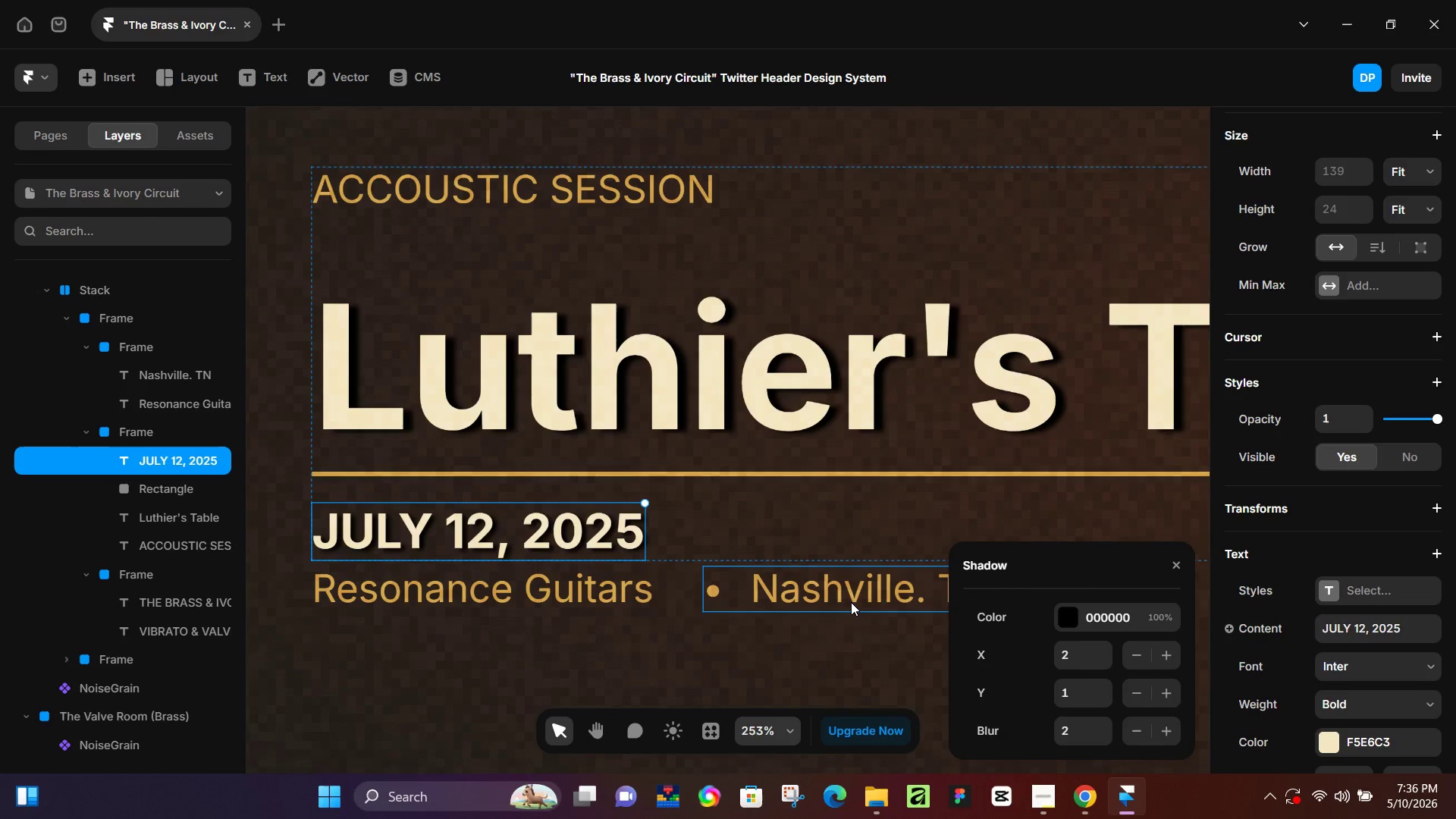 
left_click([607, 596])
 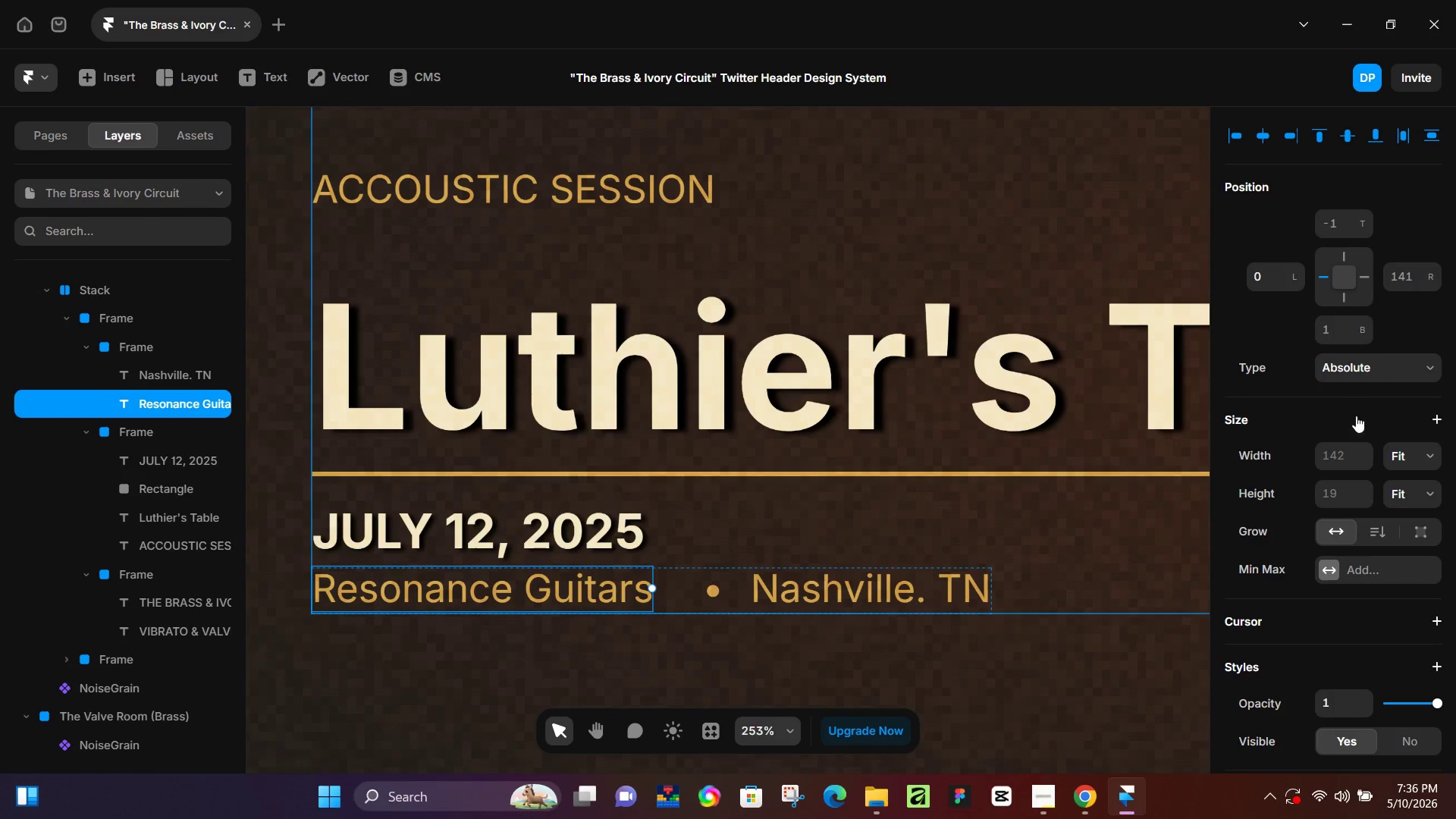 
scroll: coordinate [1357, 466], scroll_direction: down, amount: 5.0
 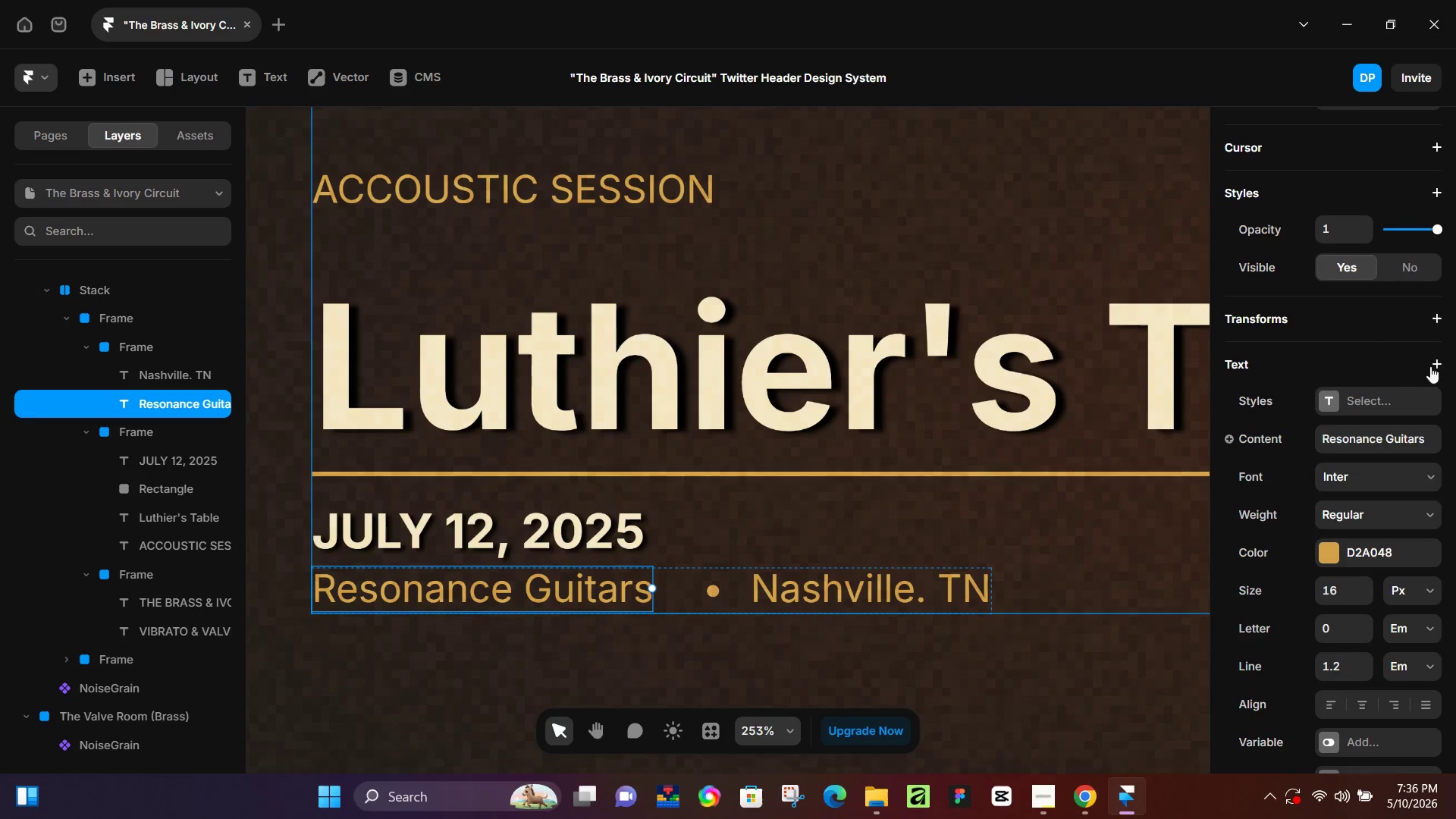 
left_click([1445, 359])
 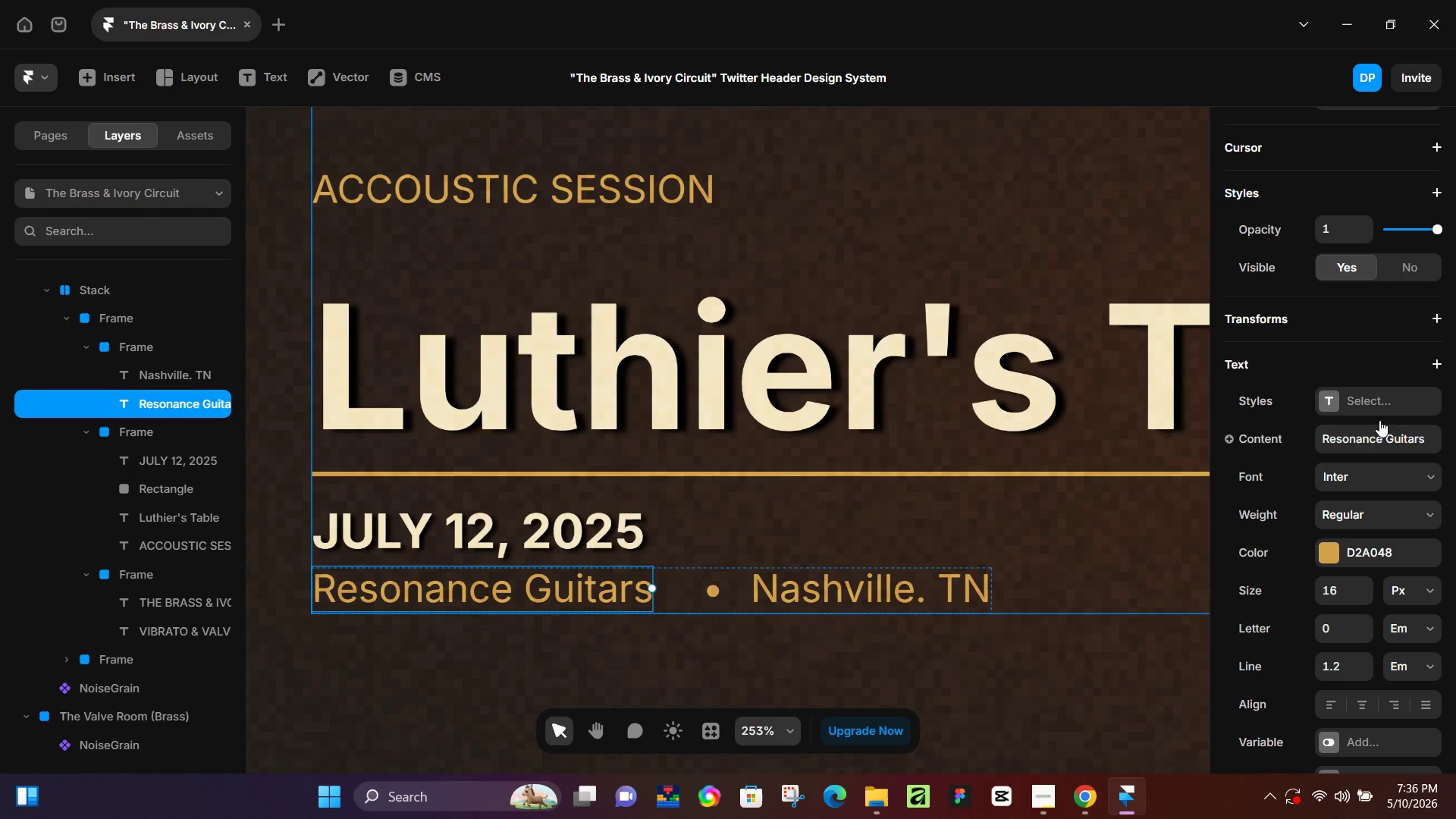 
left_click([1440, 366])
 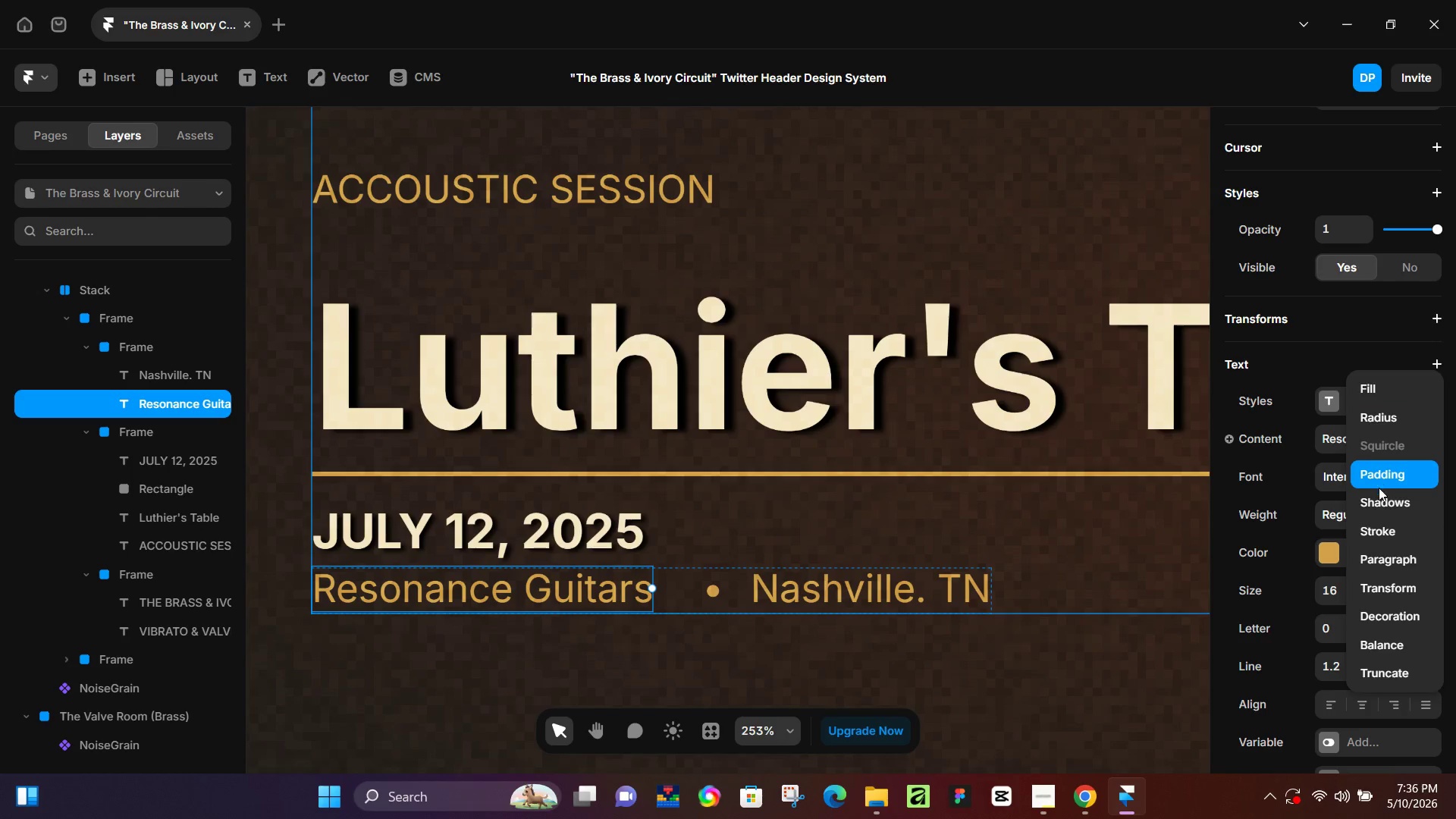 
left_click([1378, 504])
 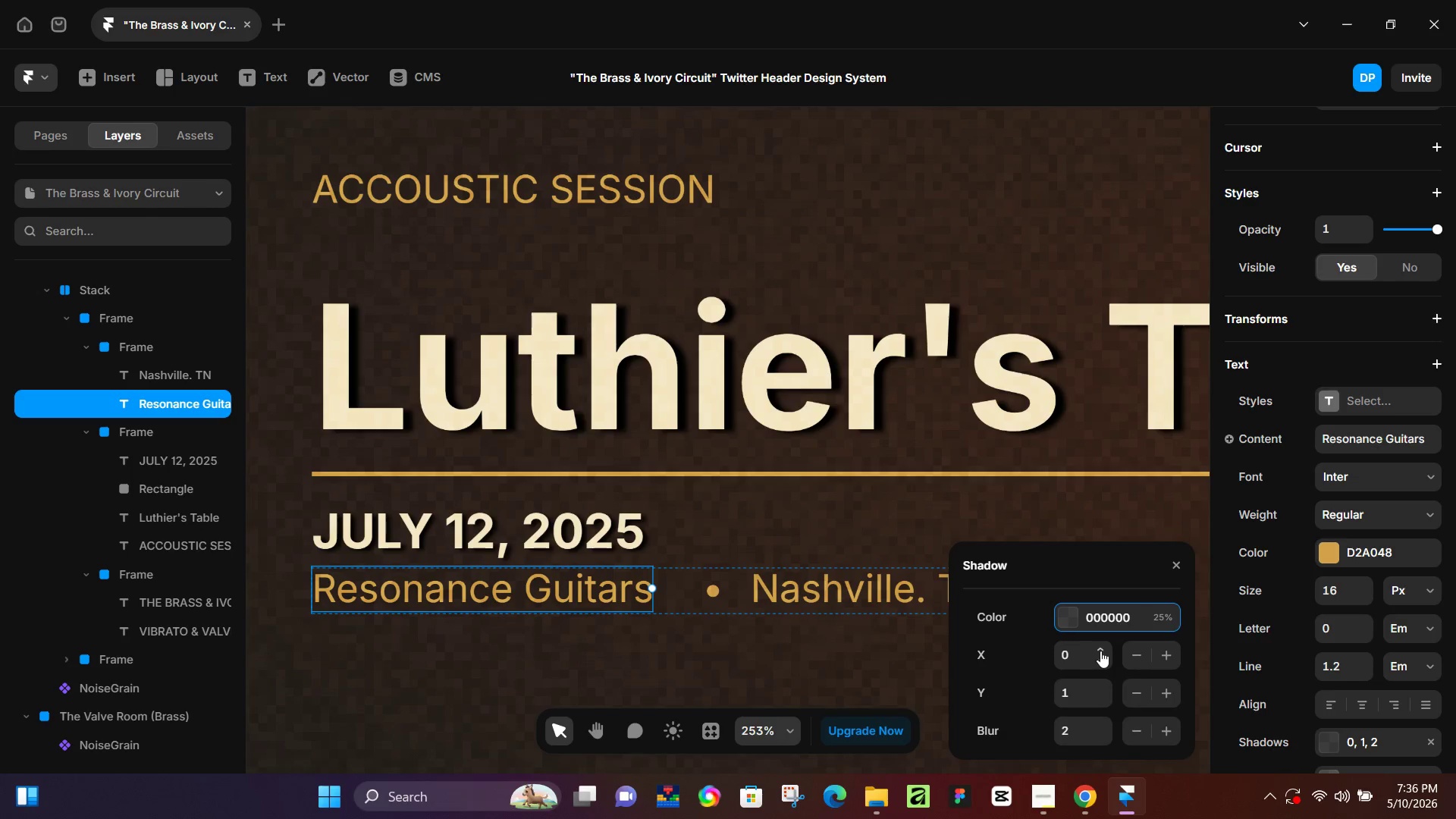 
left_click([1065, 614])
 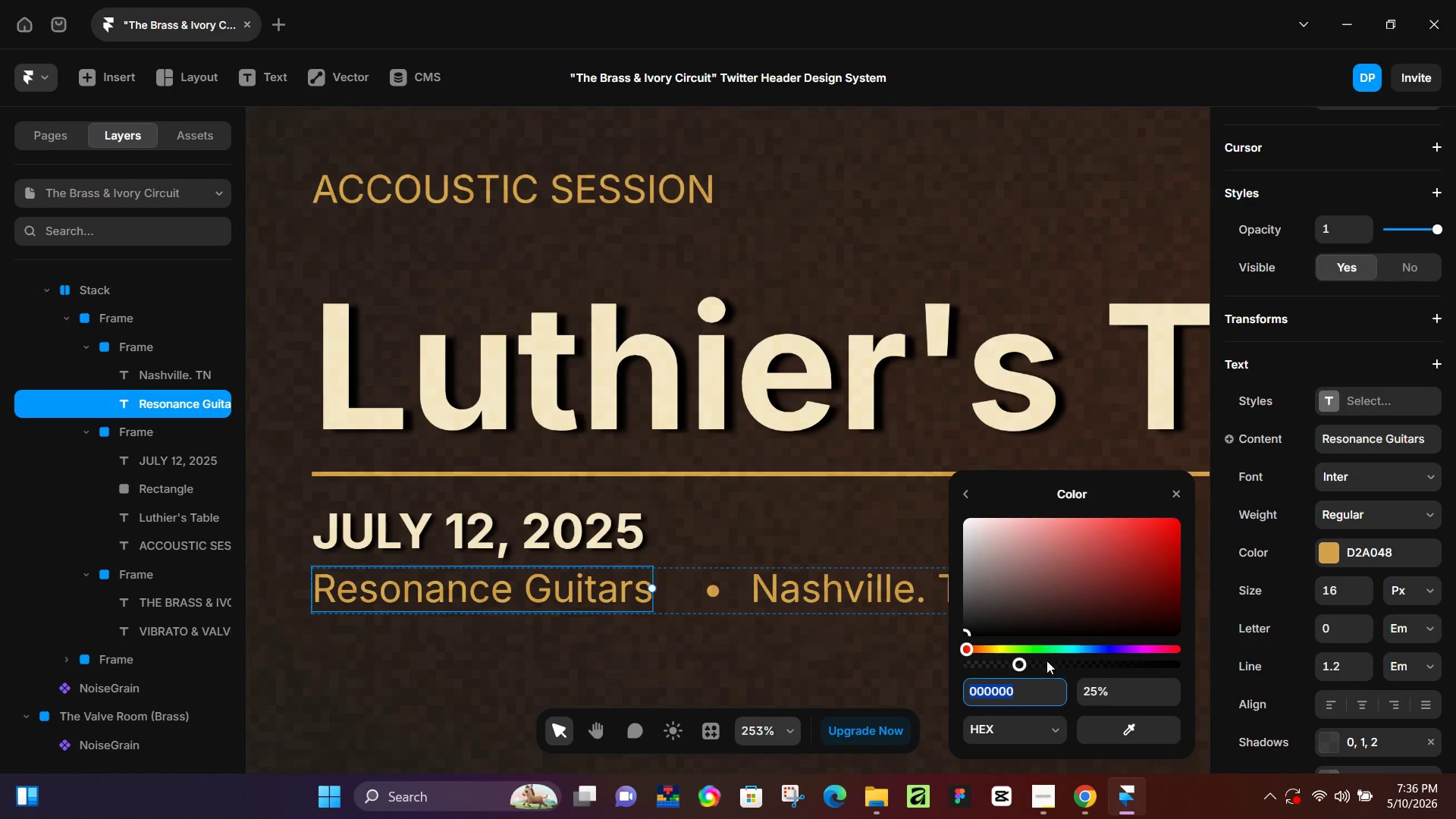 
left_click_drag(start_coordinate=[1032, 664], to_coordinate=[1199, 673])
 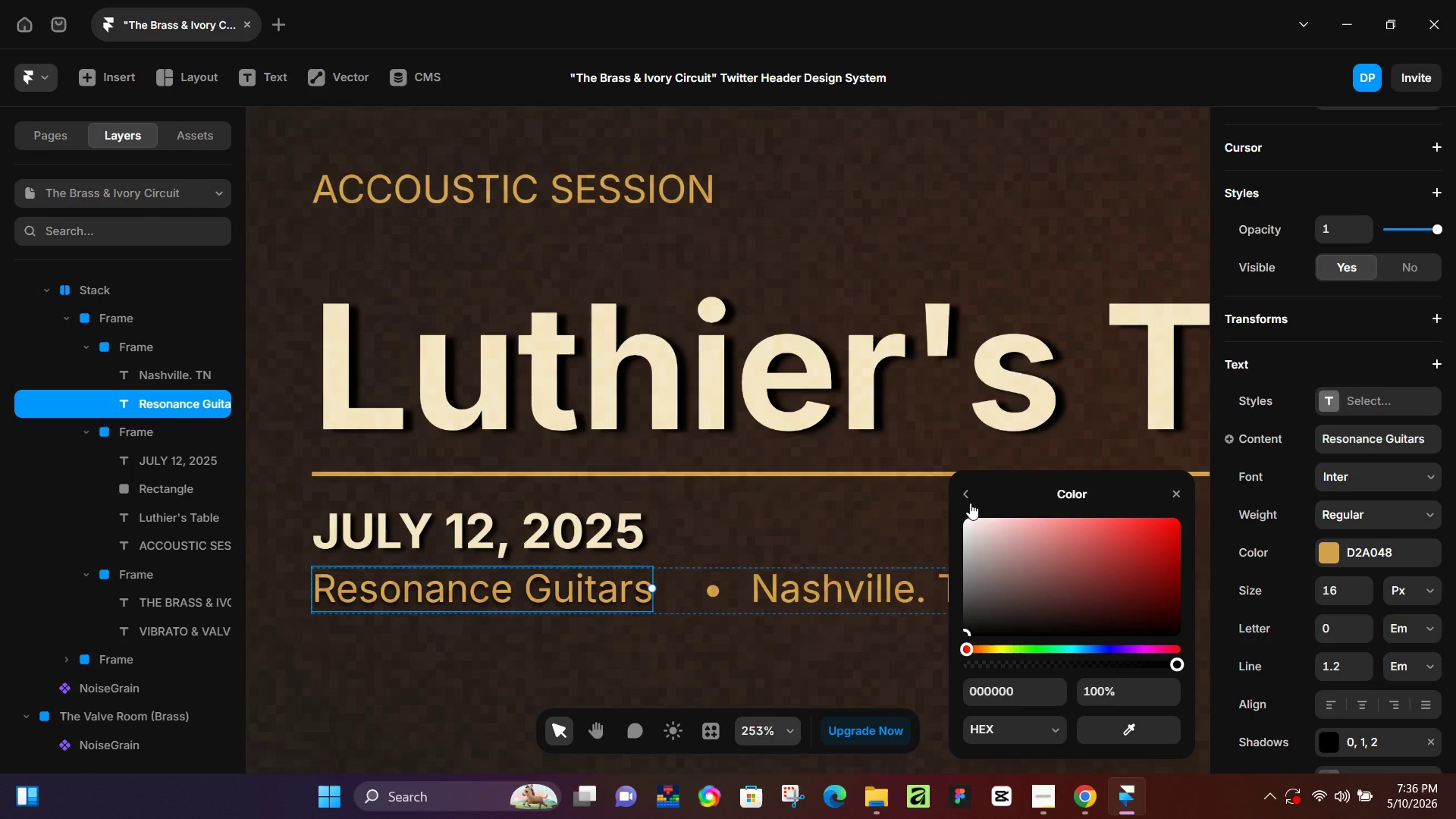 
left_click([970, 500])
 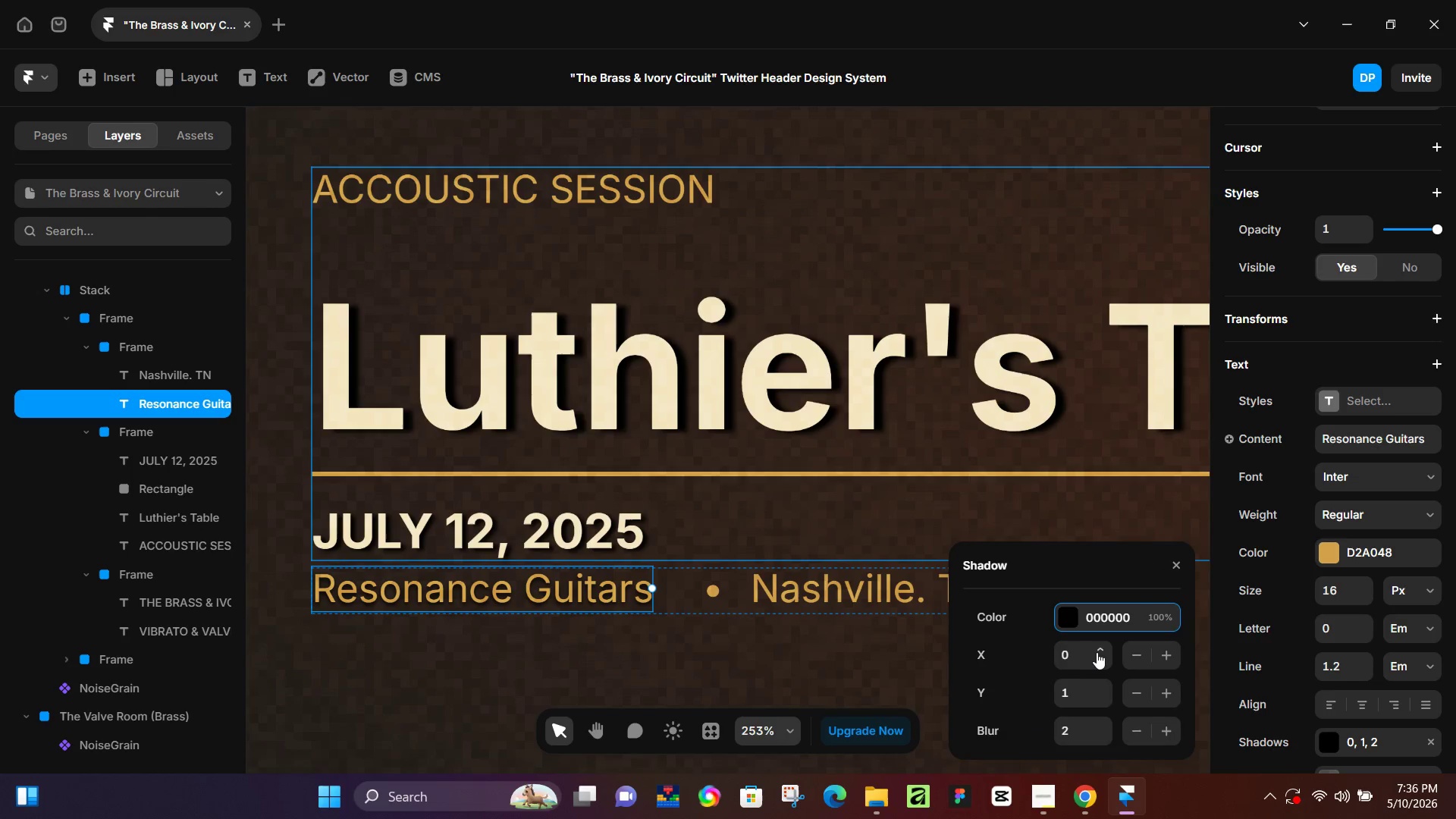 
left_click([1103, 648])
 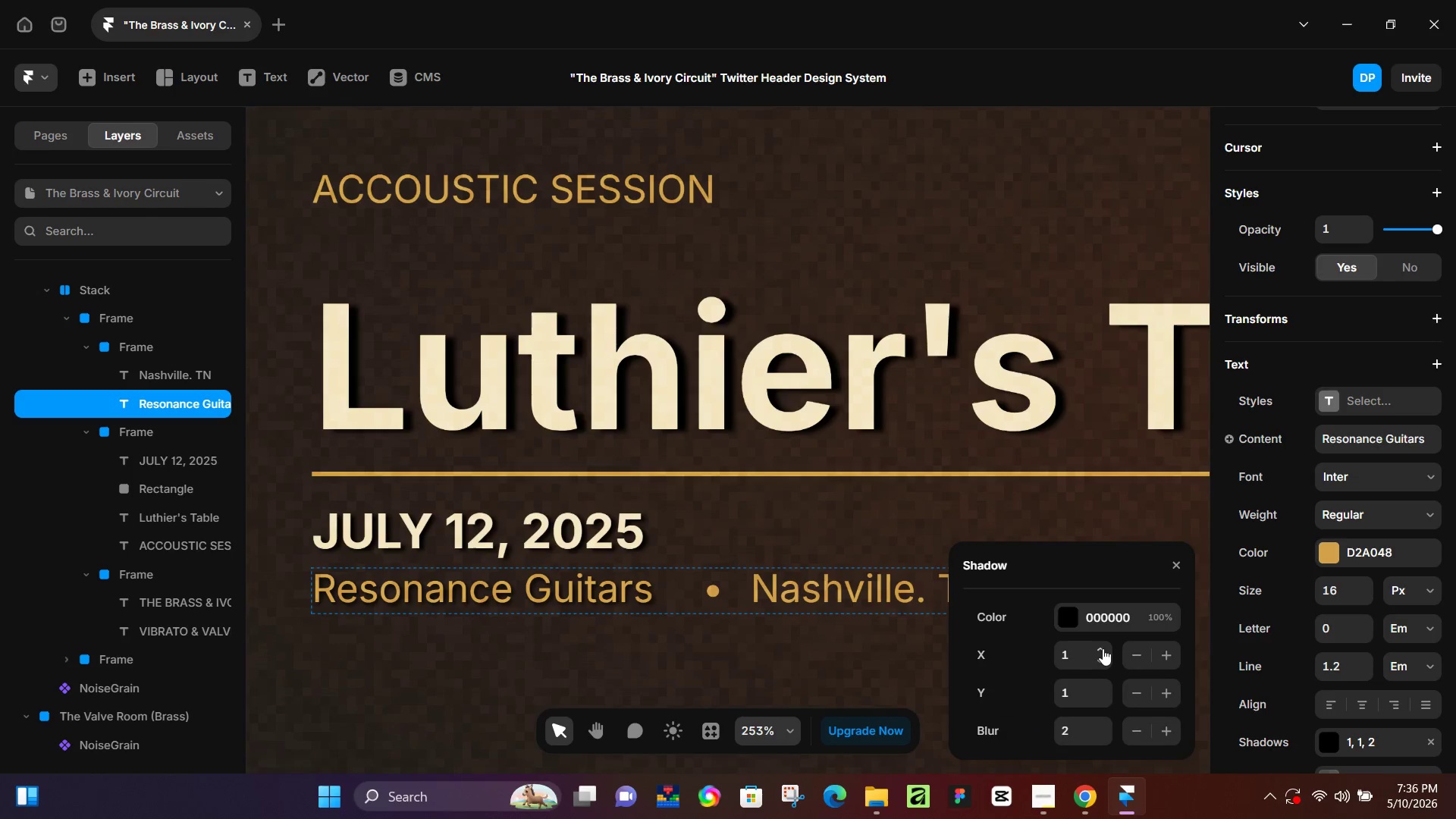 
left_click([1103, 648])
 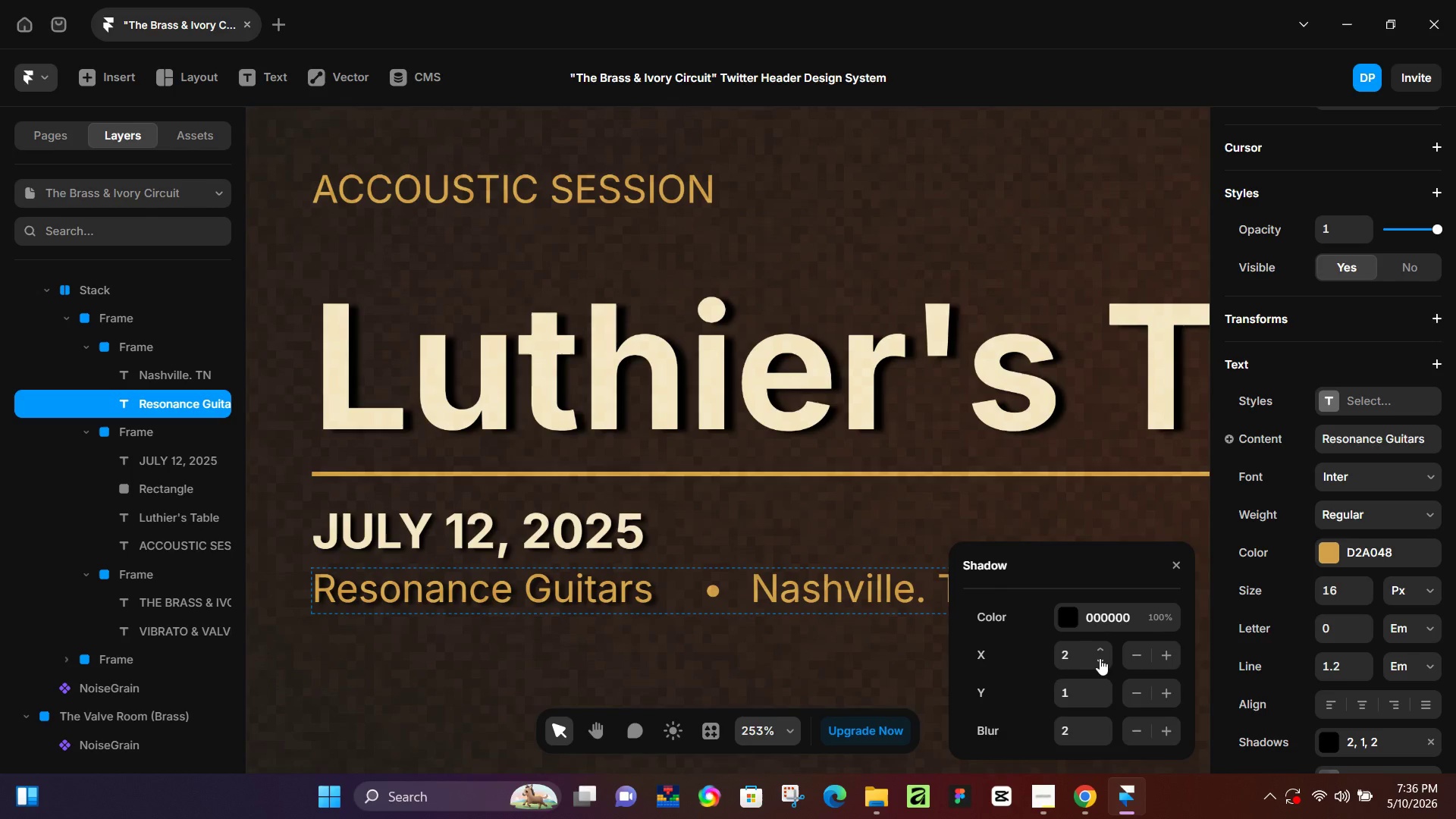 
left_click([1100, 656])
 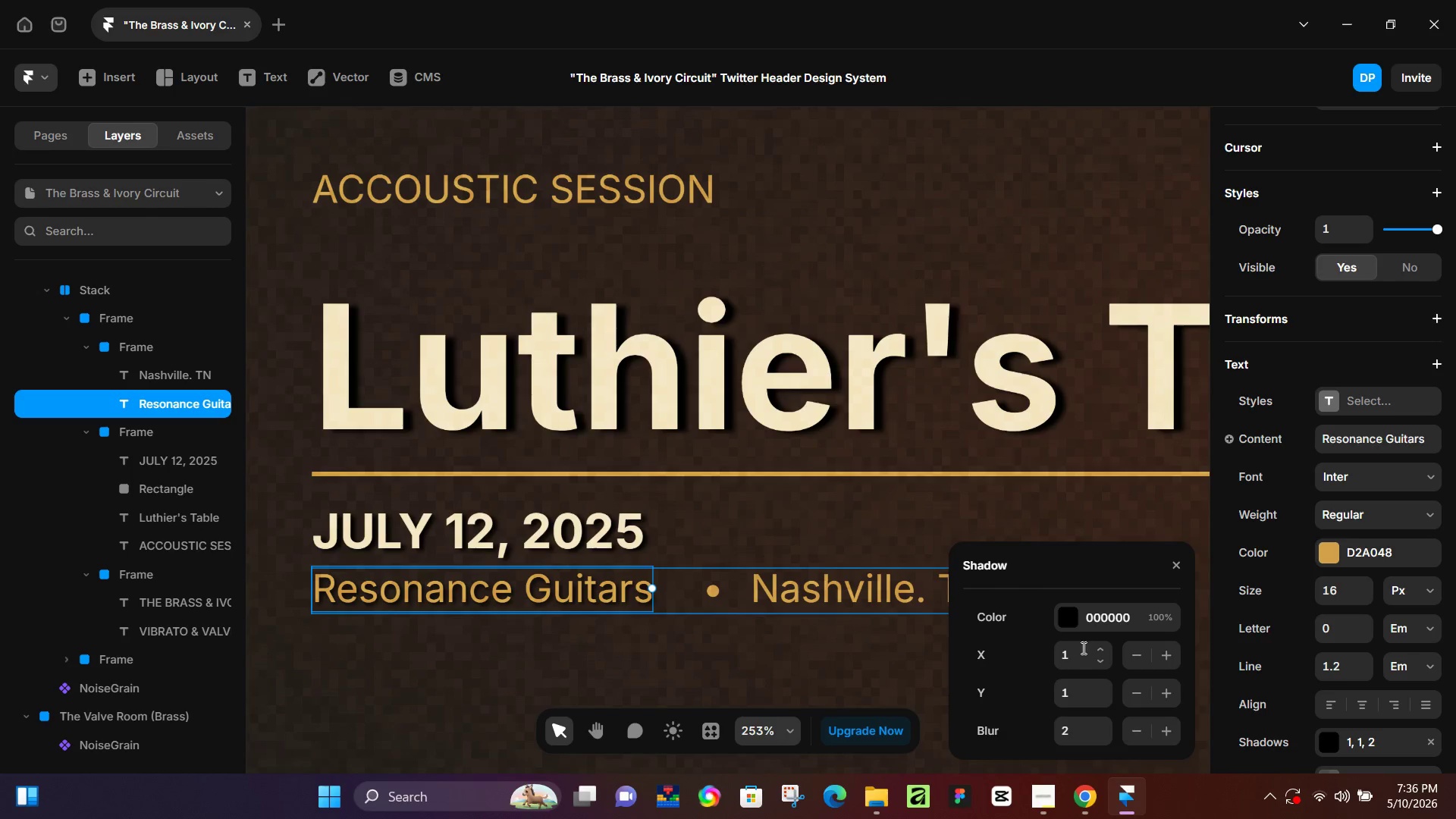 
left_click([1099, 651])
 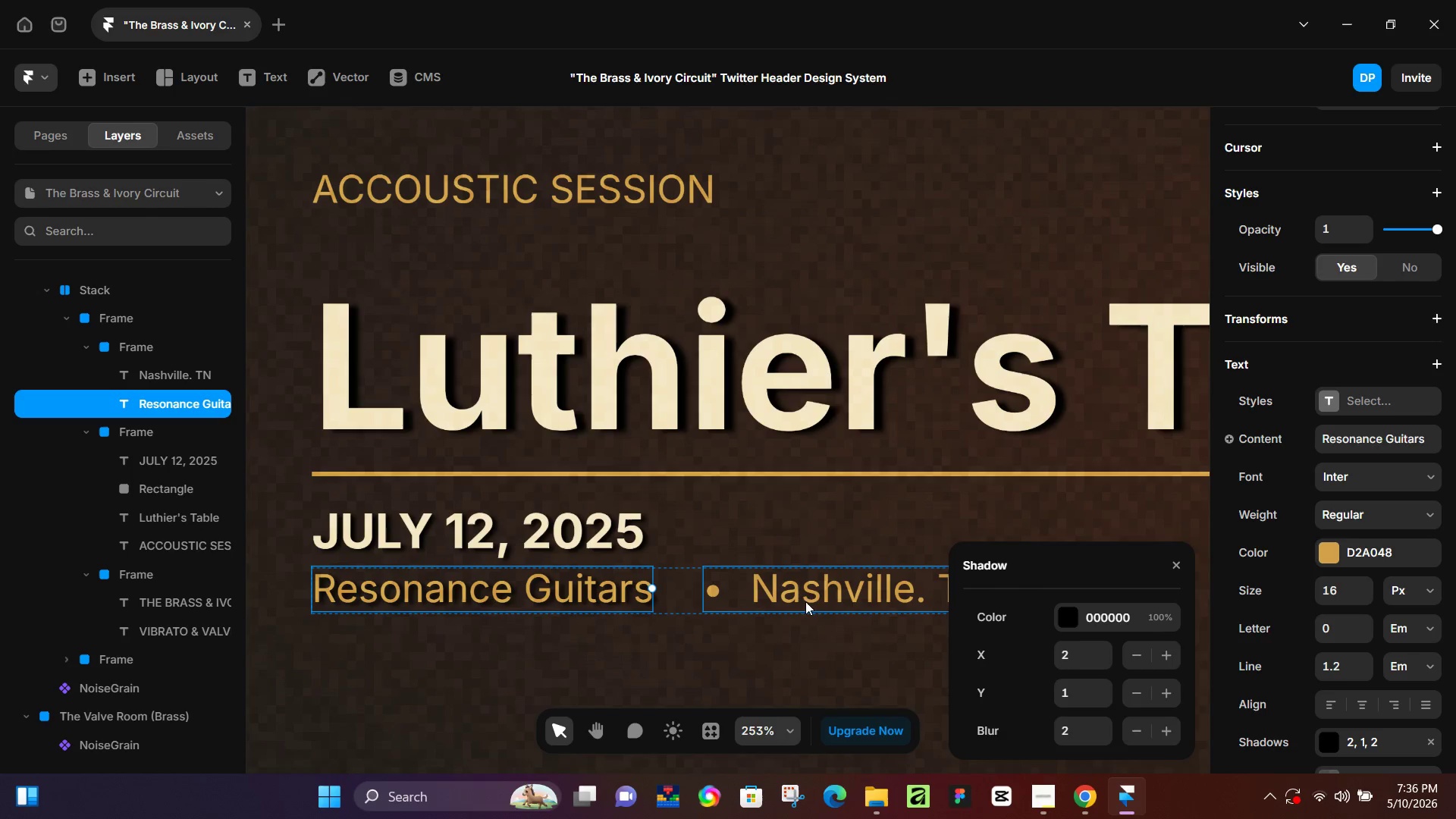 
left_click([828, 589])
 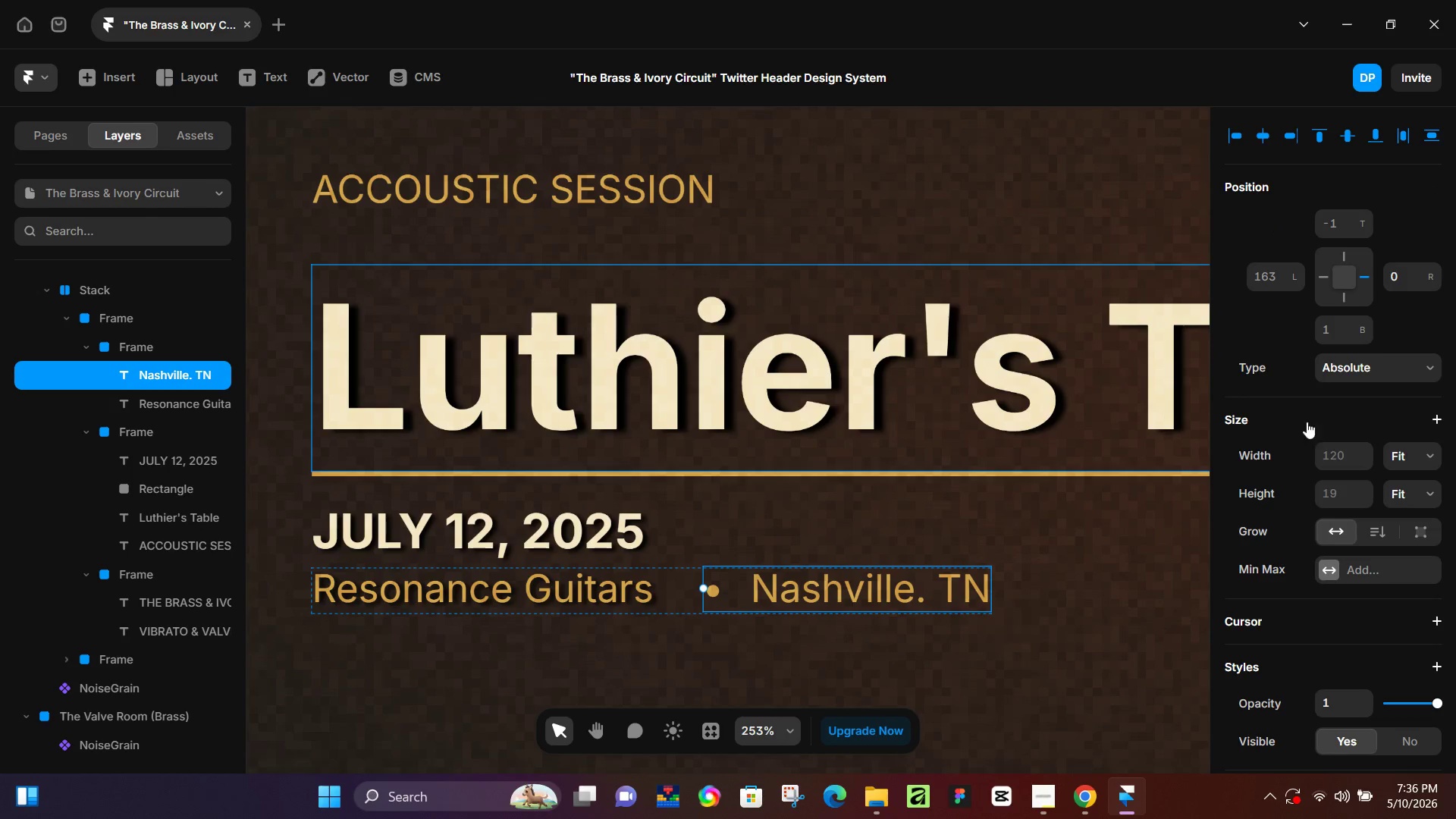 
scroll: coordinate [1314, 444], scroll_direction: down, amount: 4.0
 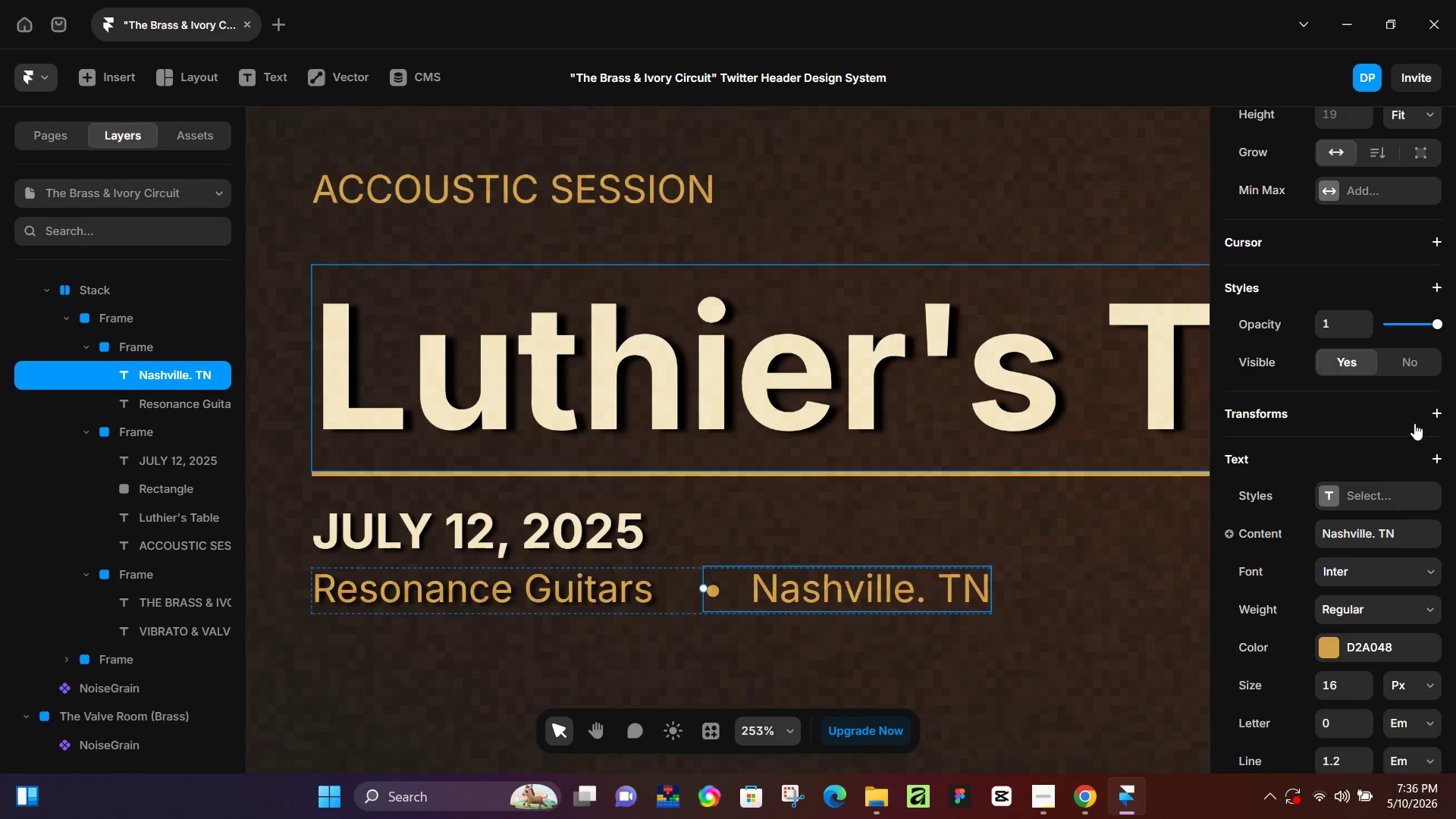 
left_click([1436, 457])
 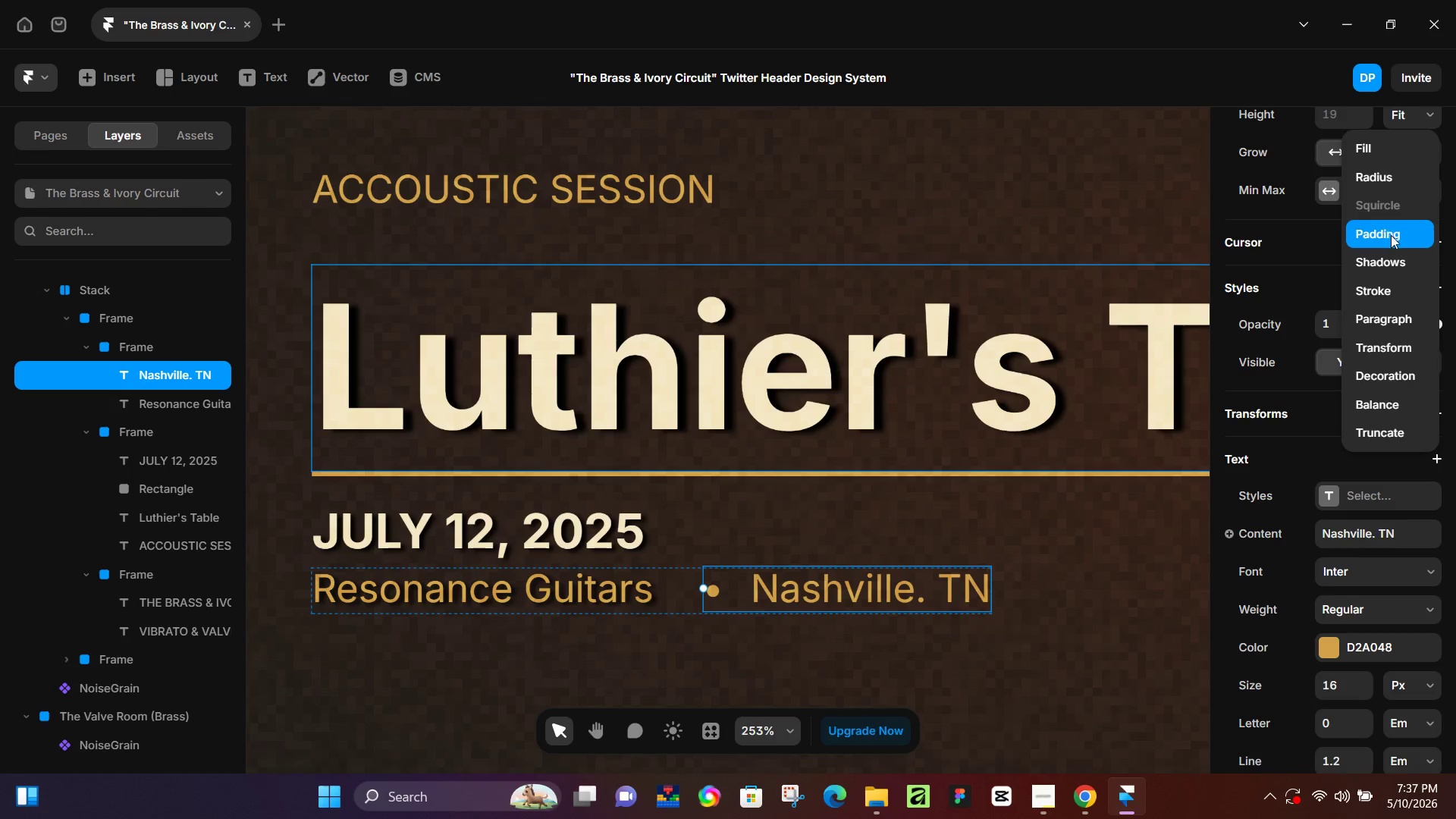 
left_click([1392, 255])
 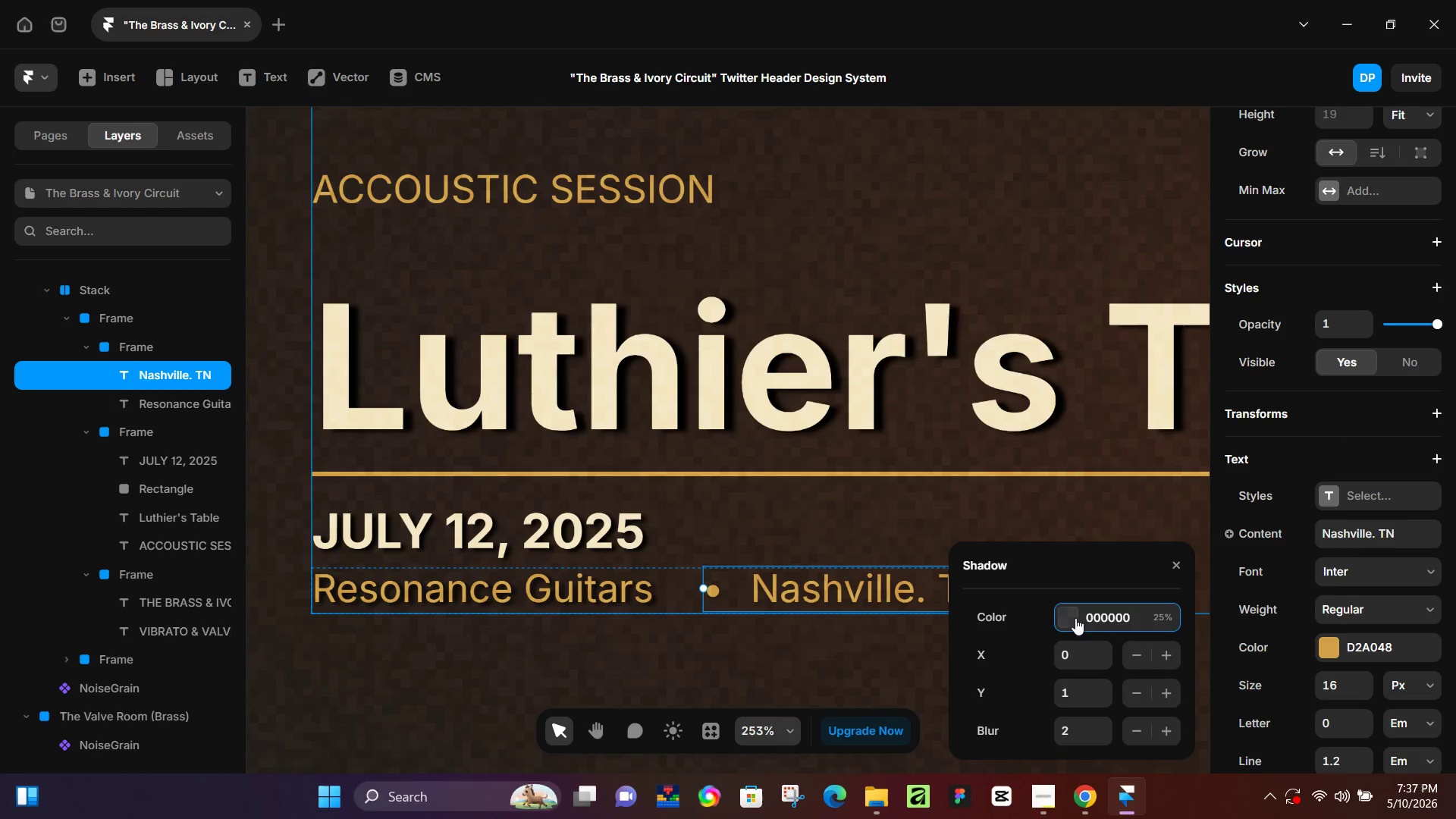 
left_click([1004, 610])
 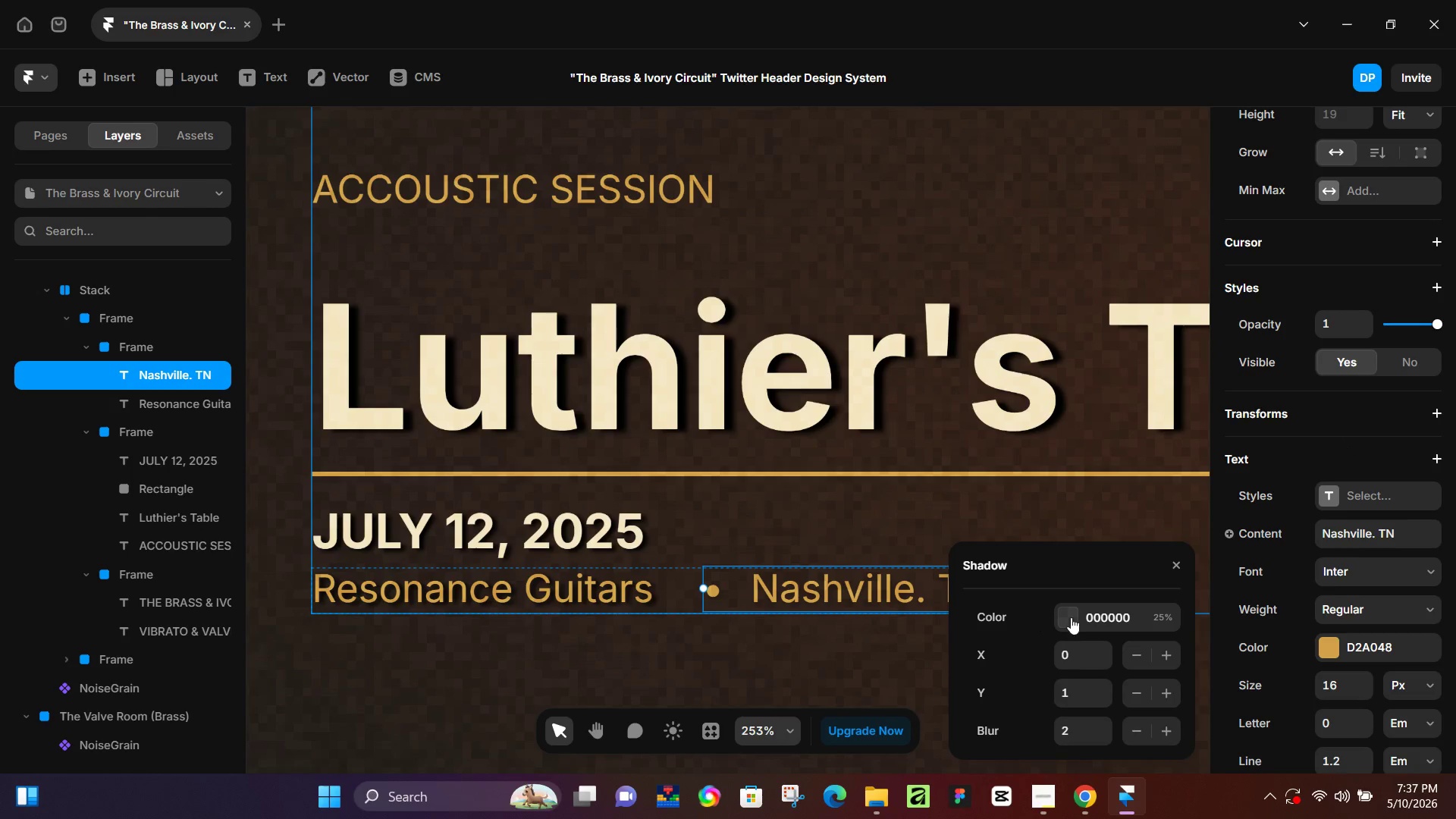 
left_click([1082, 616])
 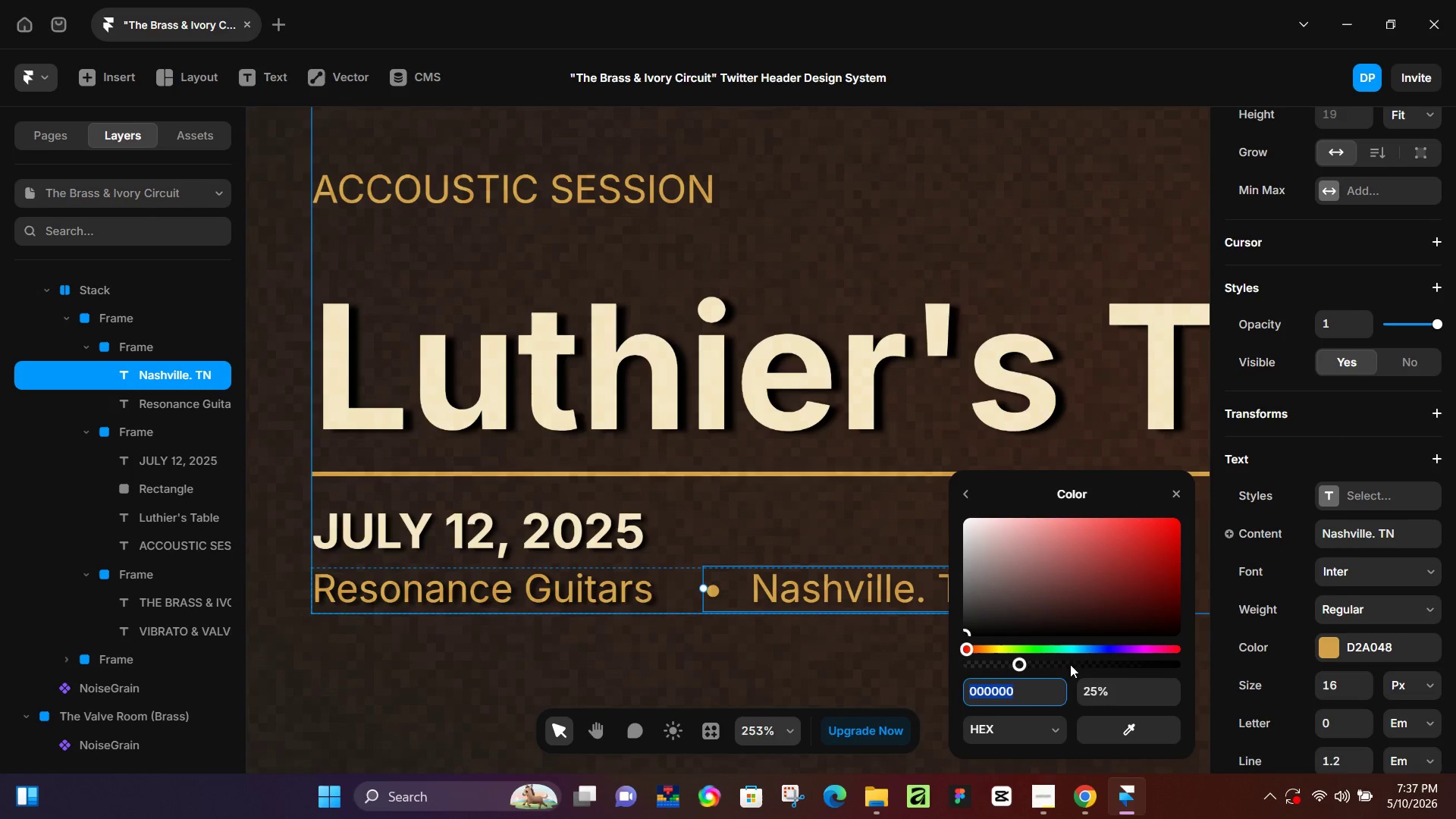 
left_click_drag(start_coordinate=[1064, 667], to_coordinate=[1227, 676])
 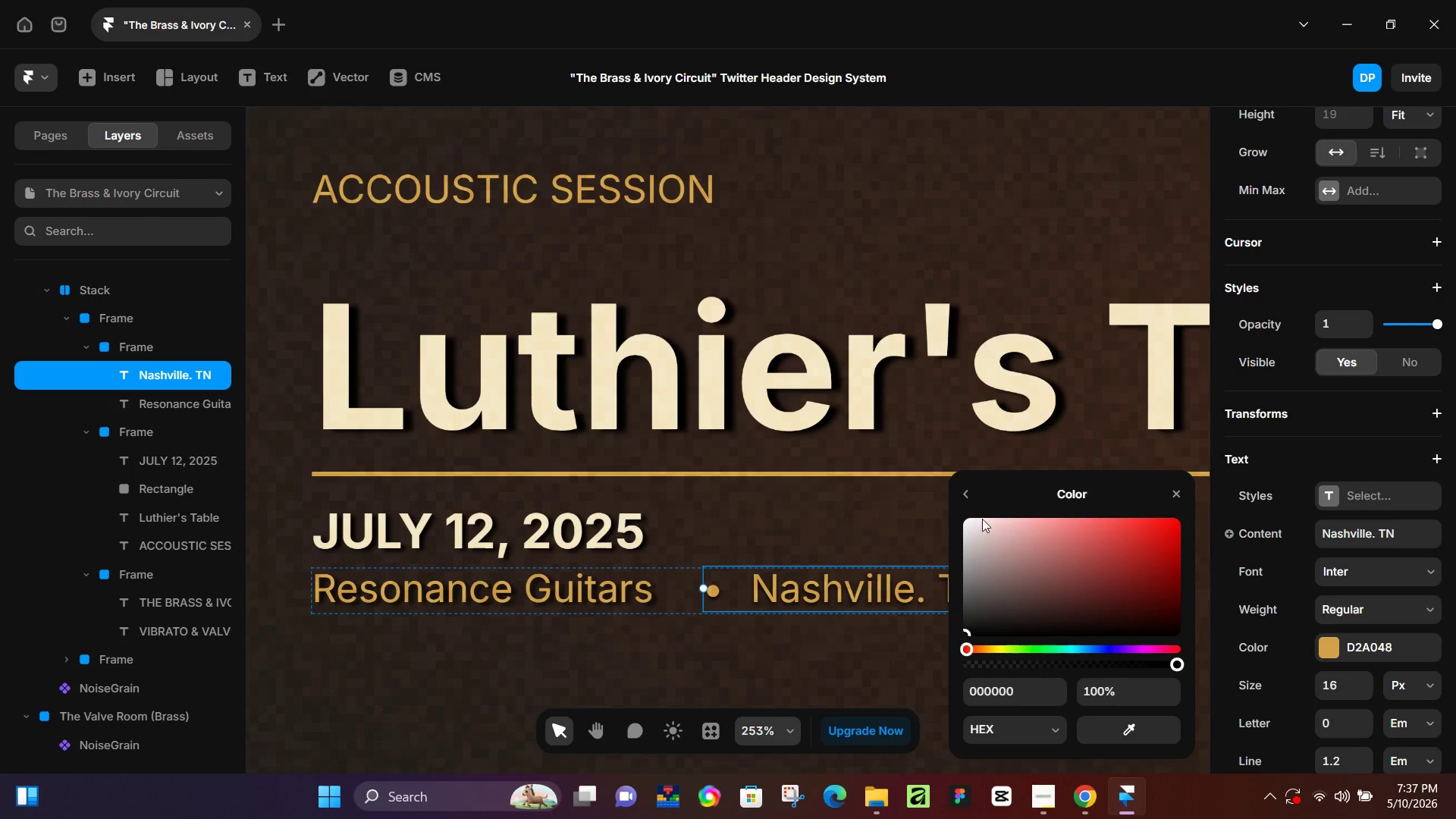 
left_click([968, 495])
 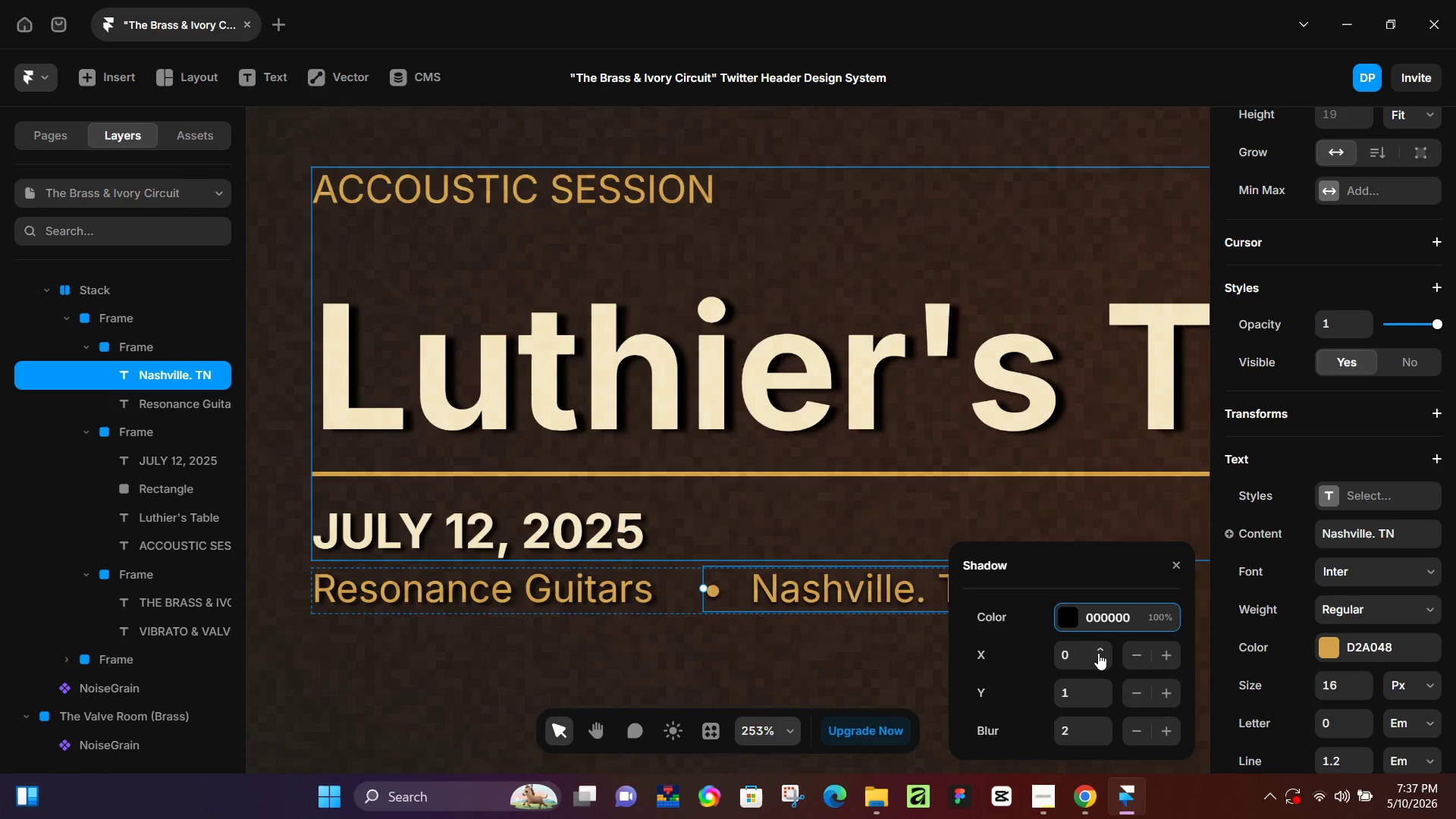 
left_click([1099, 651])
 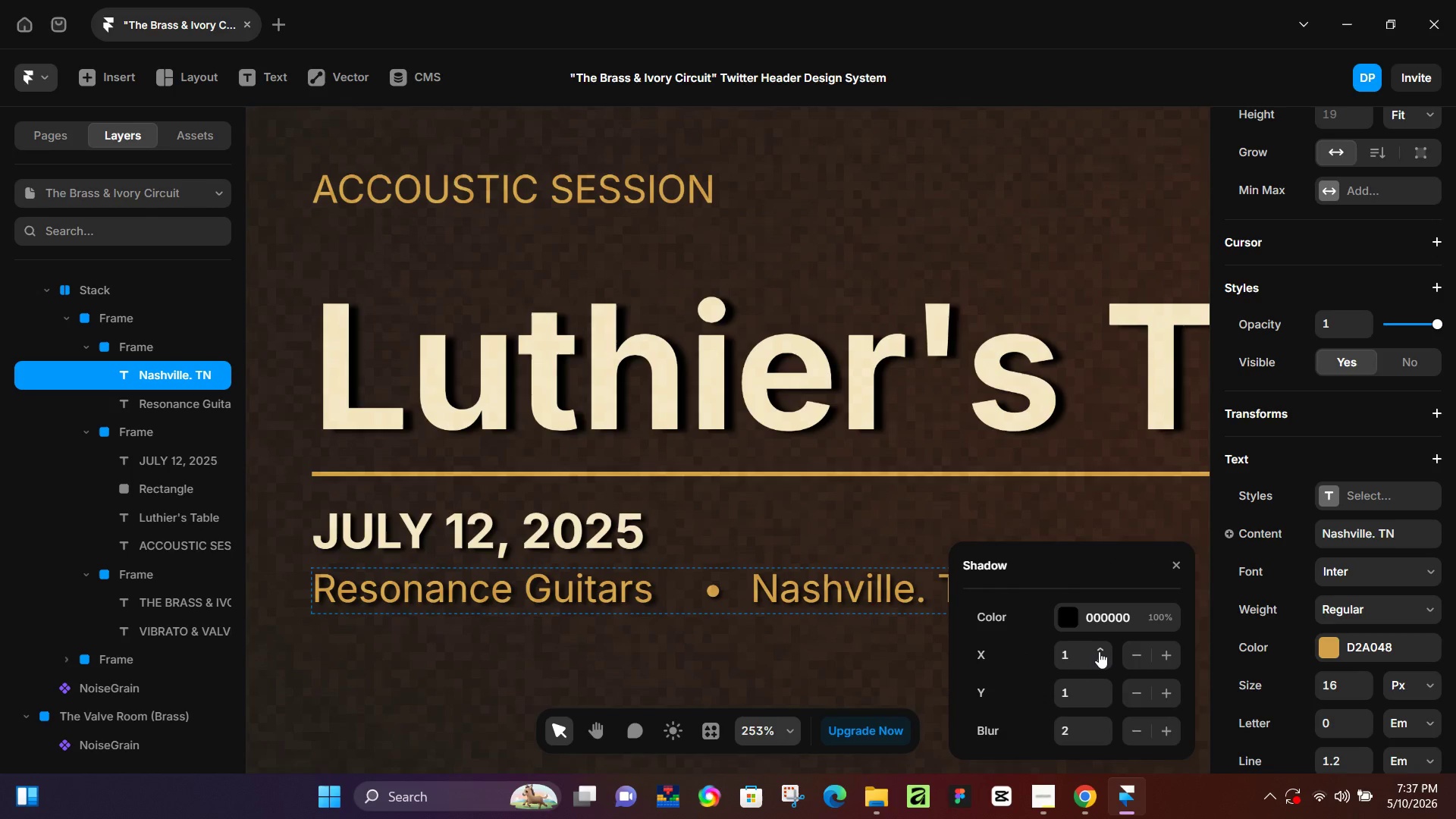 
left_click([1099, 651])
 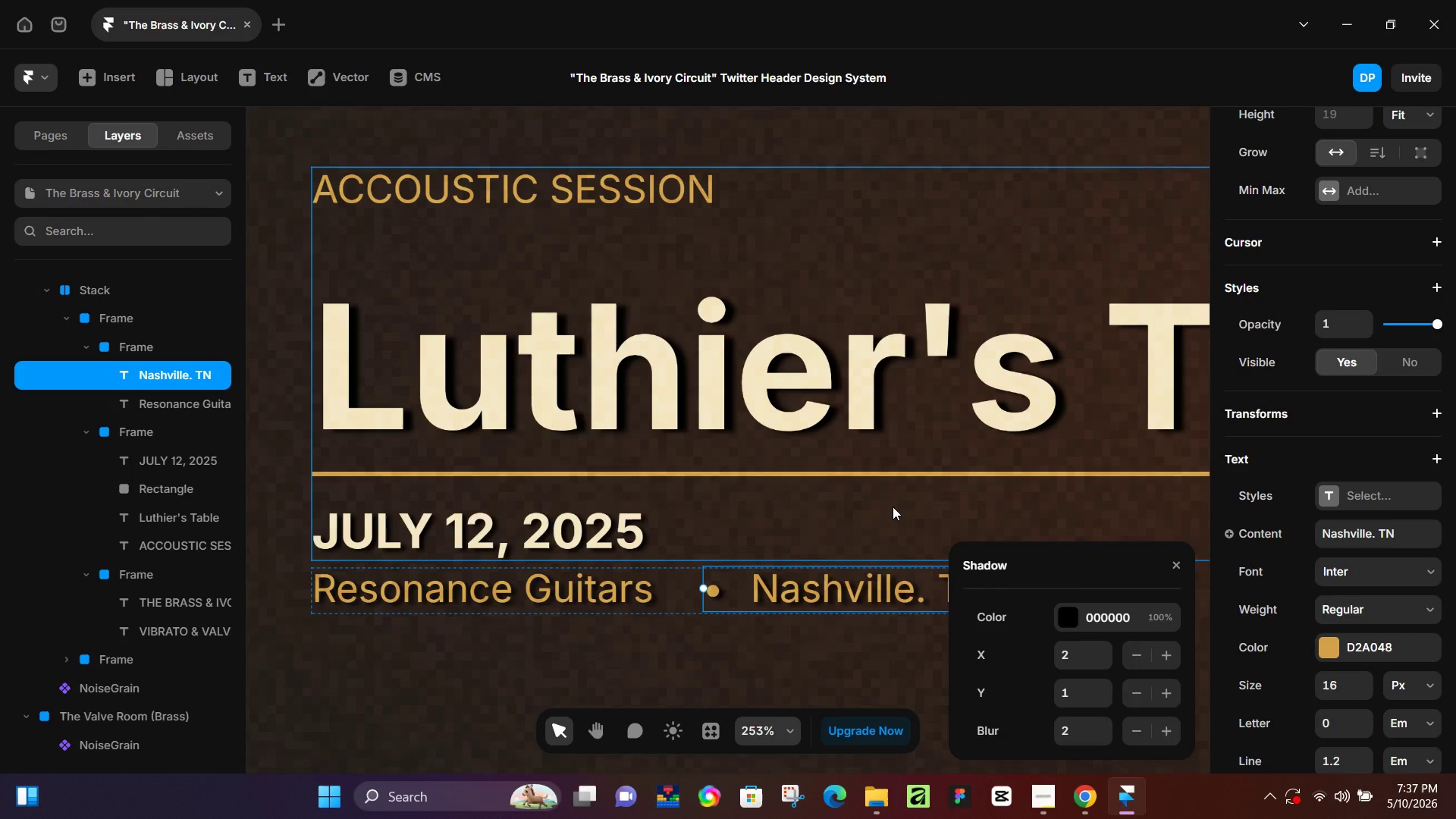 
hold_key(key=ControlLeft, duration=1.12)
scroll: coordinate [896, 494], scroll_direction: down, amount: 7.0
 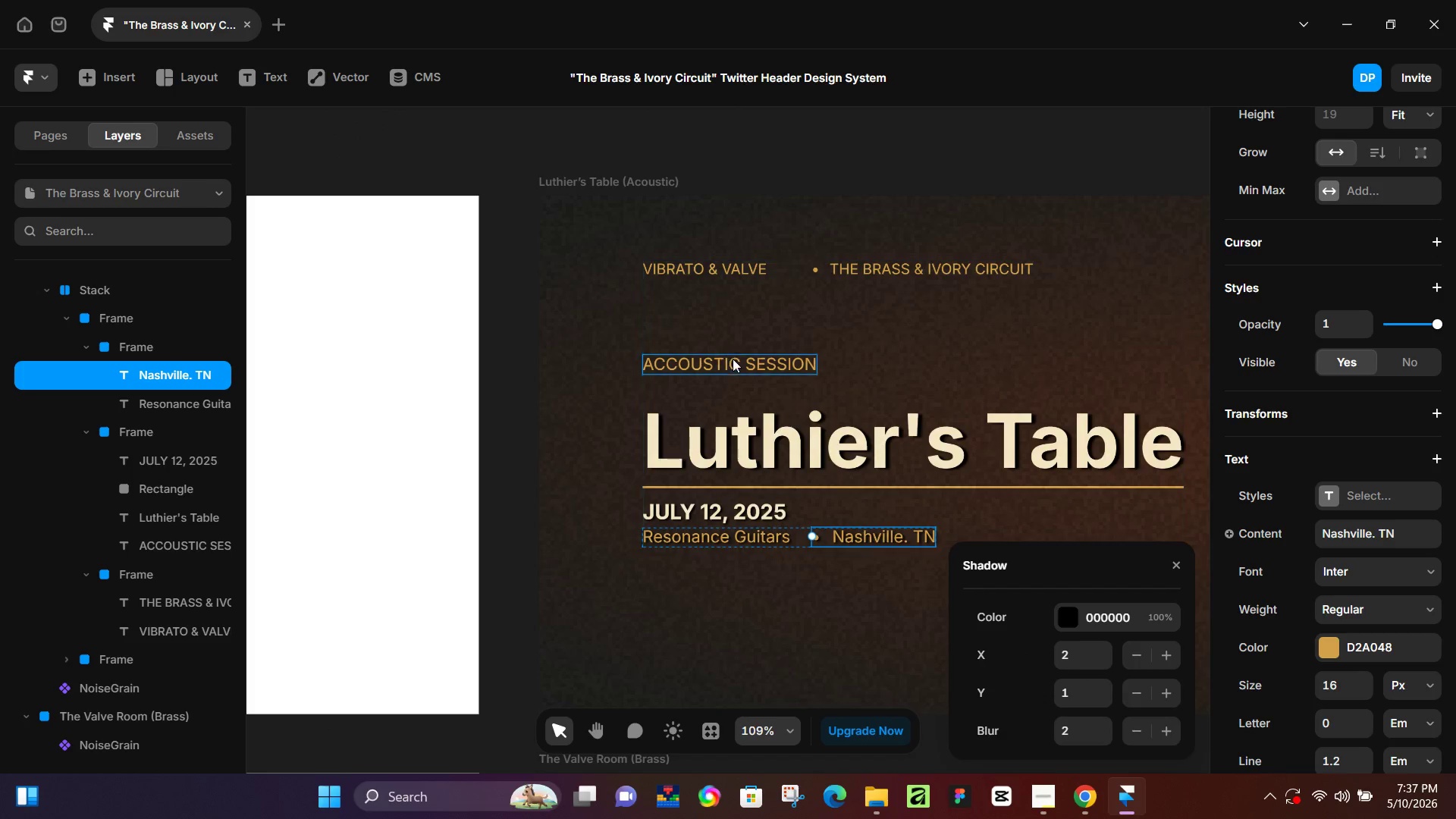 
left_click([736, 362])
 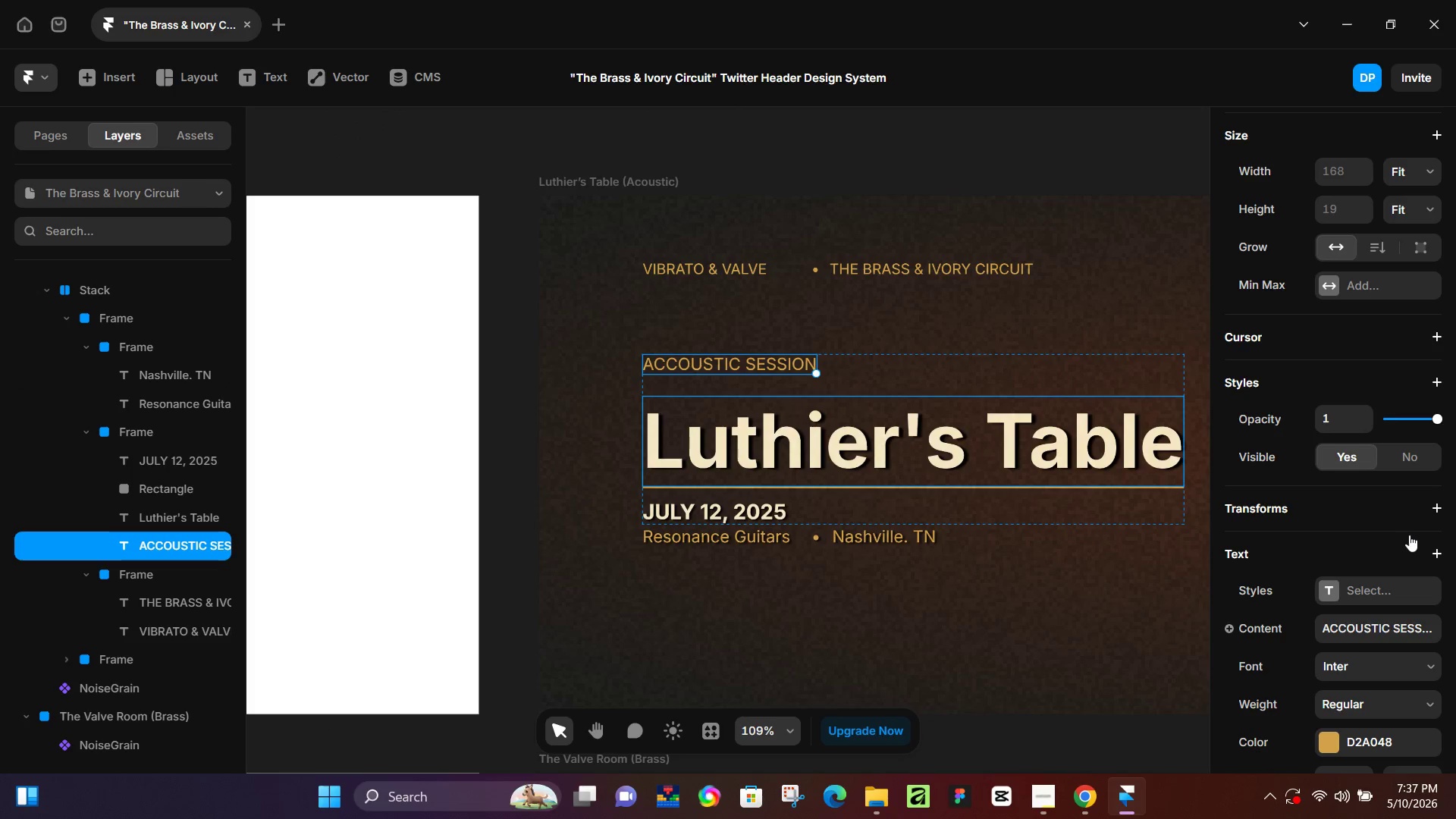 
double_click([1420, 558])
 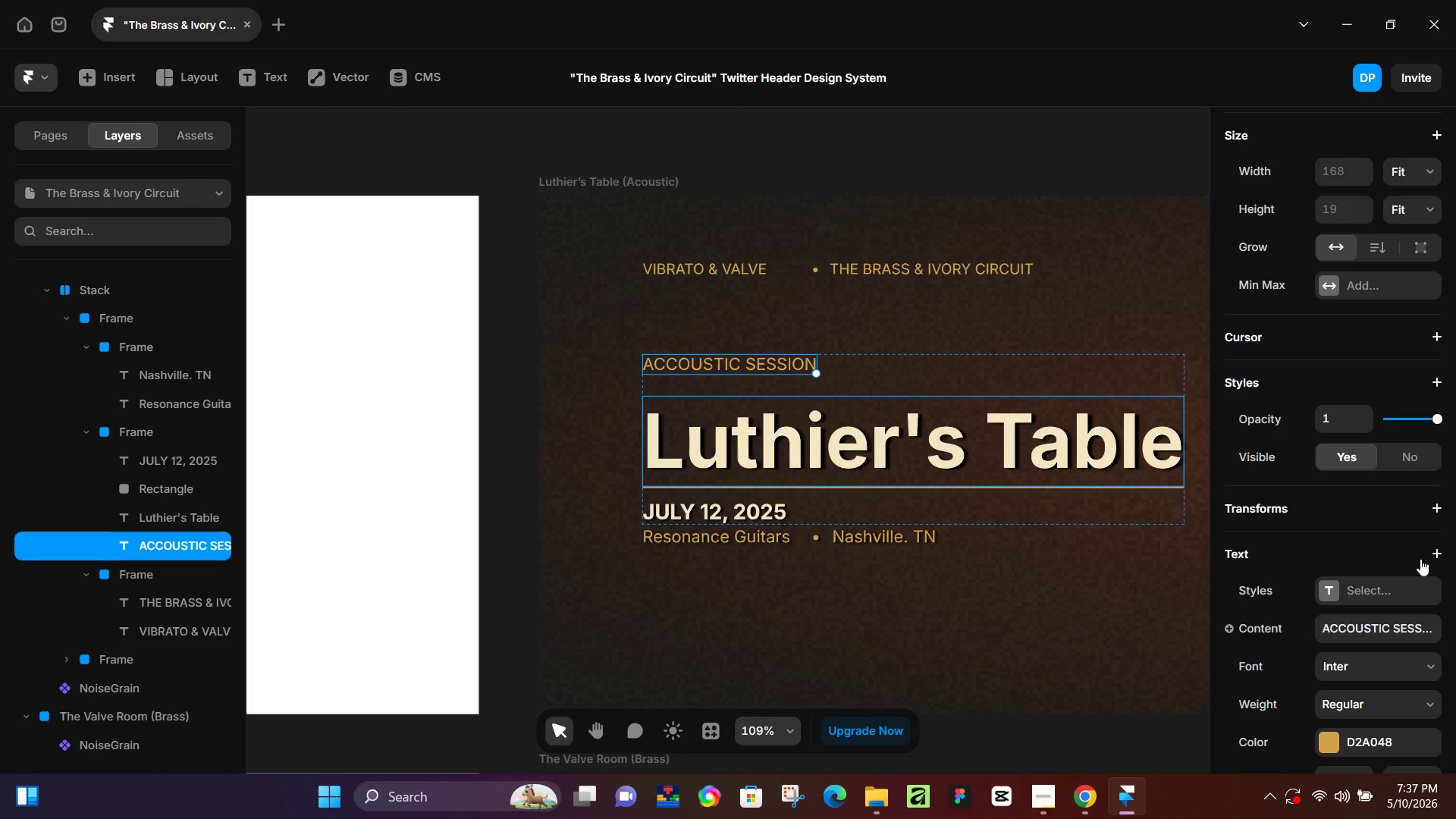 
left_click([1420, 559])
 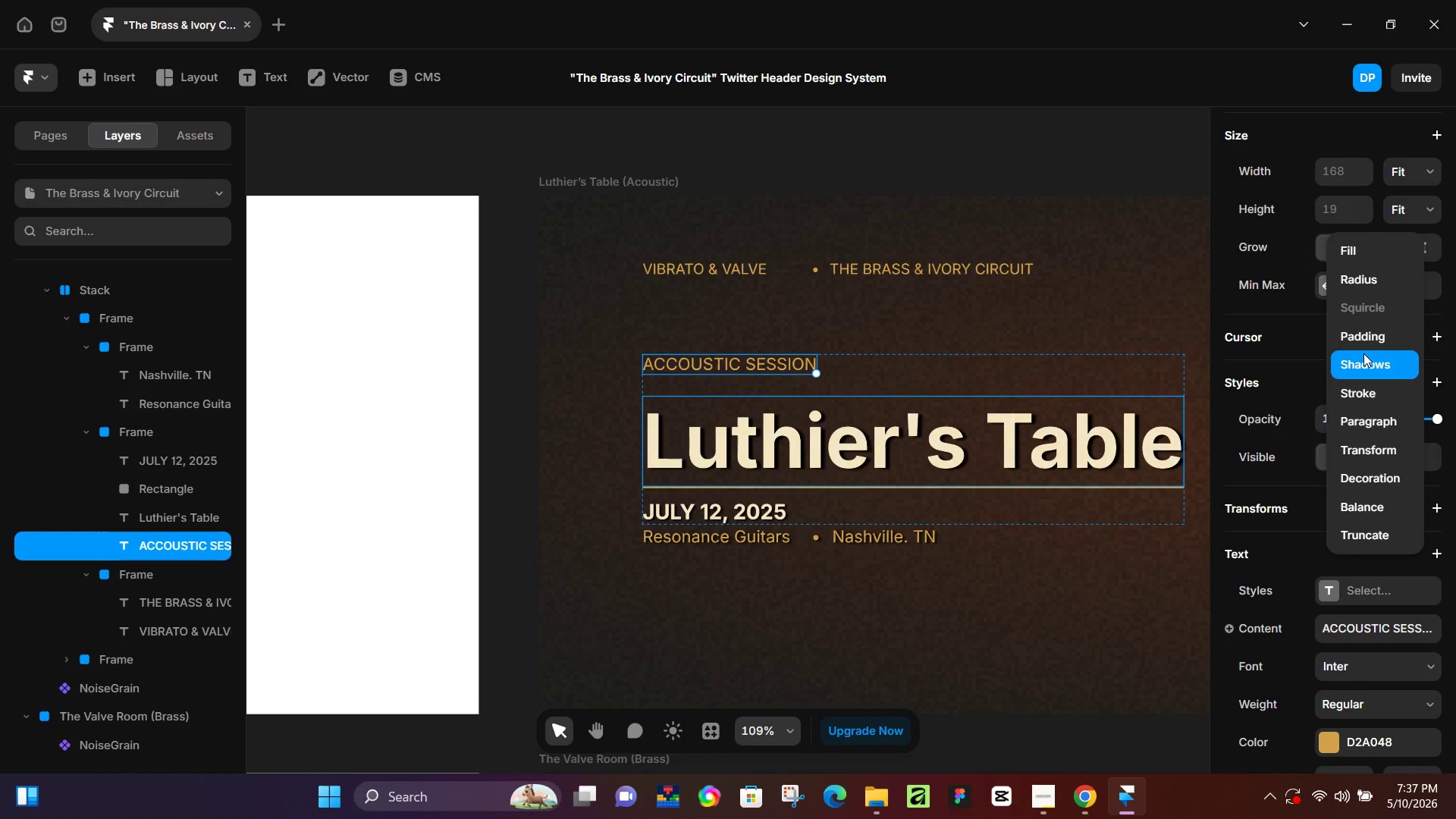 
left_click([1364, 353])
 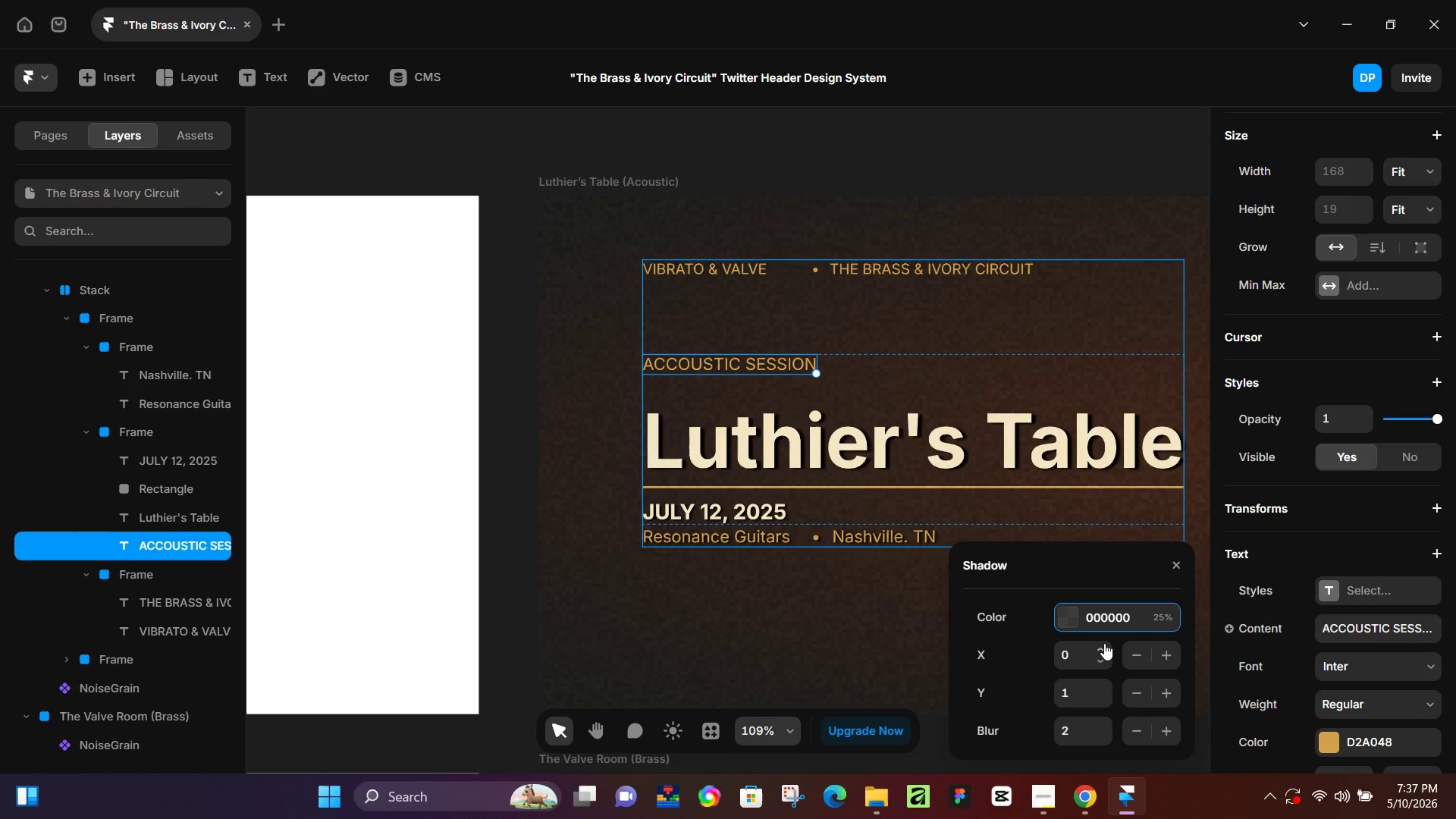 
left_click([1071, 615])
 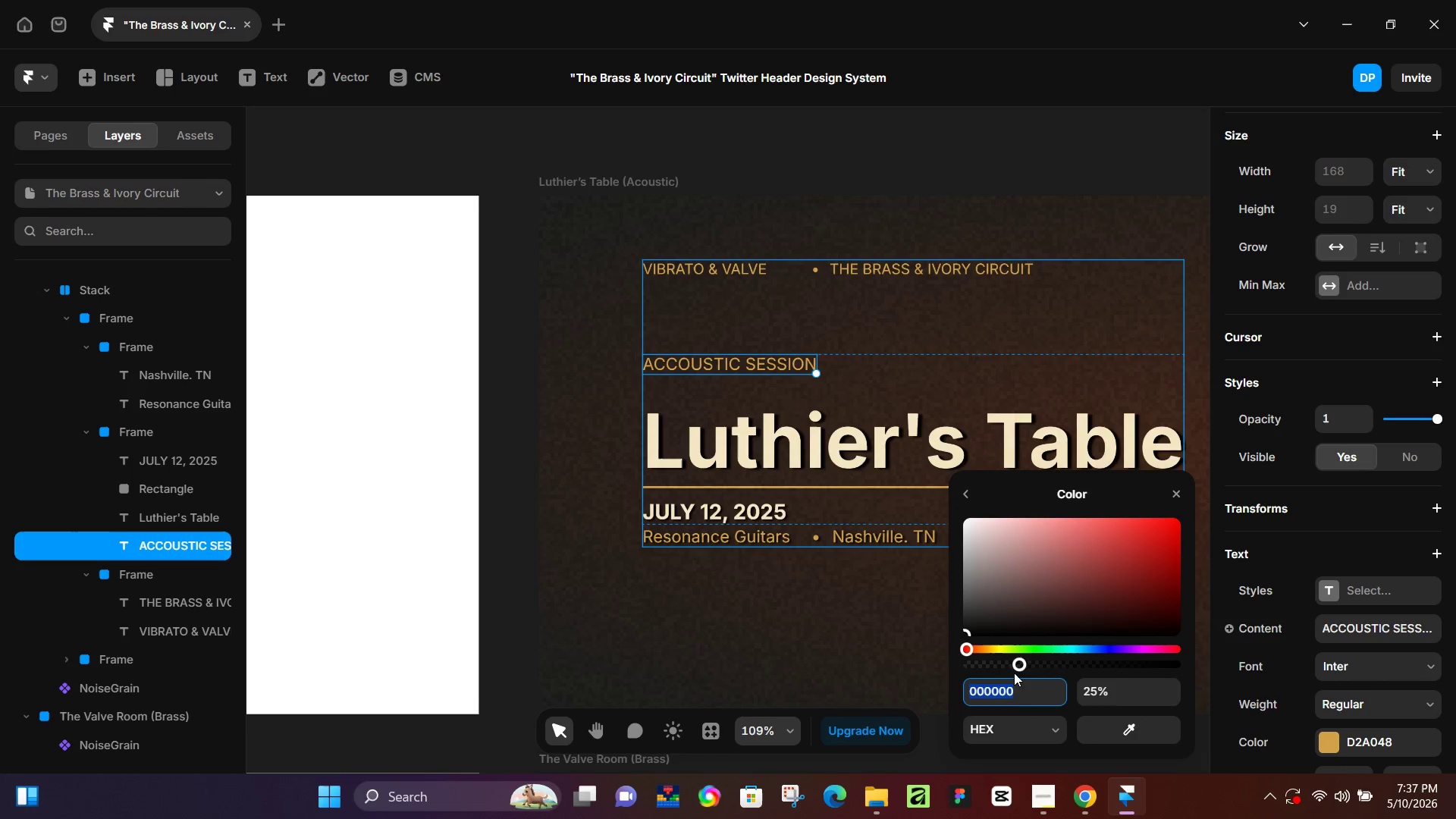 
left_click_drag(start_coordinate=[1018, 668], to_coordinate=[1213, 687])
 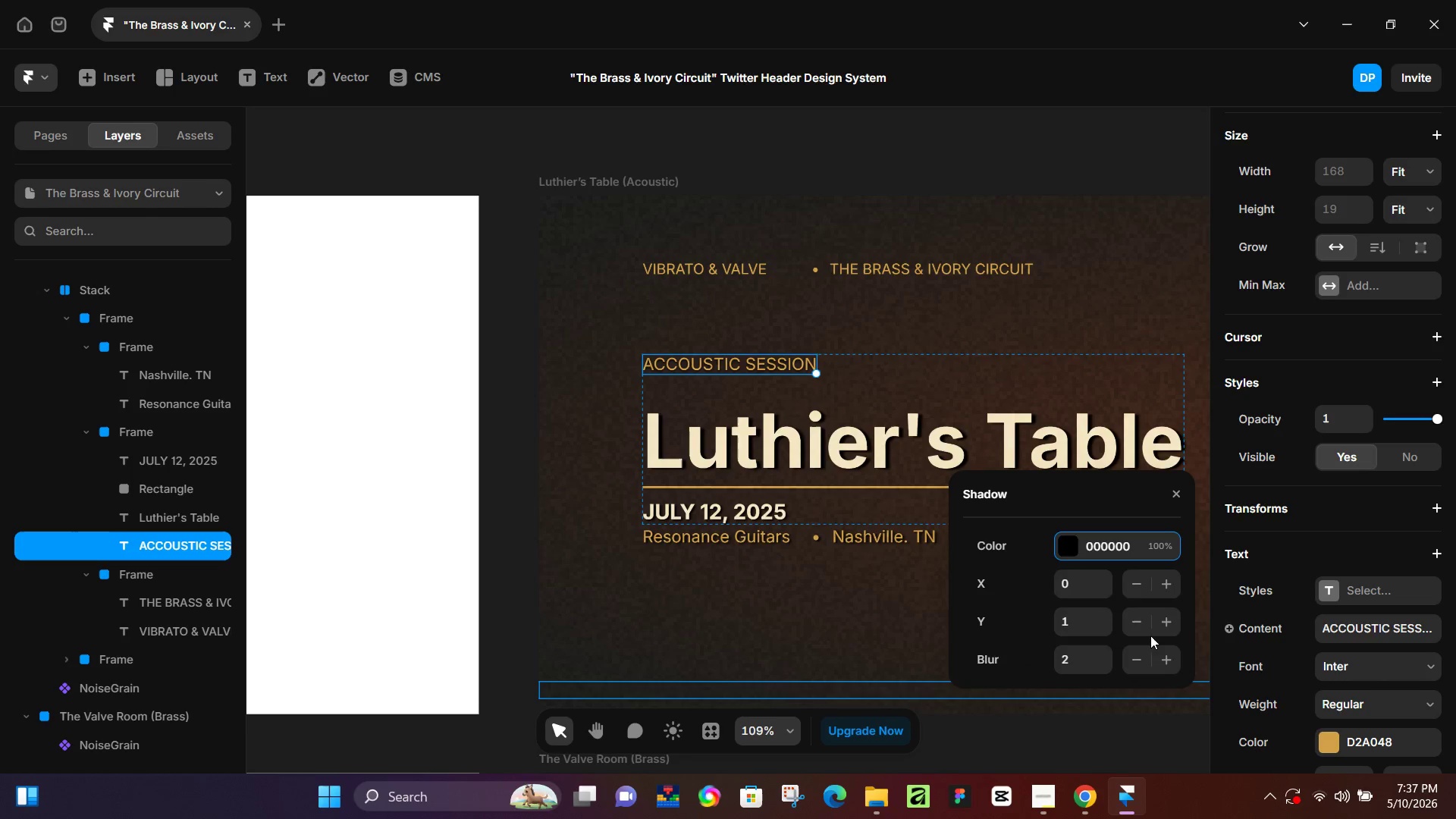 
left_click([1100, 579])
 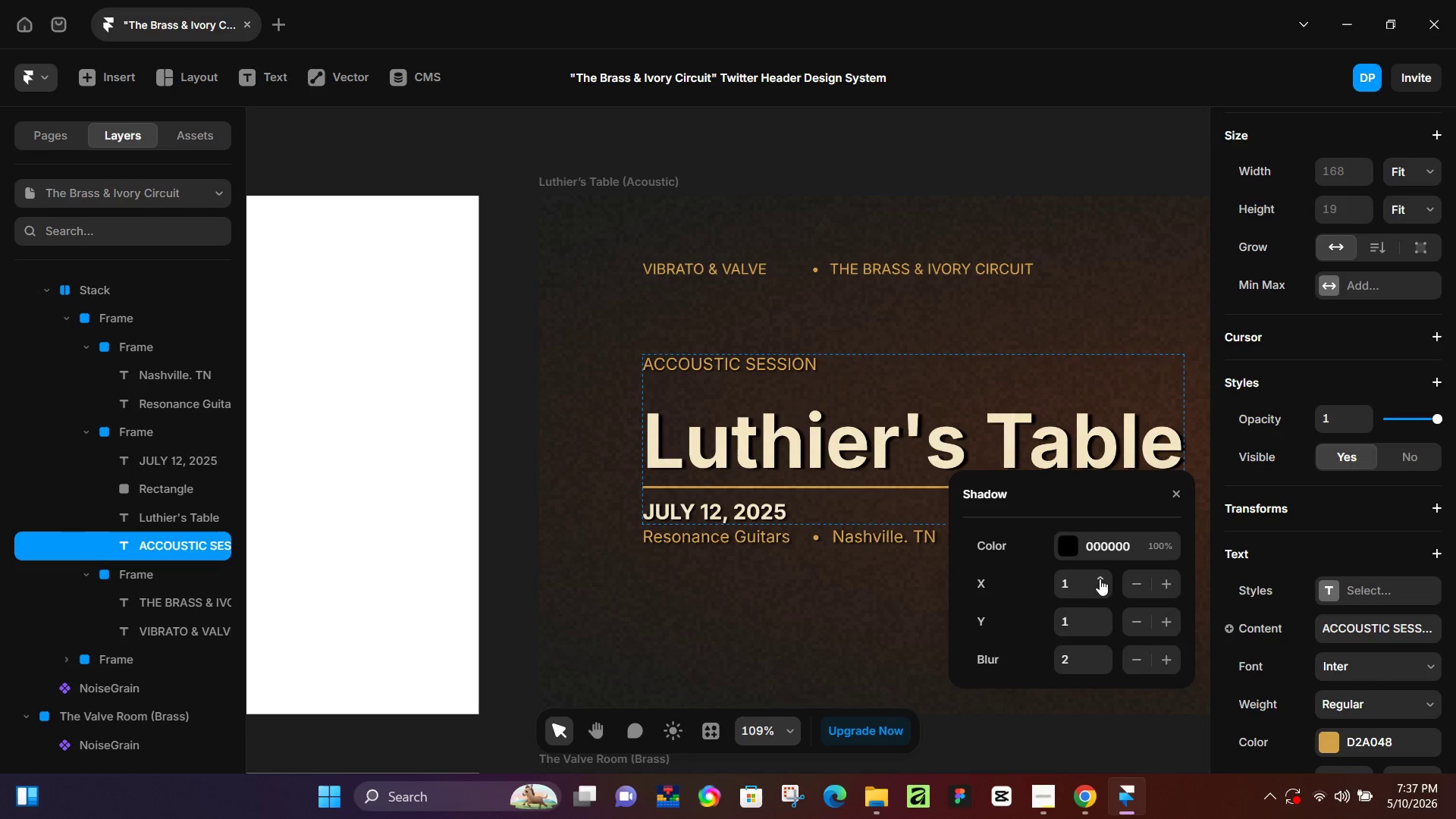 
left_click([1100, 579])
 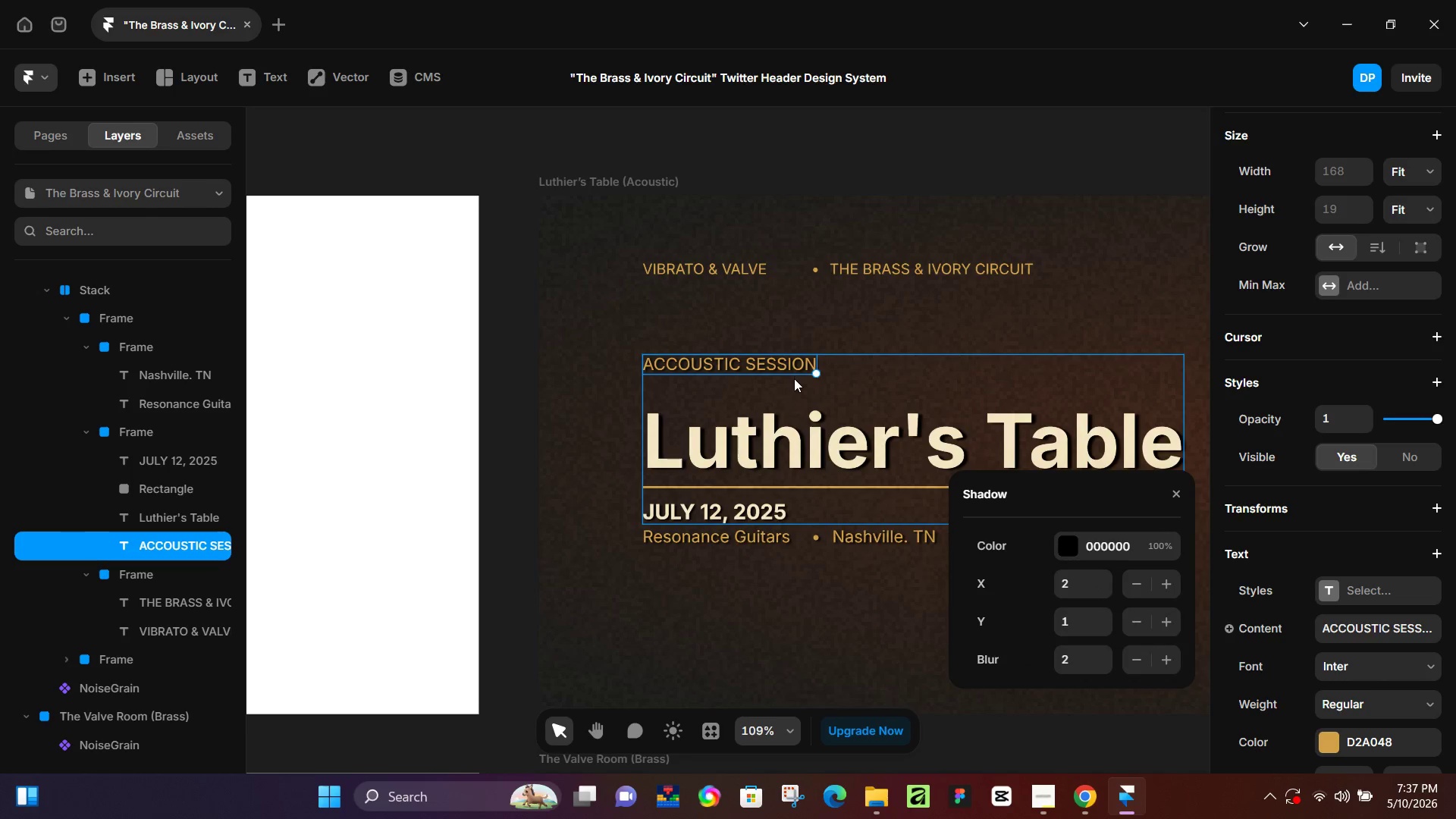 
hold_key(key=ControlLeft, duration=1.5)
scroll: coordinate [813, 394], scroll_direction: up, amount: 1.0
 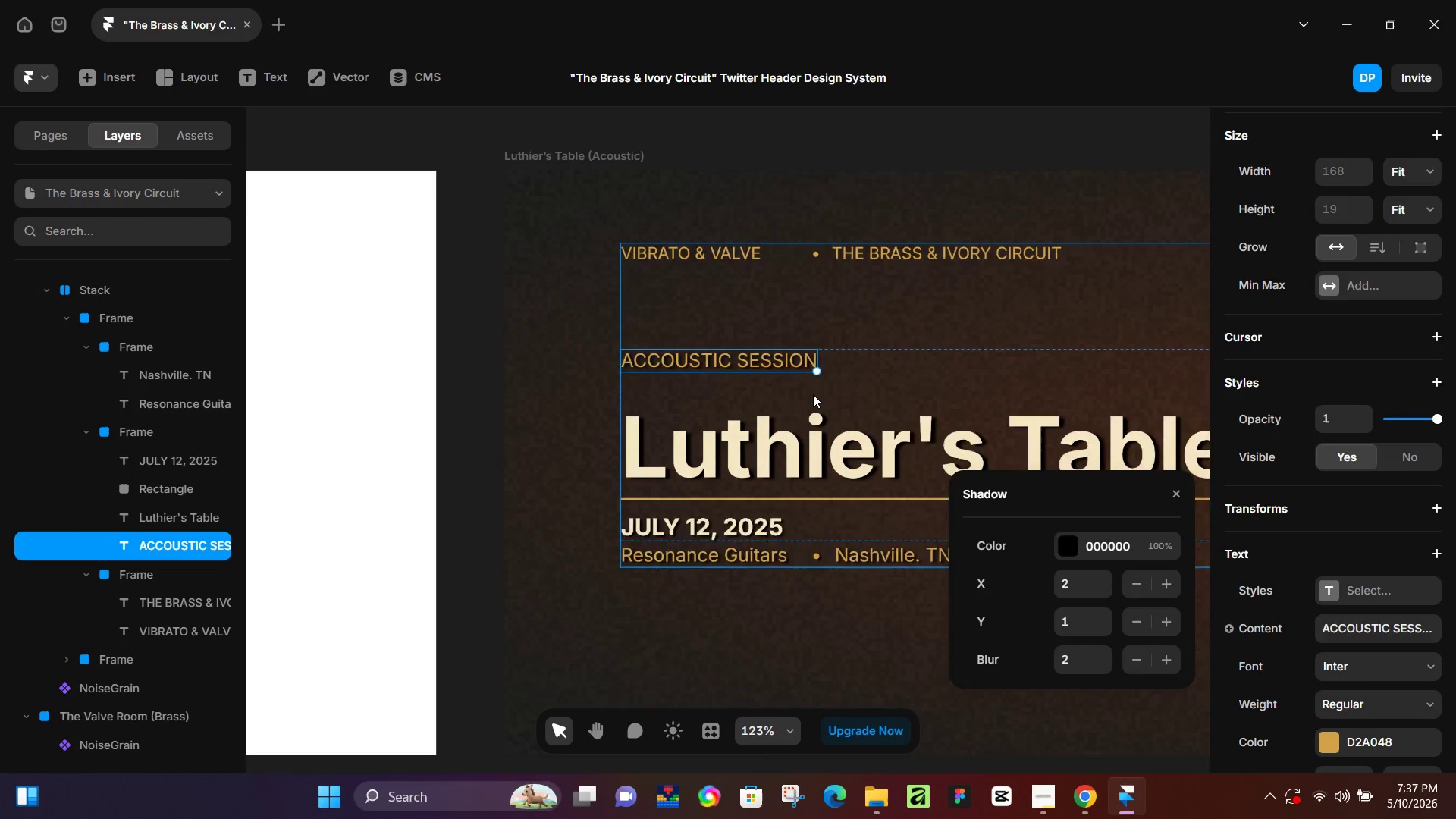 
key(Control+ControlLeft)
 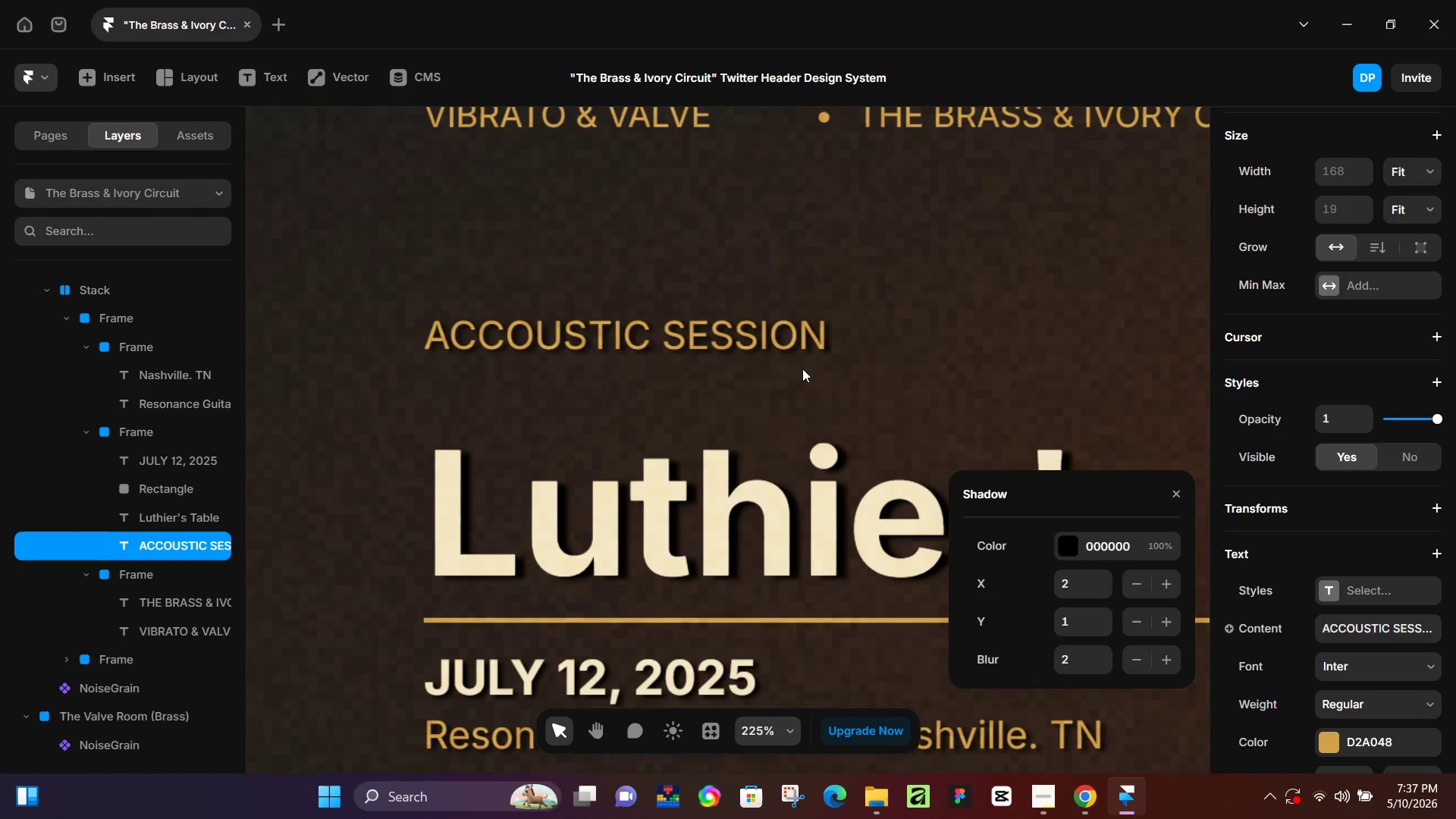 
key(Control+ControlLeft)
 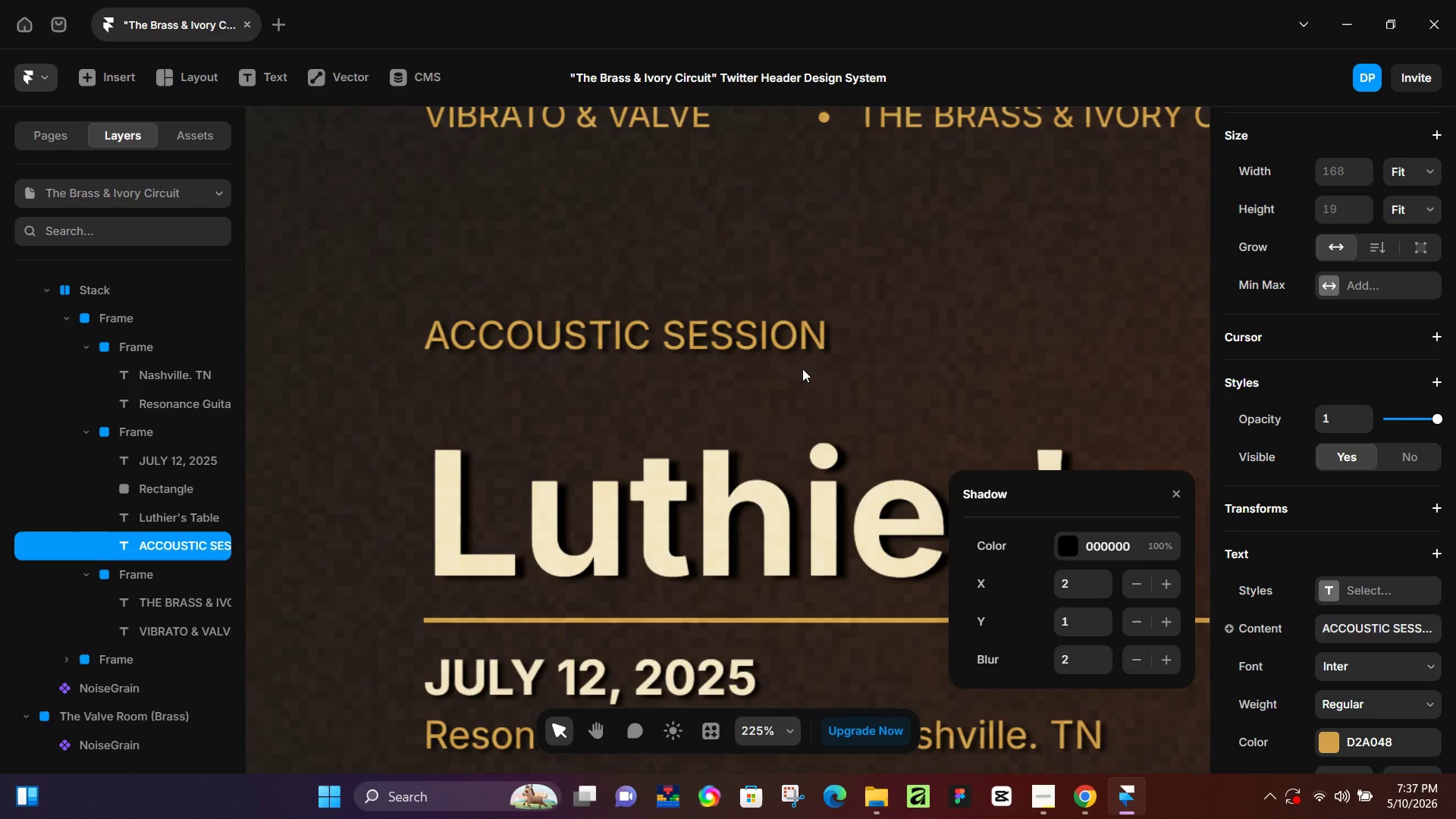 
key(Control+ControlLeft)
 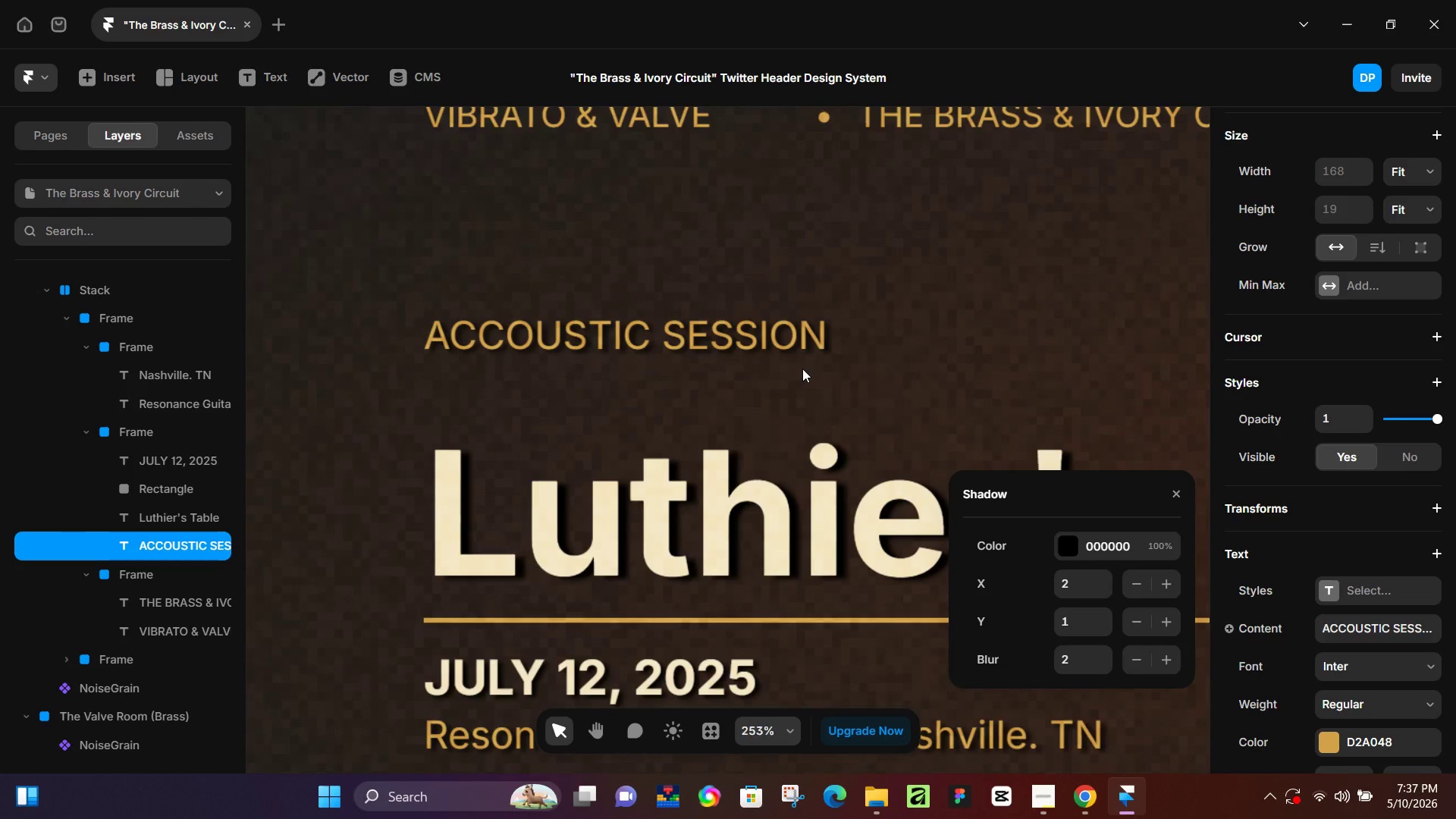 
key(Control+ControlLeft)
 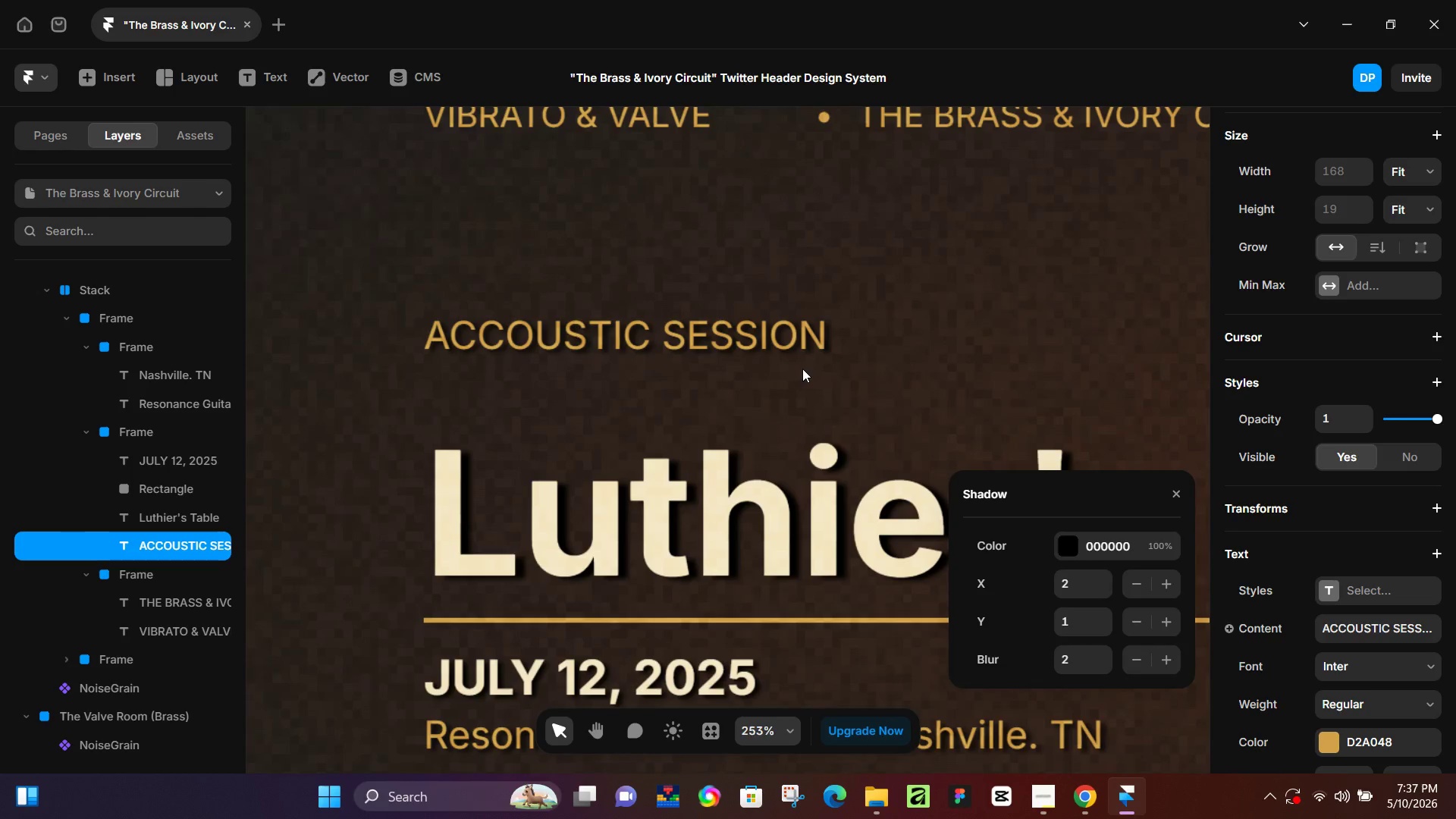 
key(Control+ControlLeft)
 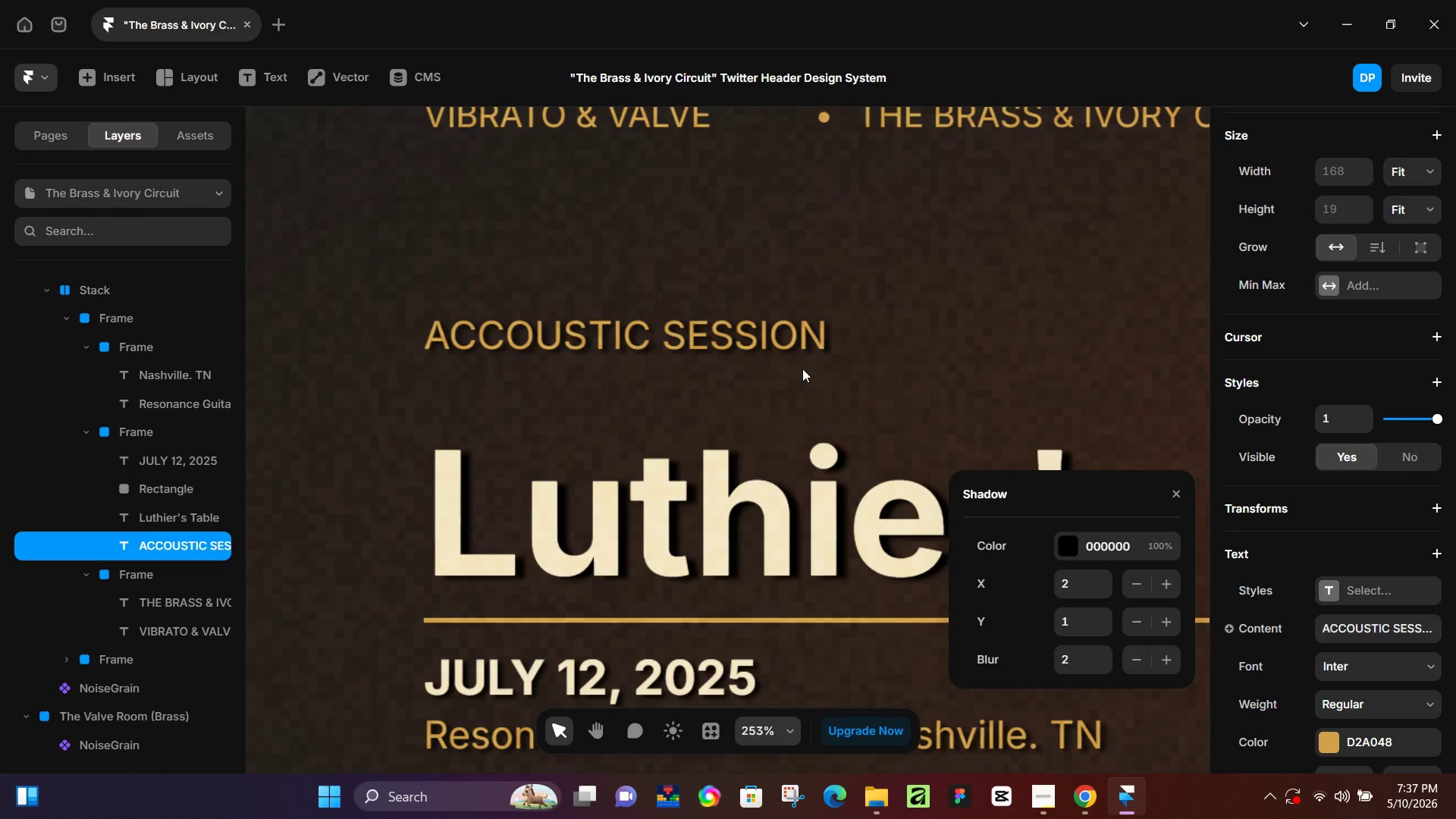 
key(Control+ControlLeft)
 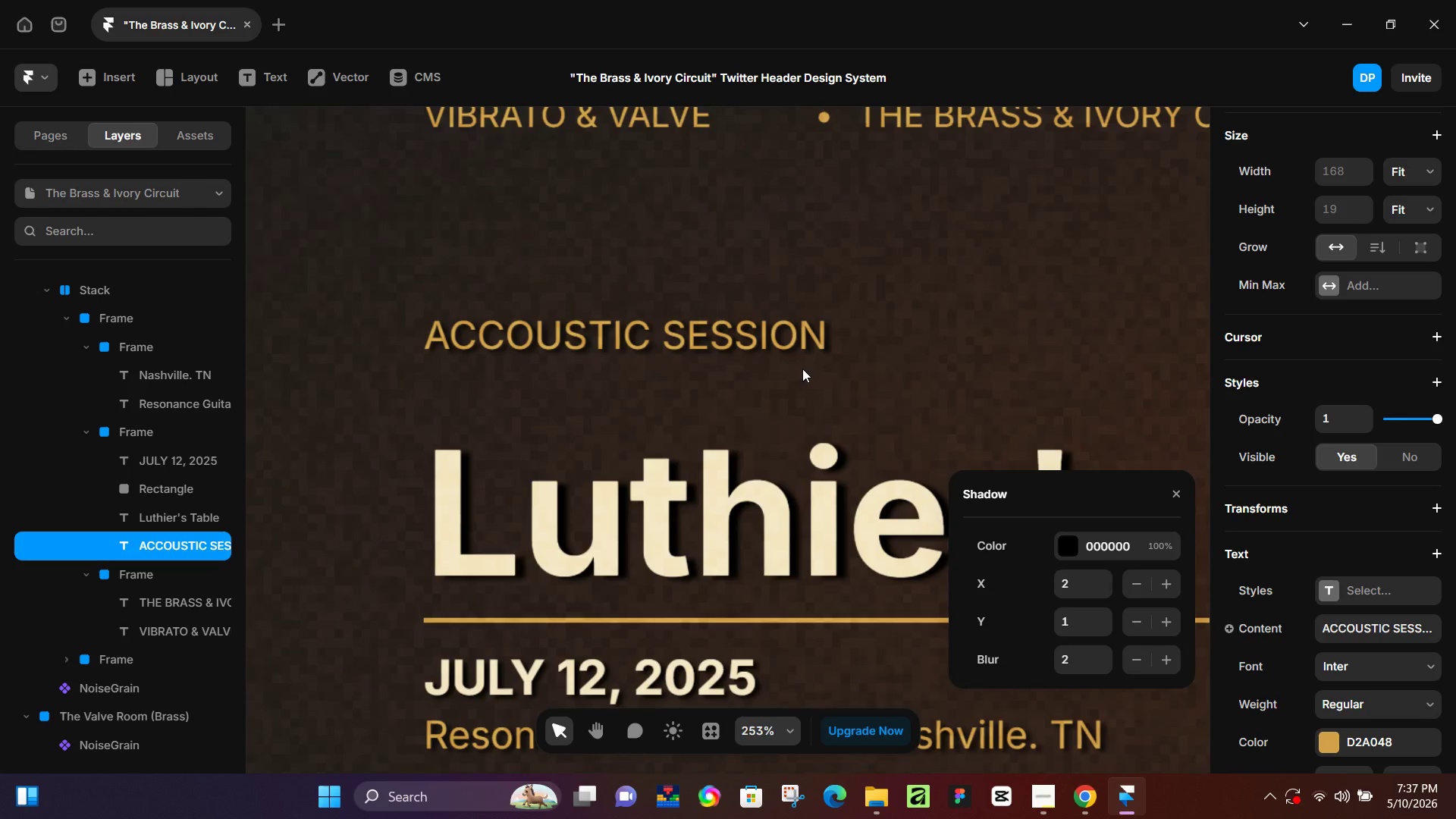 
key(Control+ControlLeft)
 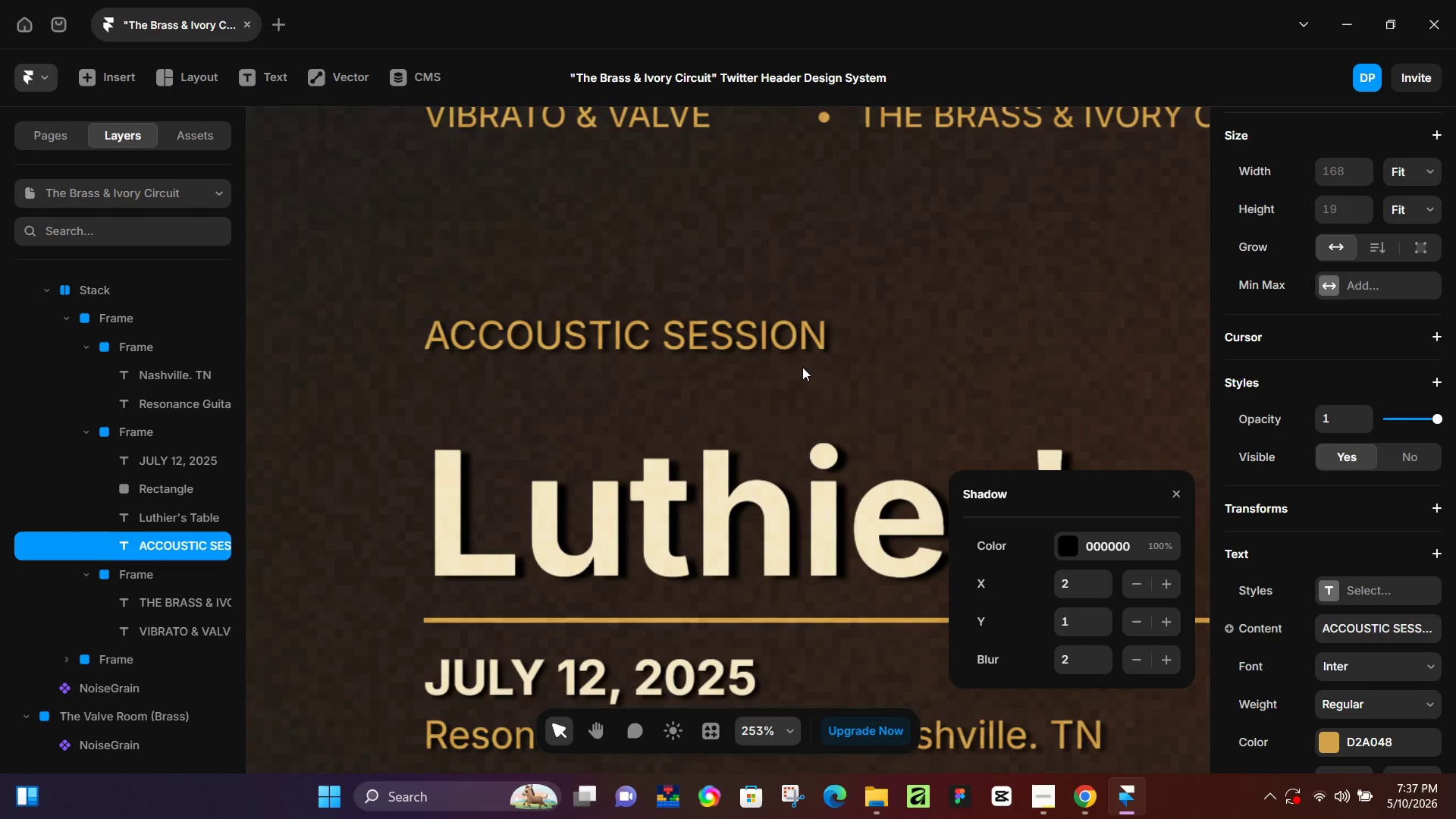 
key(Control+ControlLeft)
 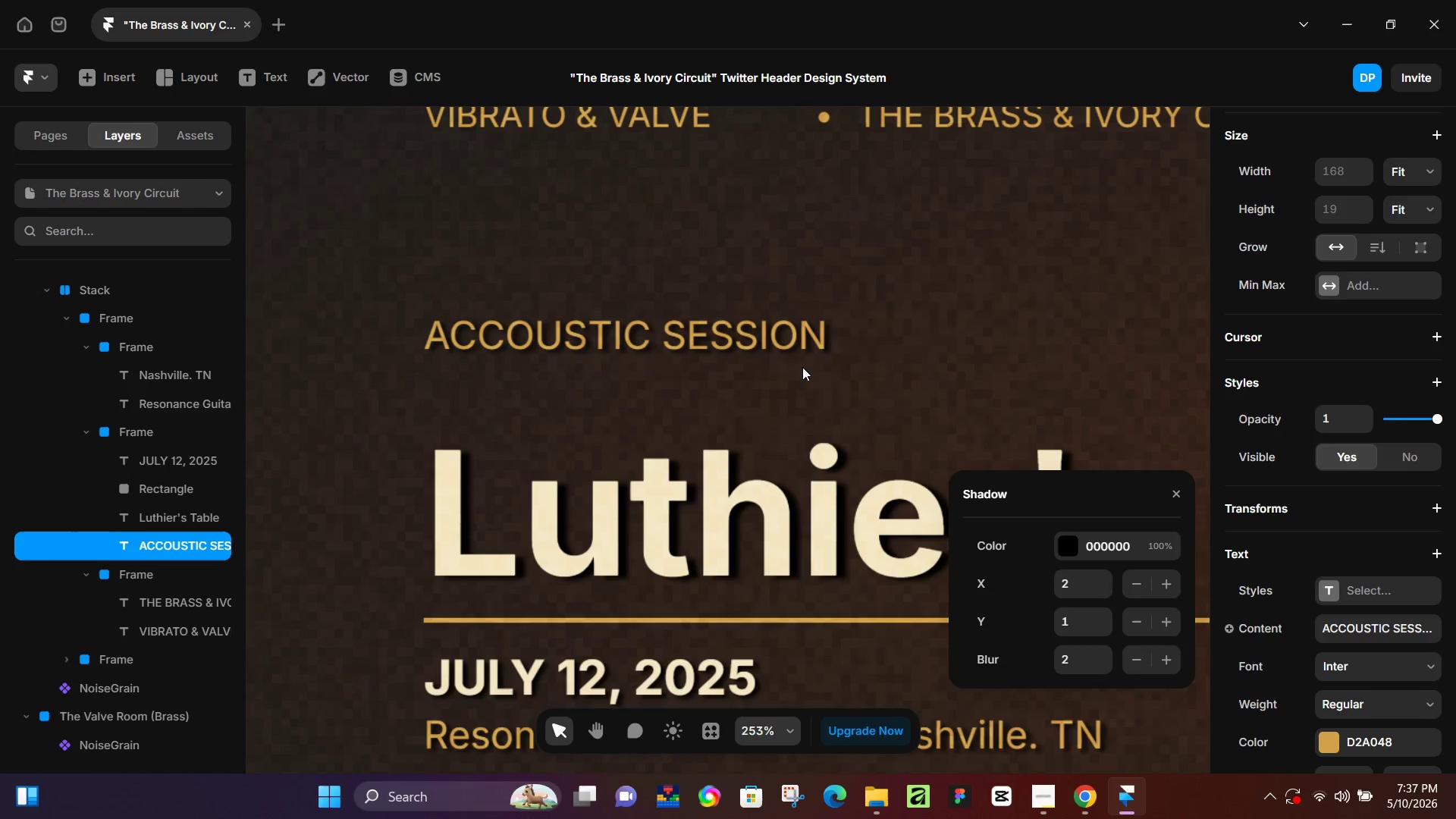 
key(Control+ControlLeft)
 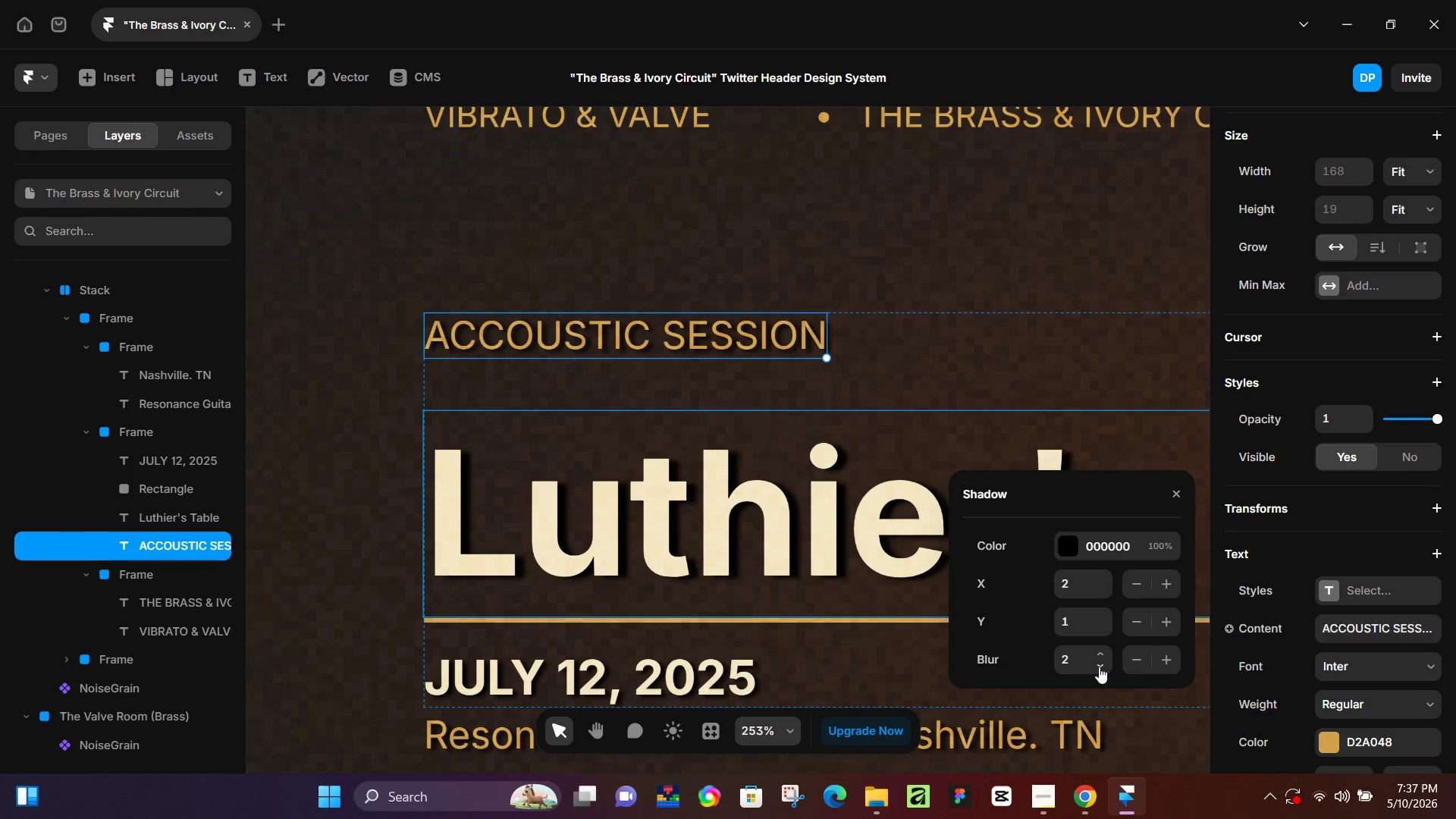 
scroll: coordinate [802, 370], scroll_direction: up, amount: 6.0
 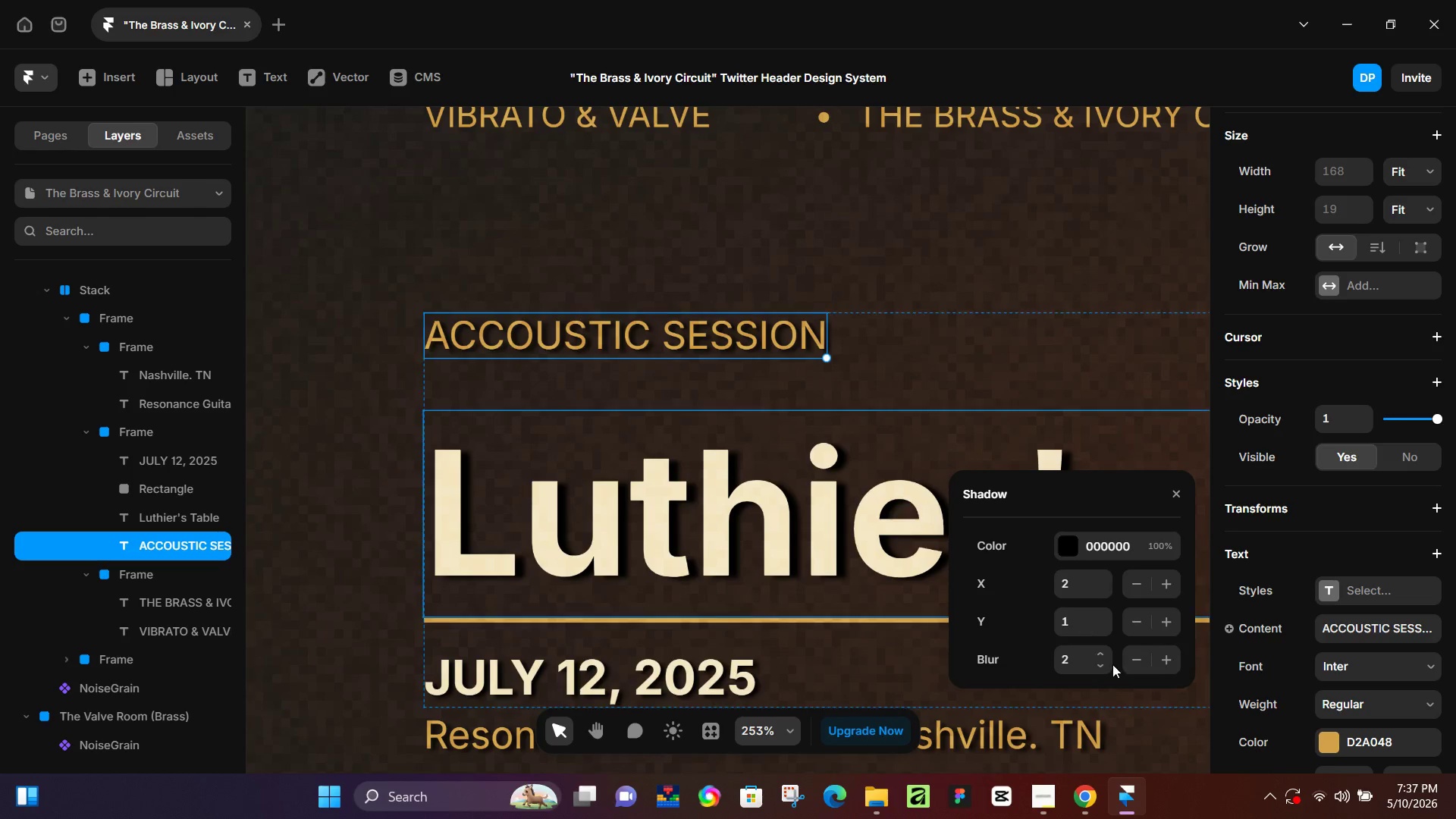 
left_click([1099, 667])
 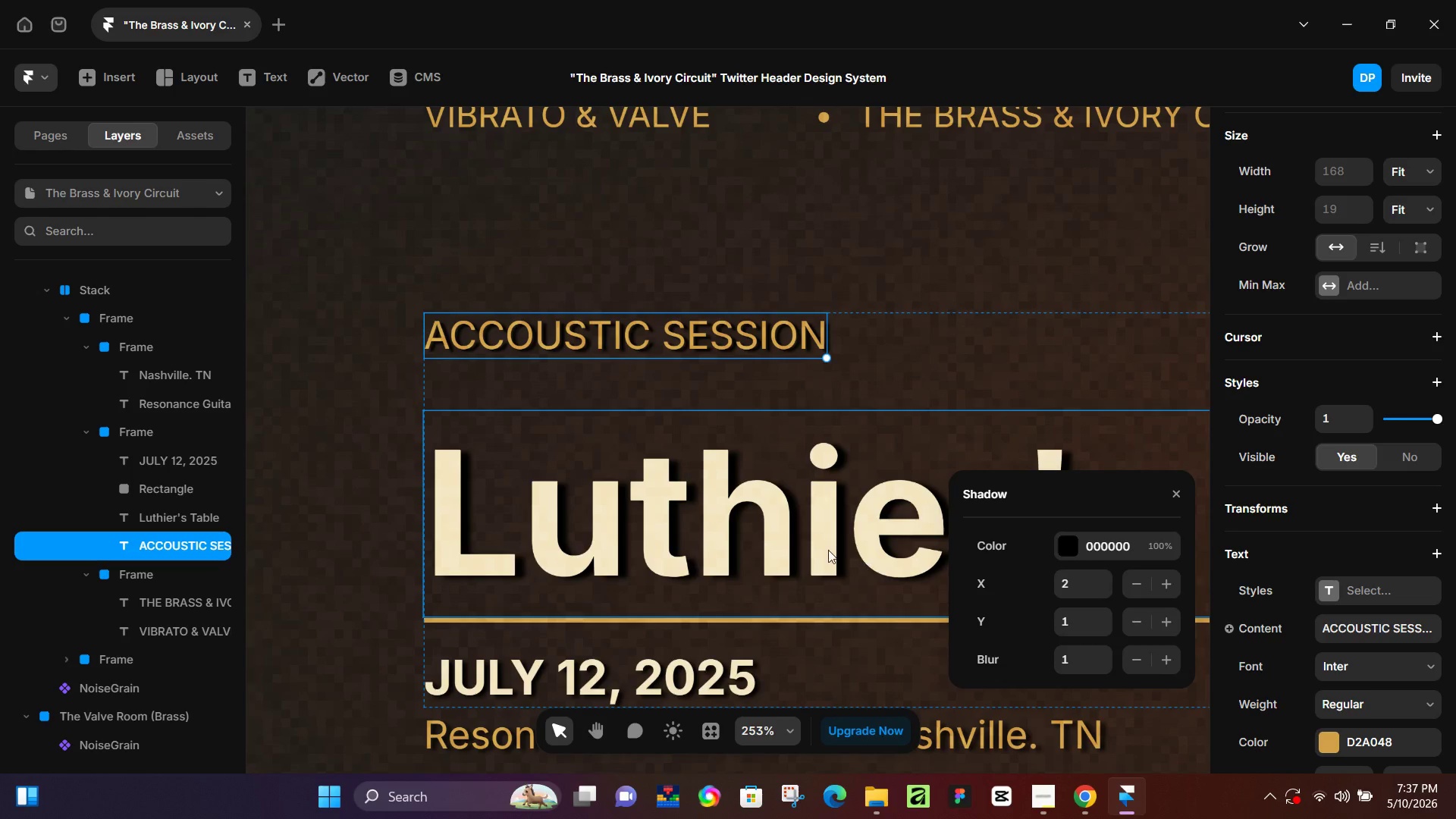 
scroll: coordinate [832, 549], scroll_direction: down, amount: 6.0
 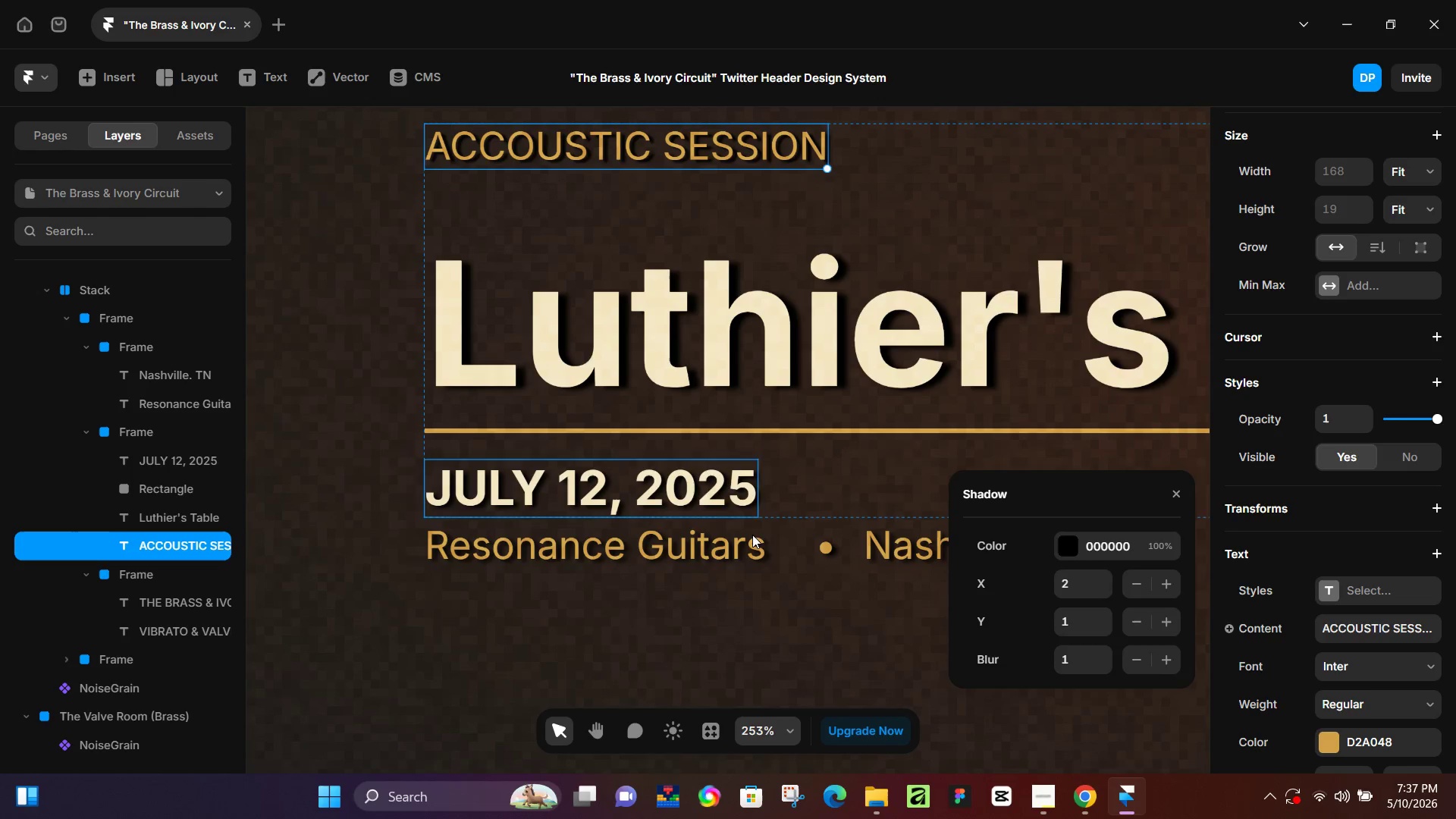 
left_click([741, 555])
 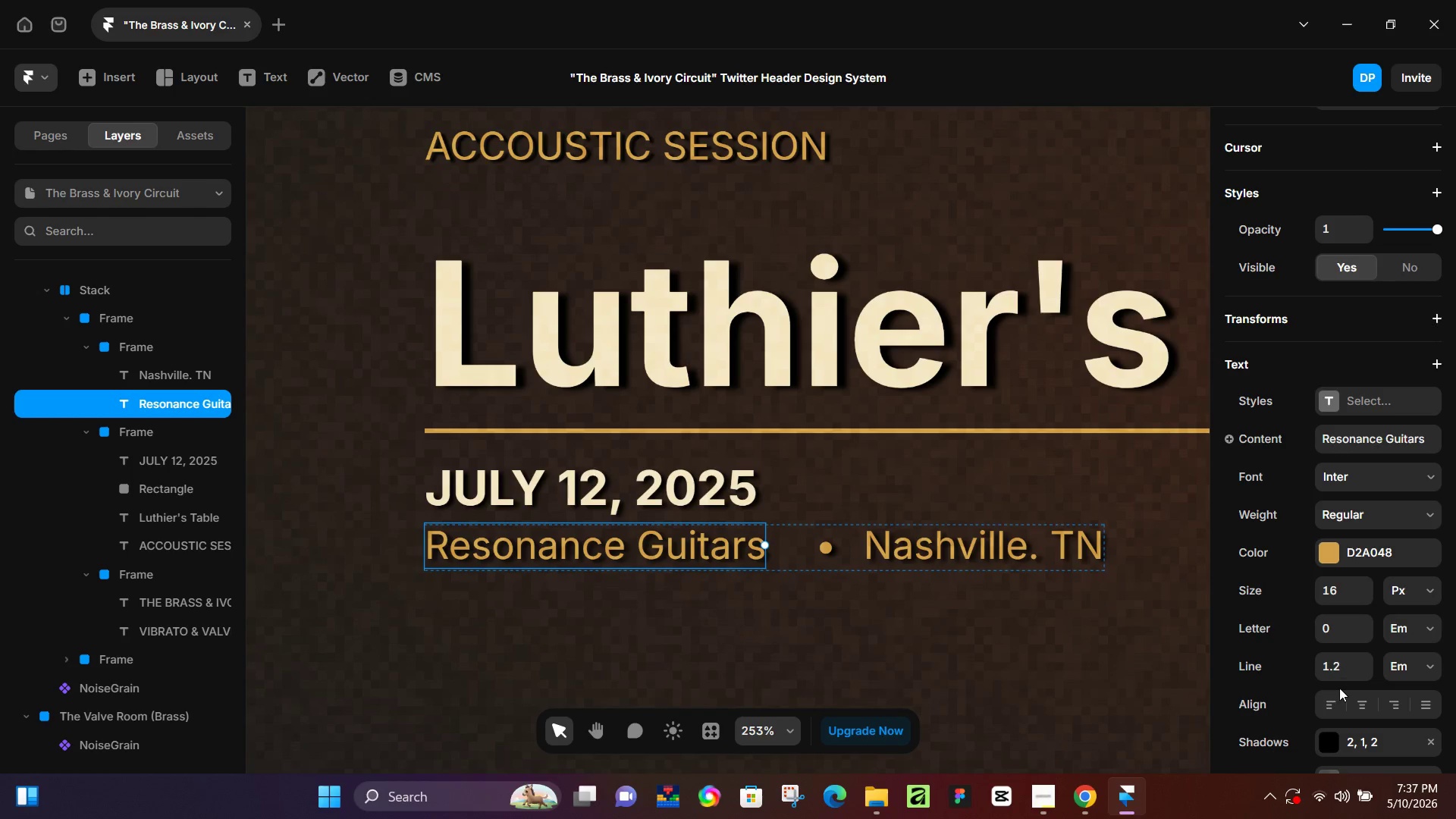 
scroll: coordinate [1339, 688], scroll_direction: down, amount: 1.0
 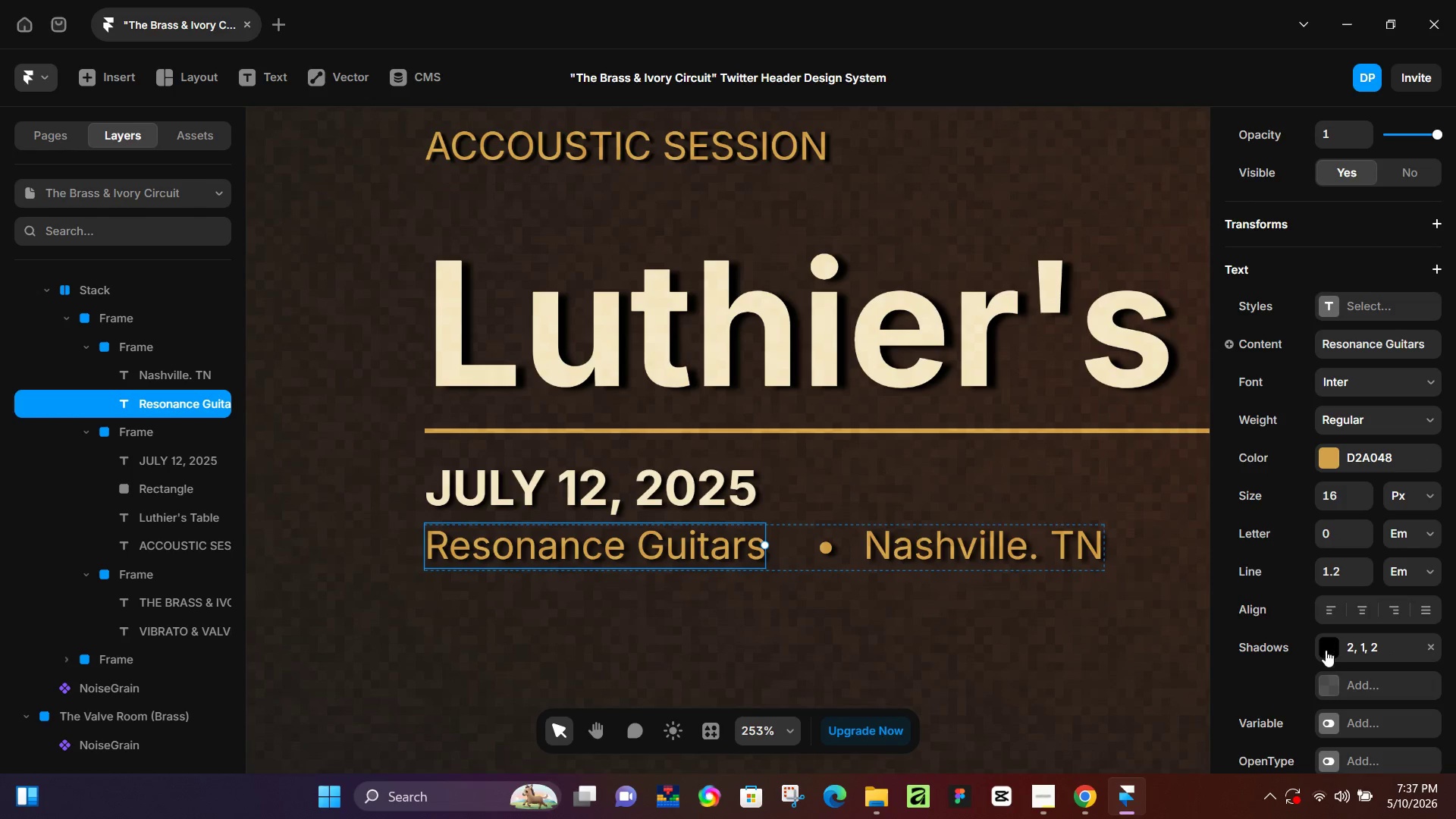 
left_click([1326, 648])
 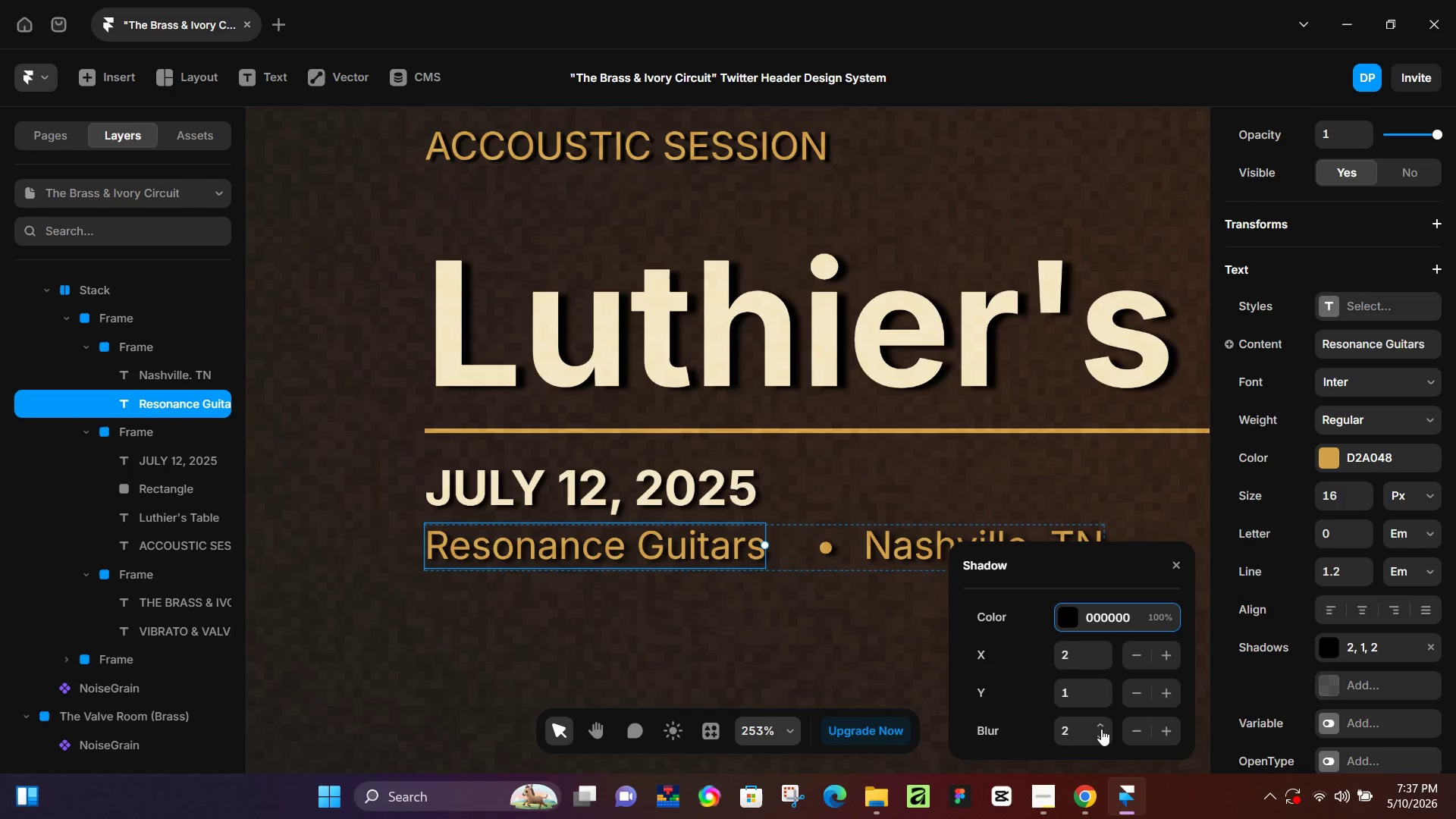 
left_click([1102, 736])
 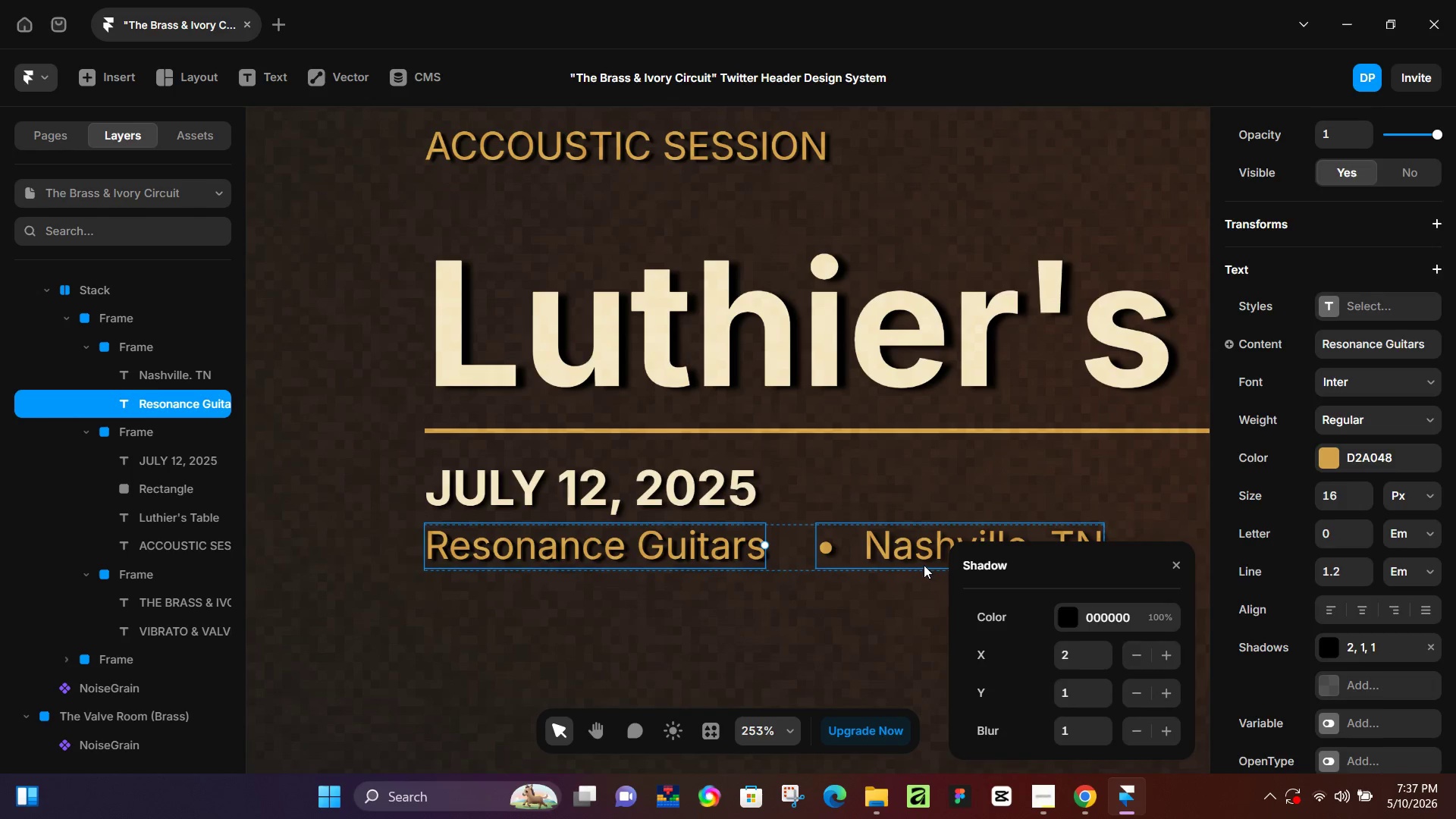 
left_click([924, 565])
 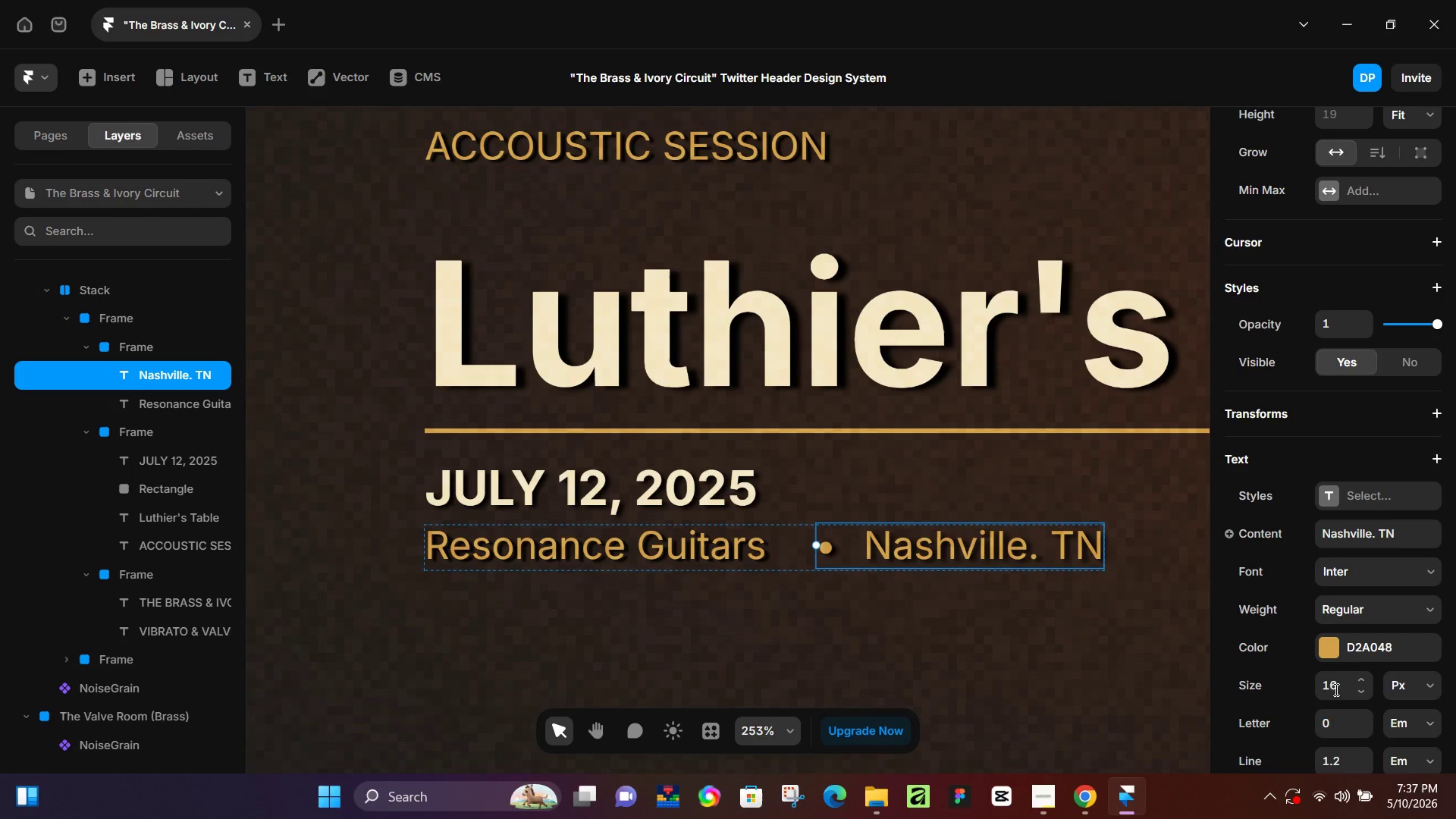 
scroll: coordinate [1332, 672], scroll_direction: down, amount: 2.0
 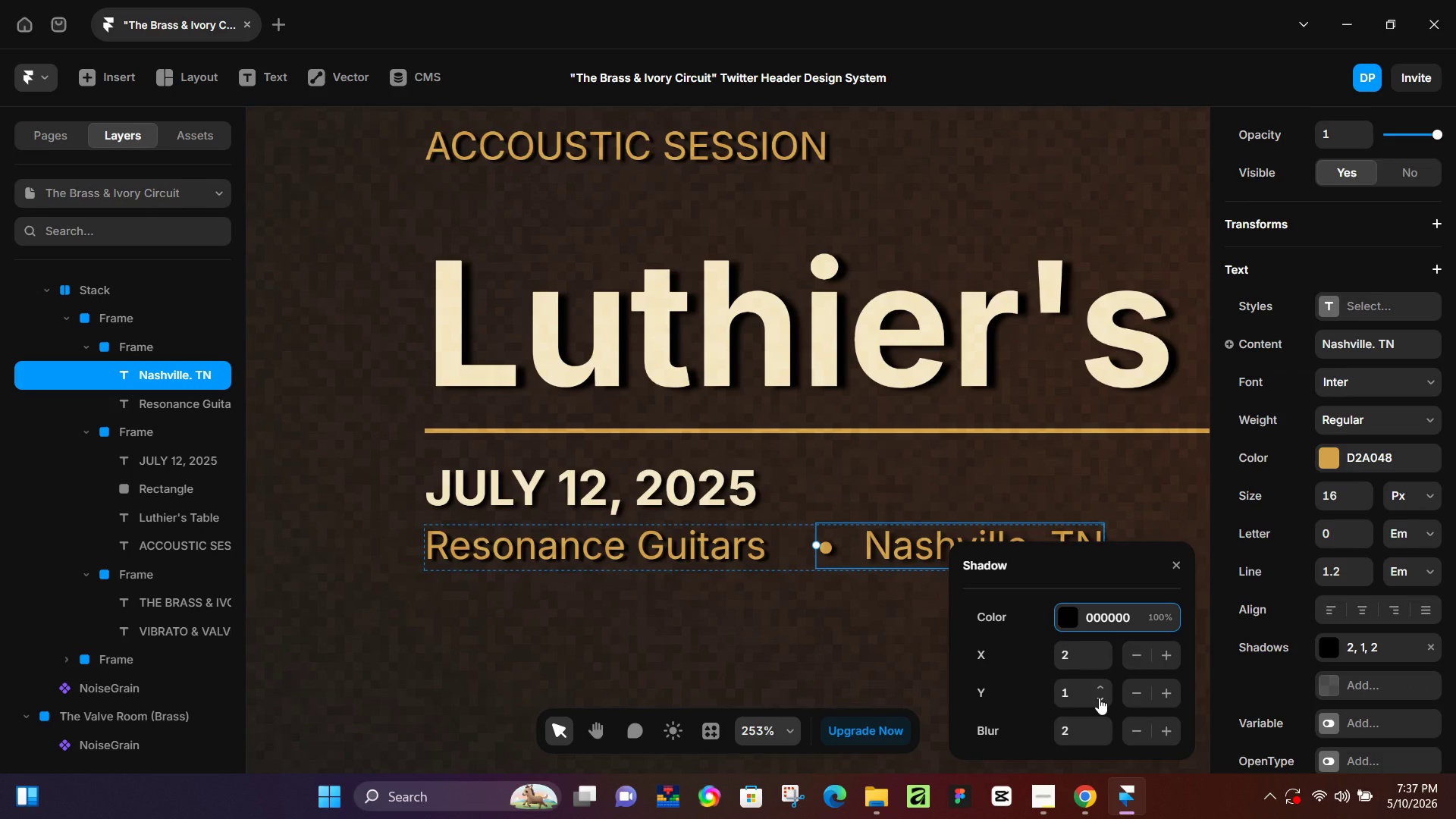 
left_click([1105, 736])
 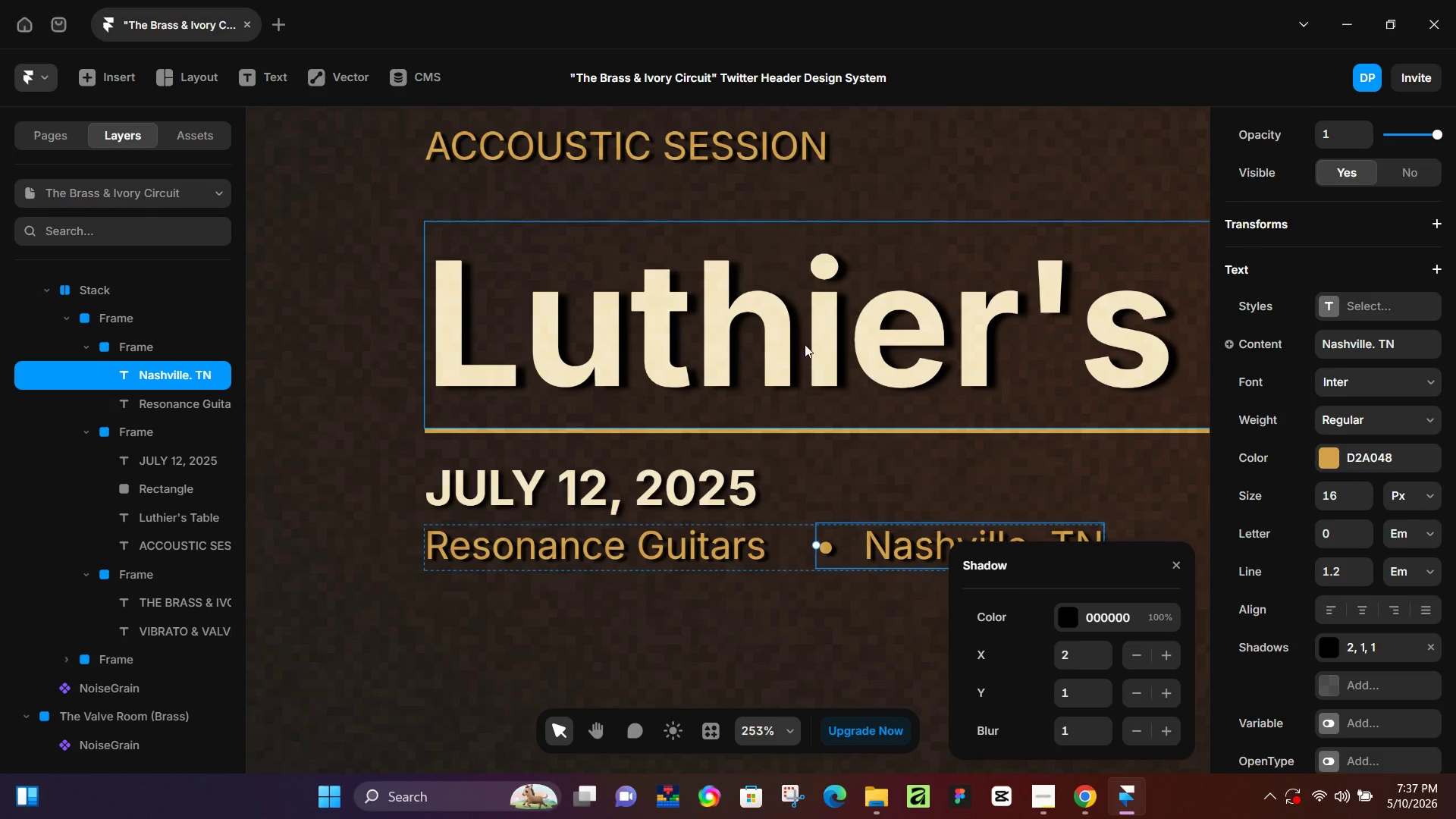 
hold_key(key=ControlLeft, duration=0.61)
 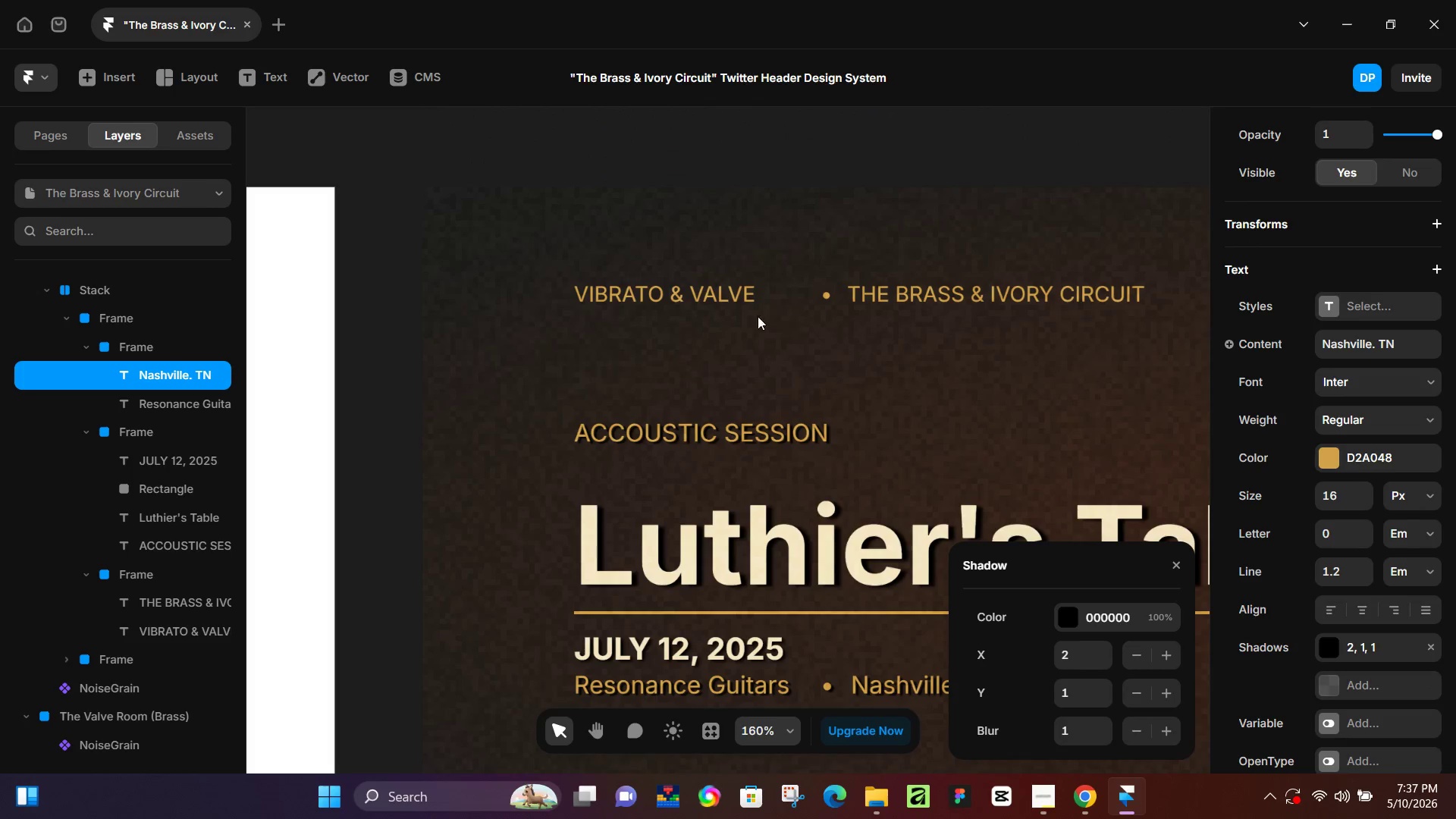 
scroll: coordinate [806, 350], scroll_direction: up, amount: 5.0
 